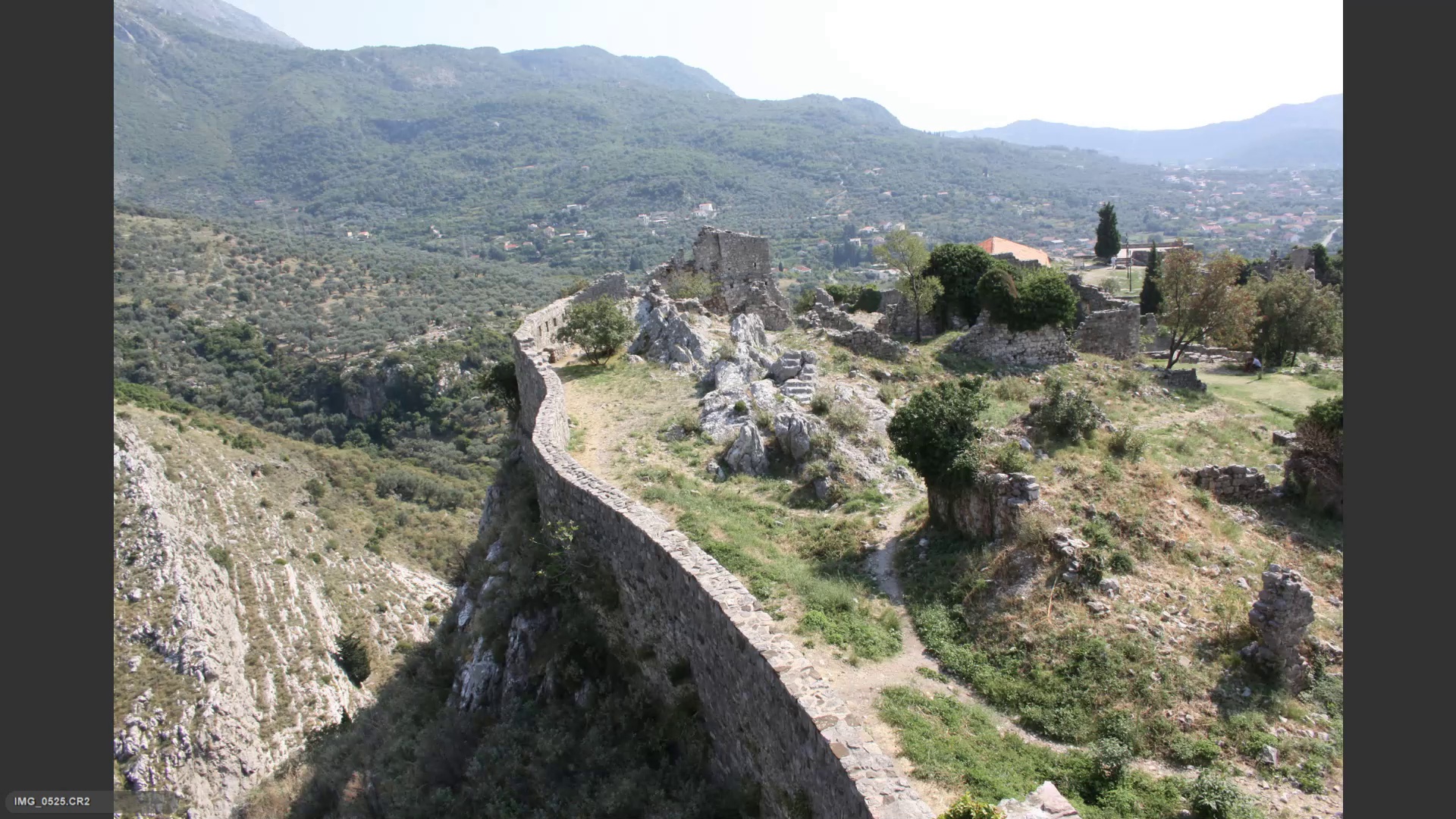 
key(ArrowRight)
 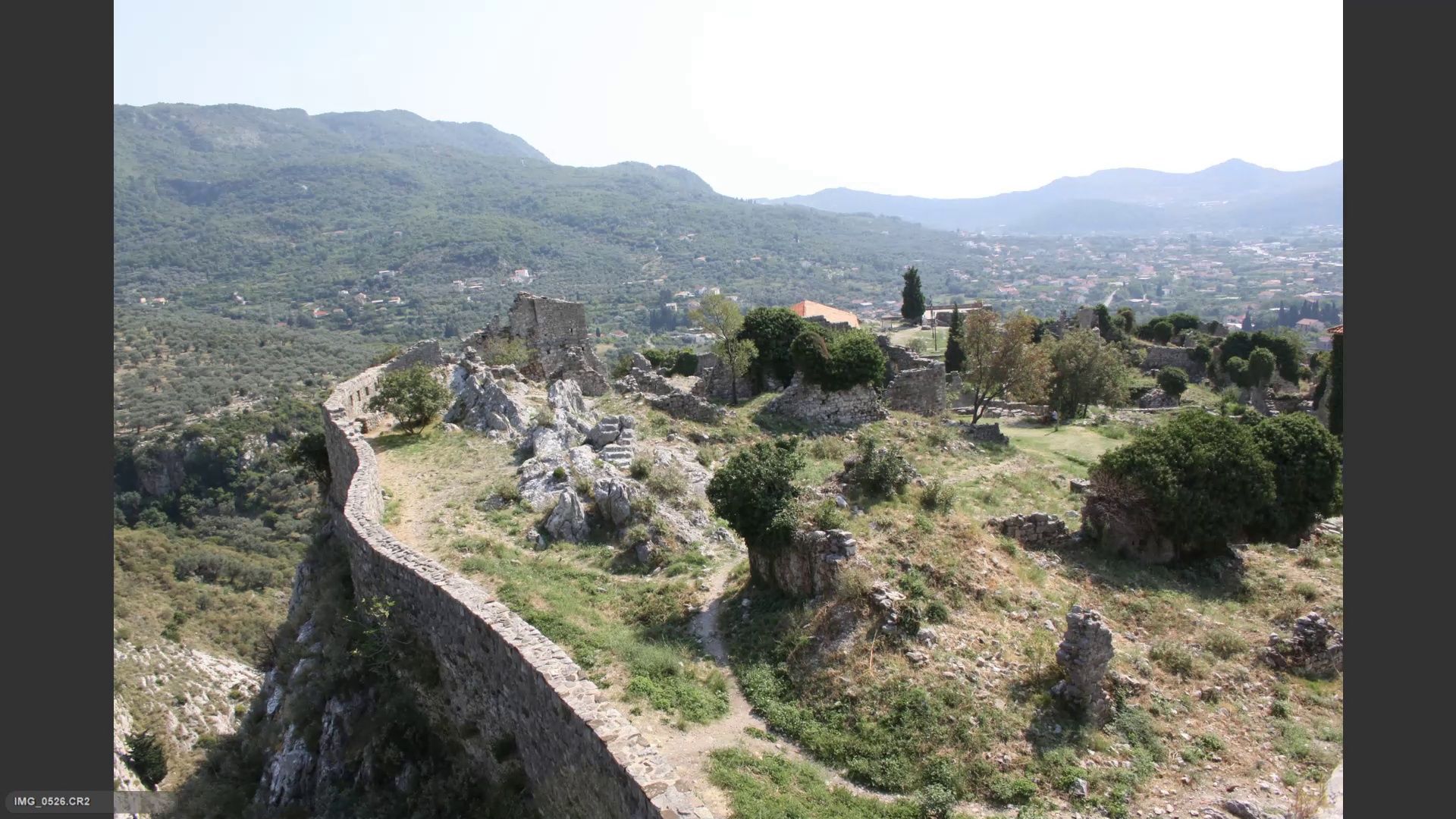 
key(6)
 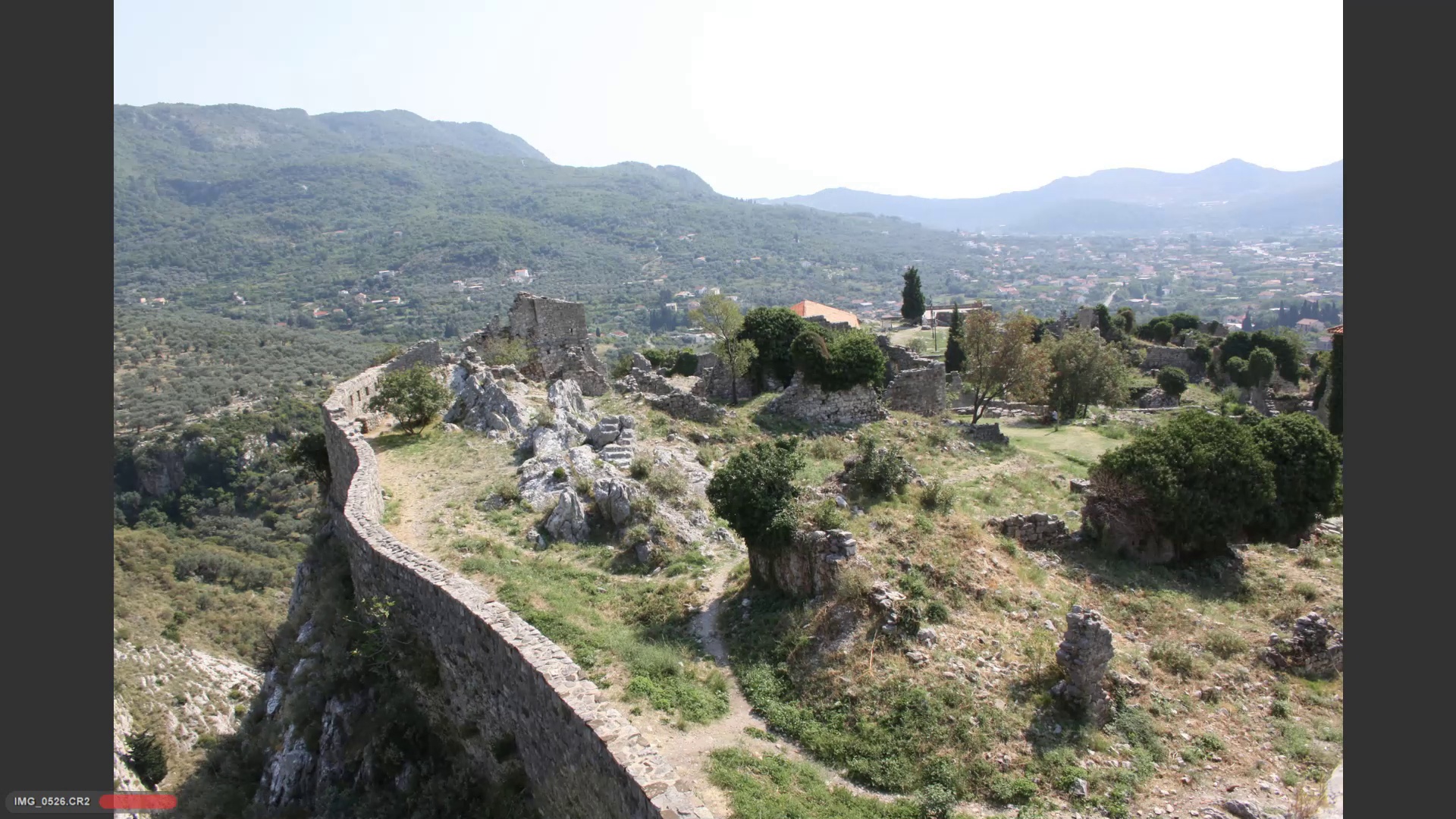 
key(ArrowRight)
 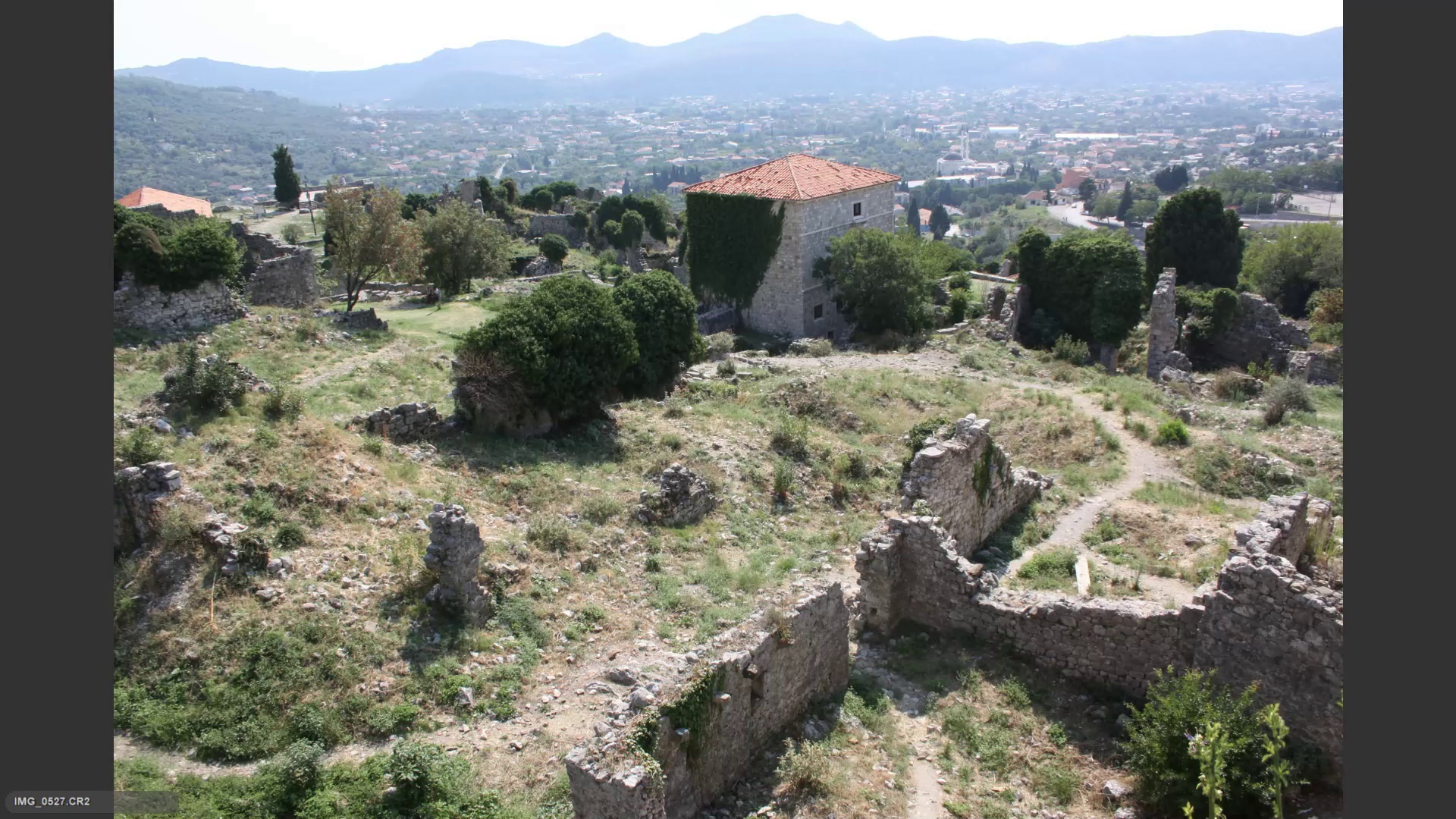 
key(ArrowRight)
 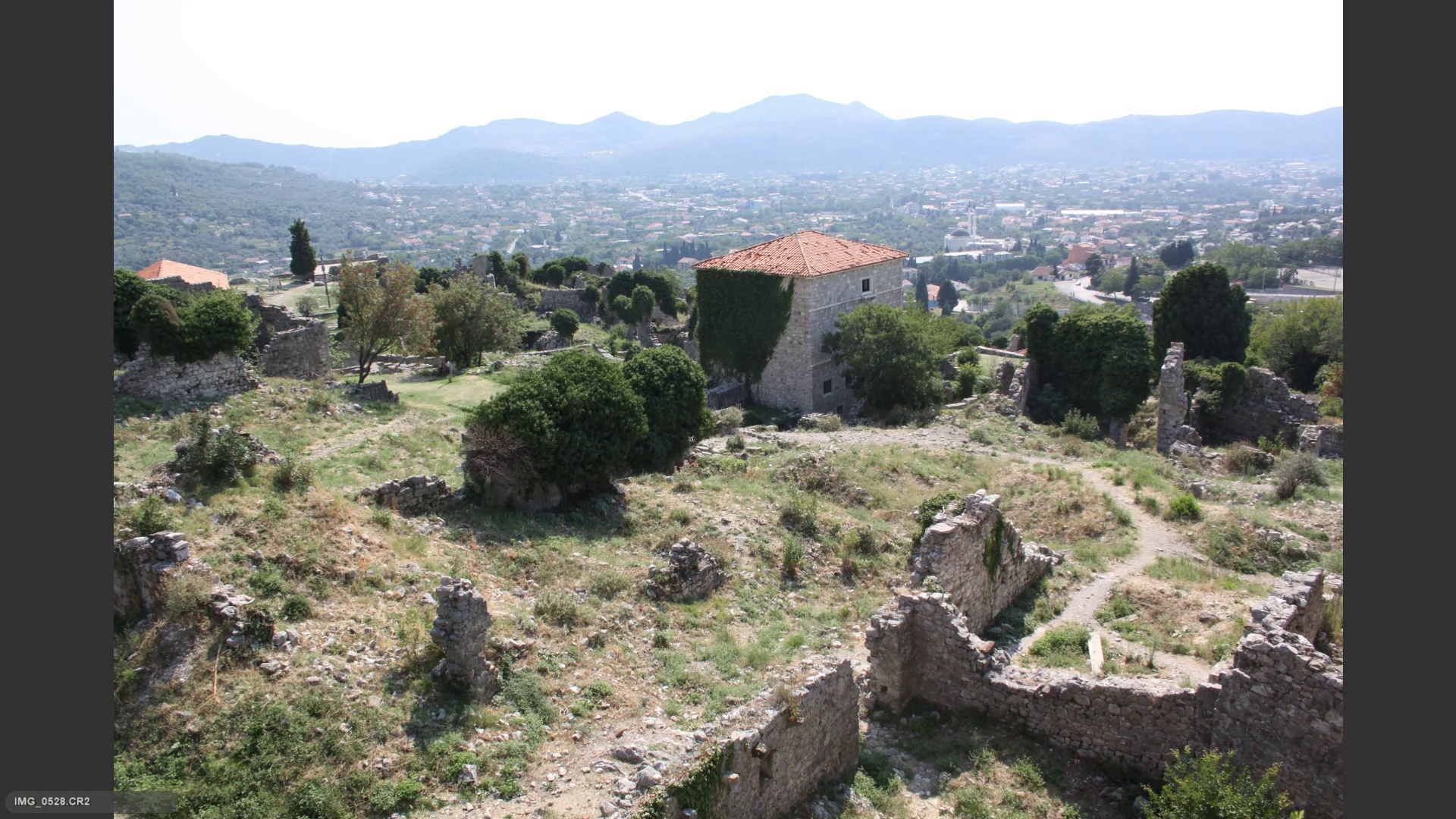 
key(ArrowLeft)
 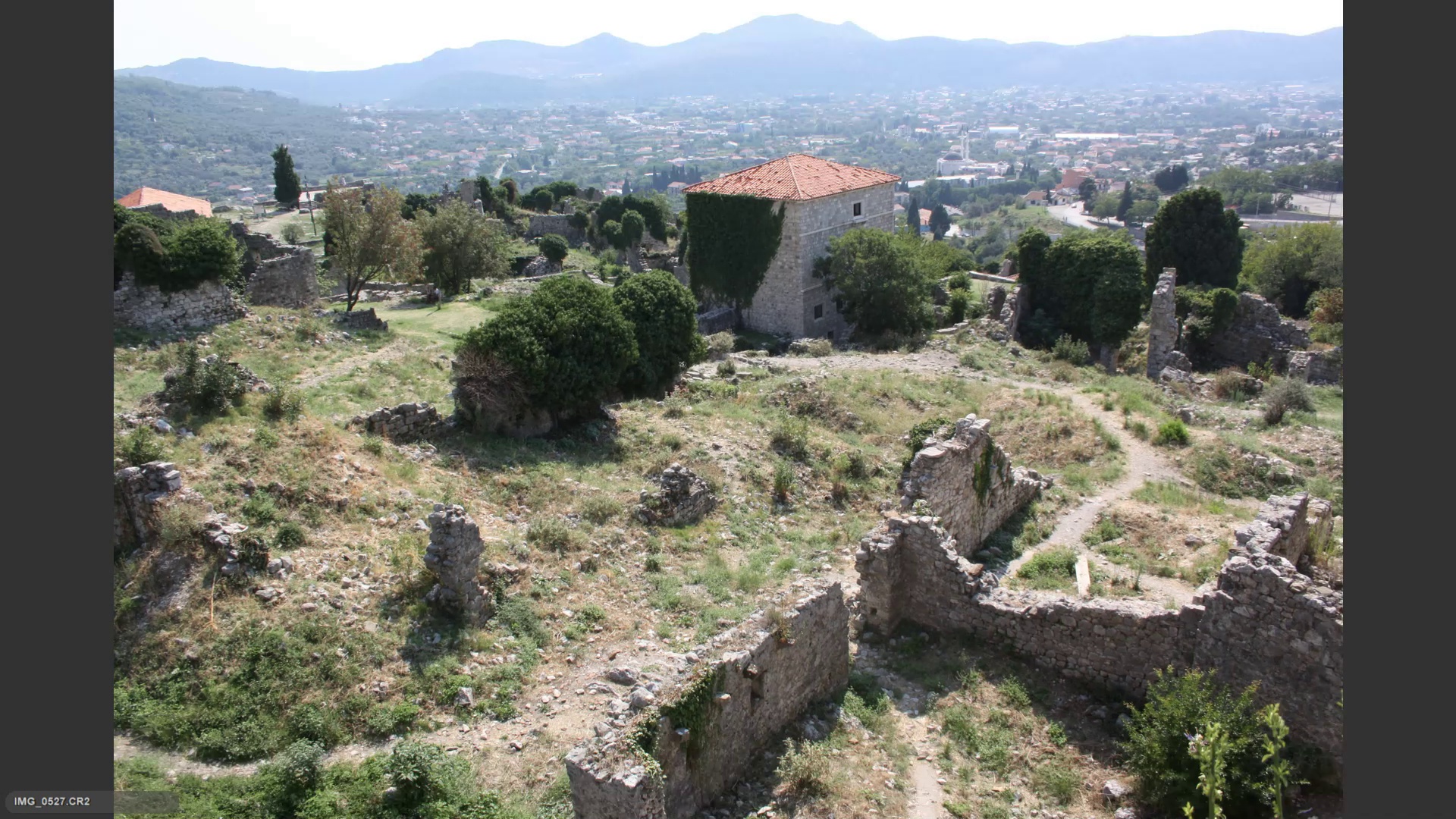 
key(6)
 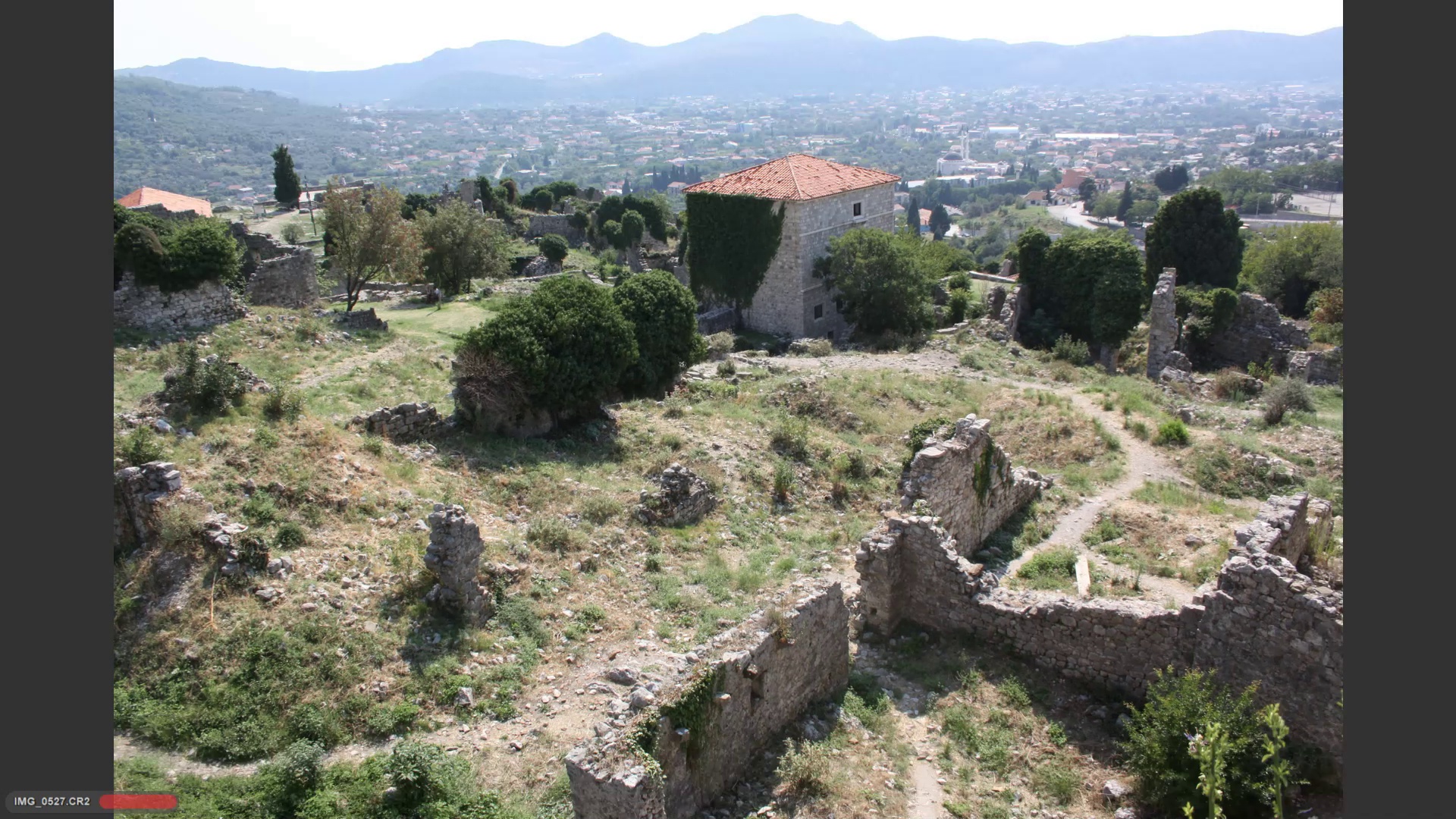 
key(ArrowRight)
 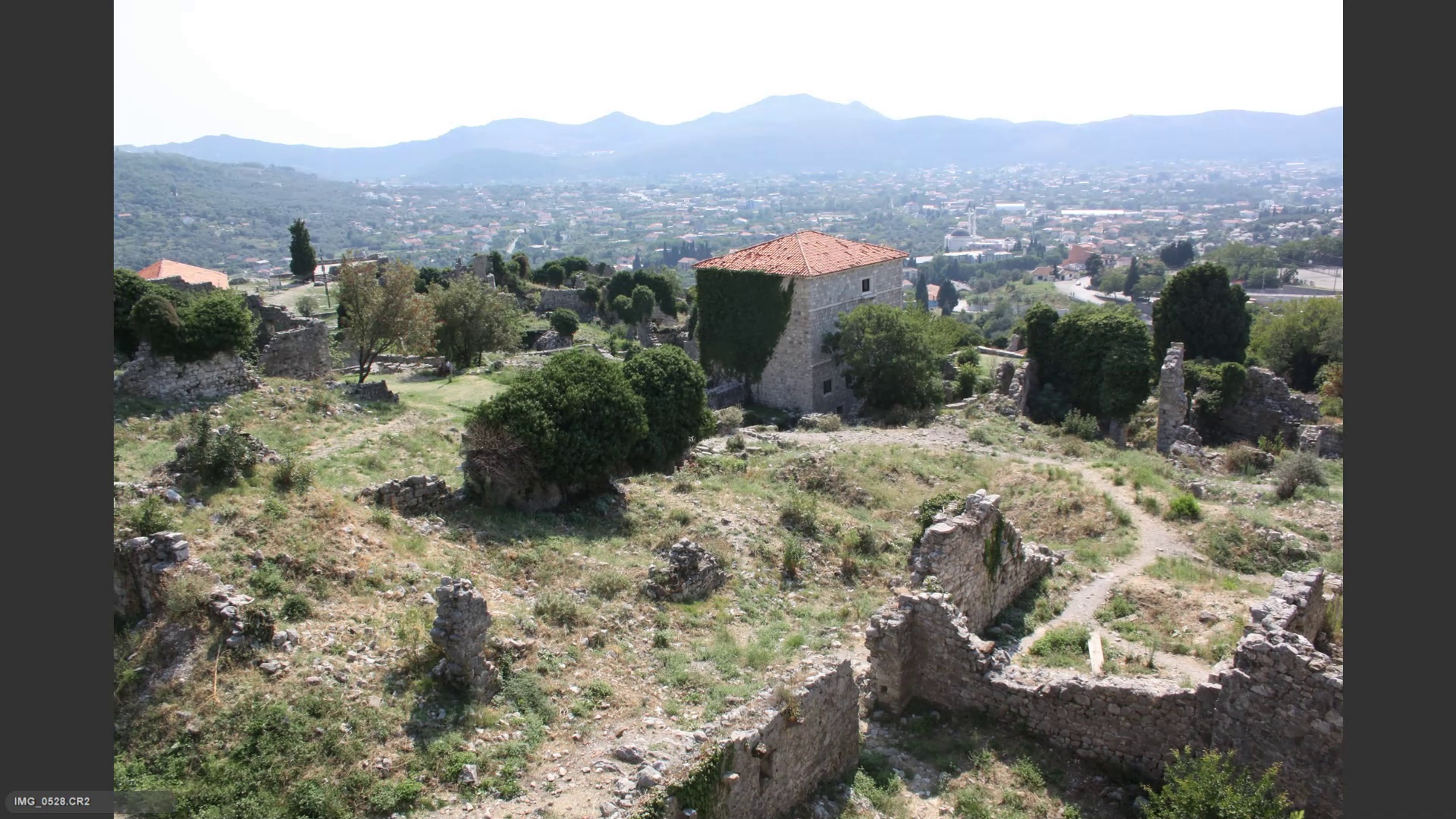 
key(ArrowRight)
 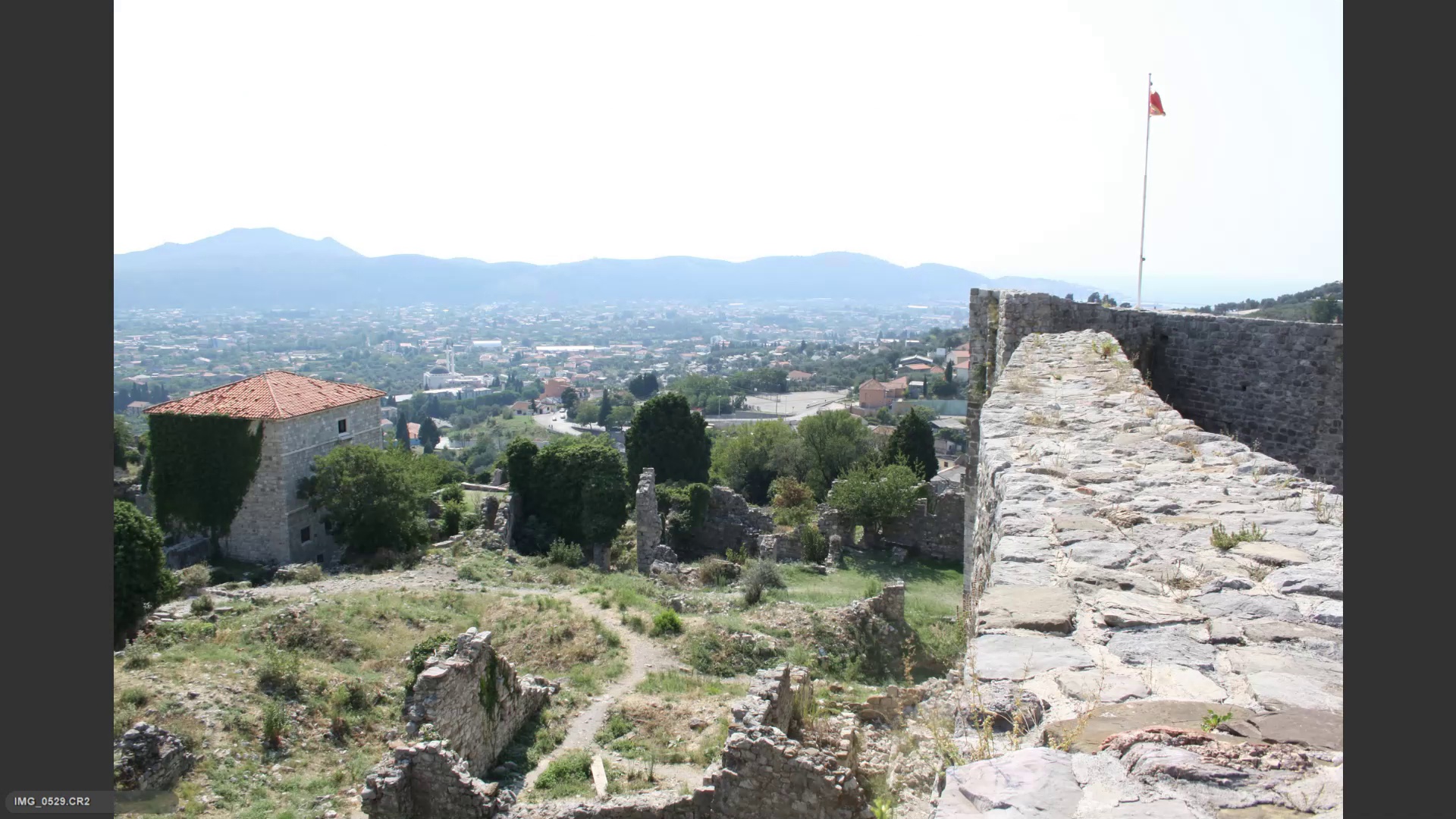 
key(ArrowRight)
 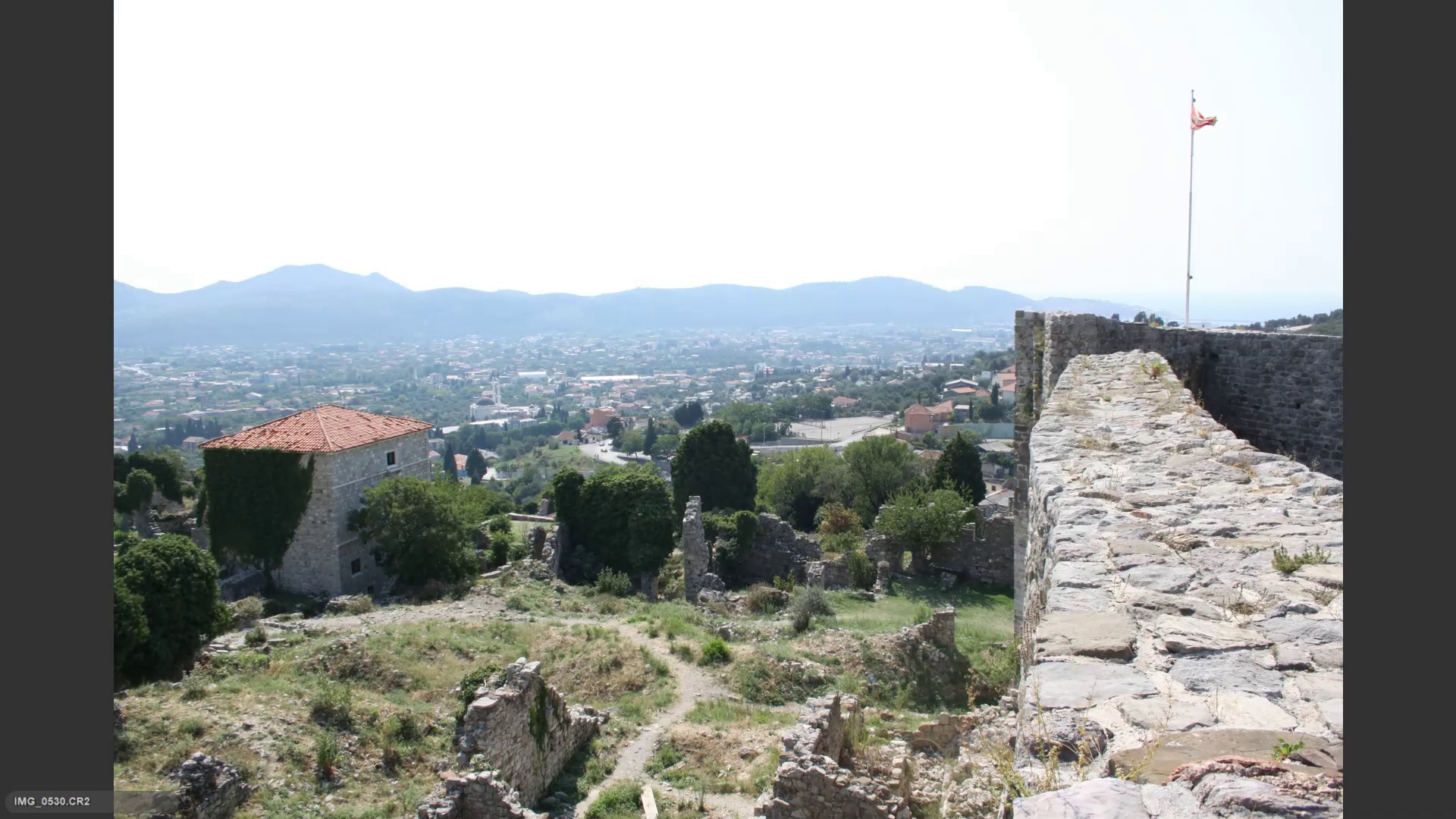 
key(ArrowLeft)
 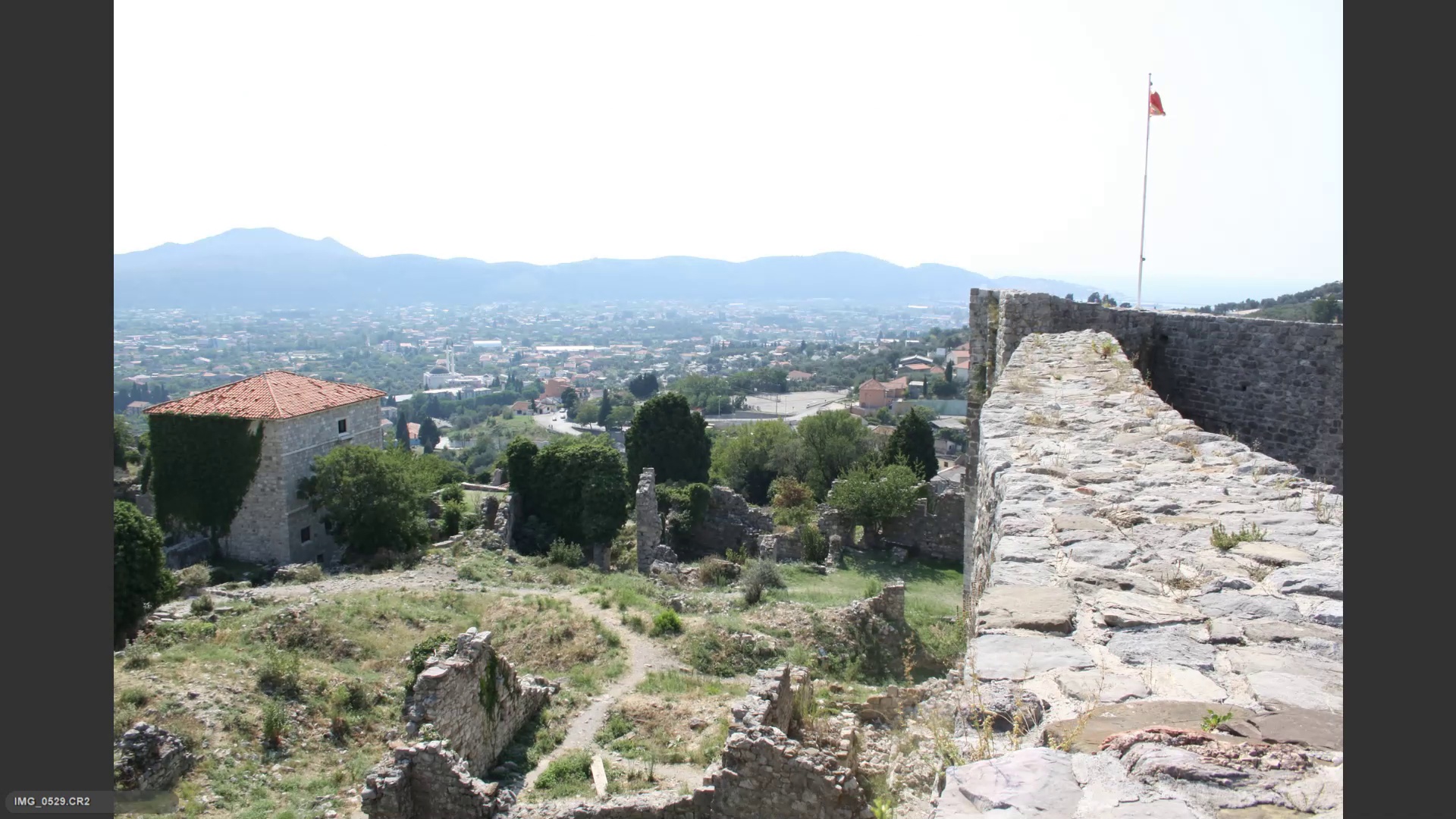 
key(6)
 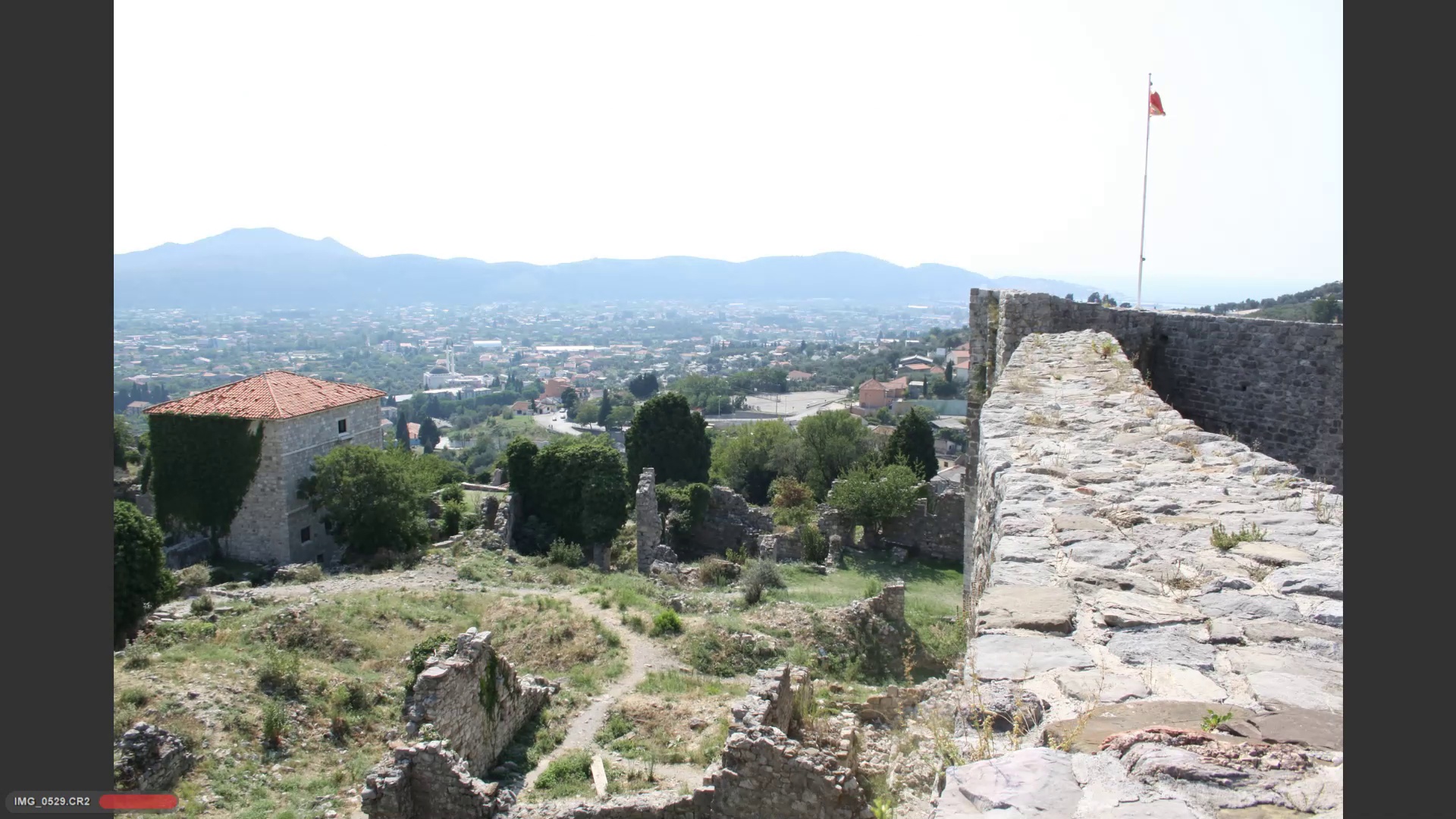 
key(ArrowRight)
 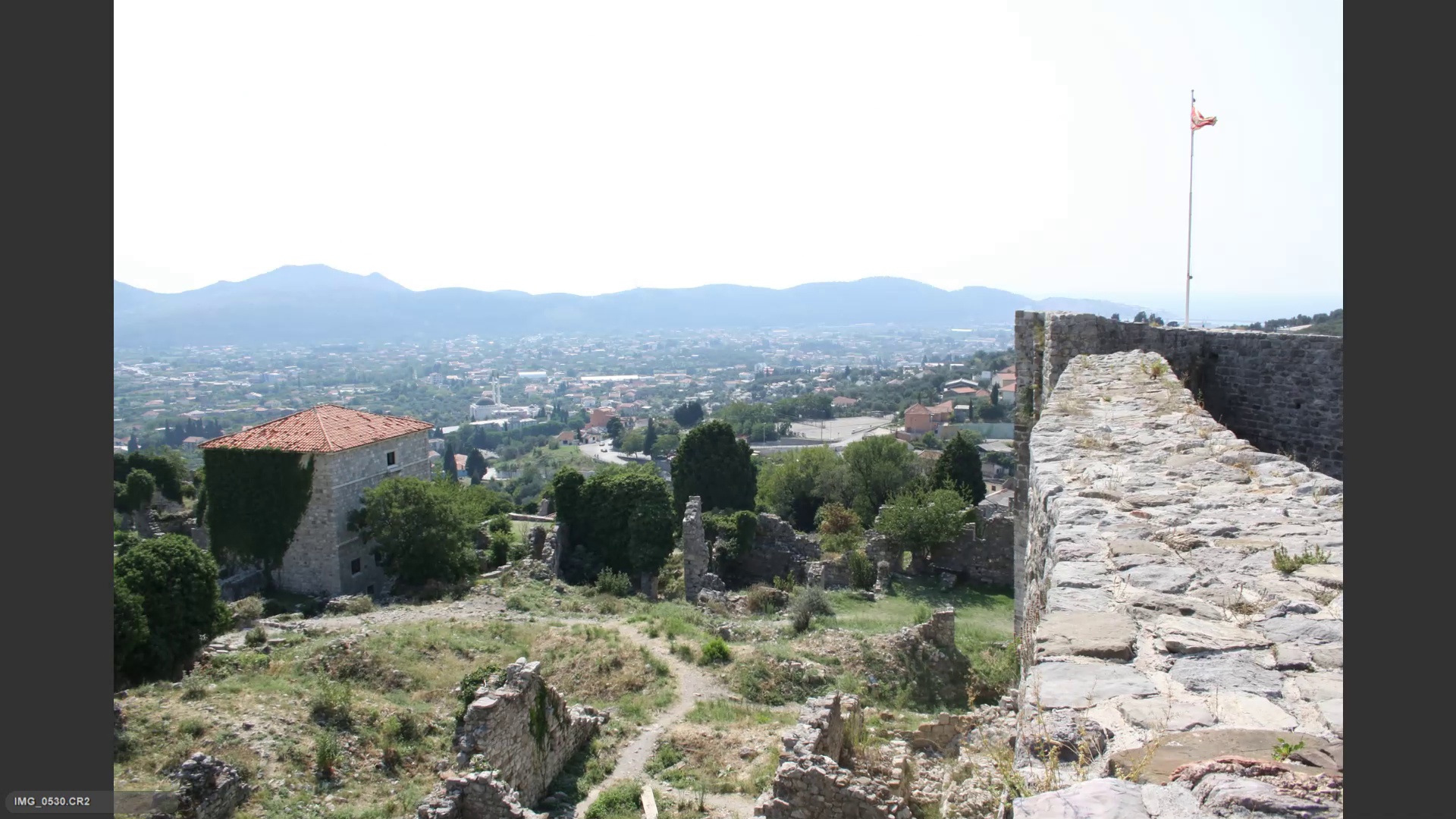 
key(ArrowRight)
 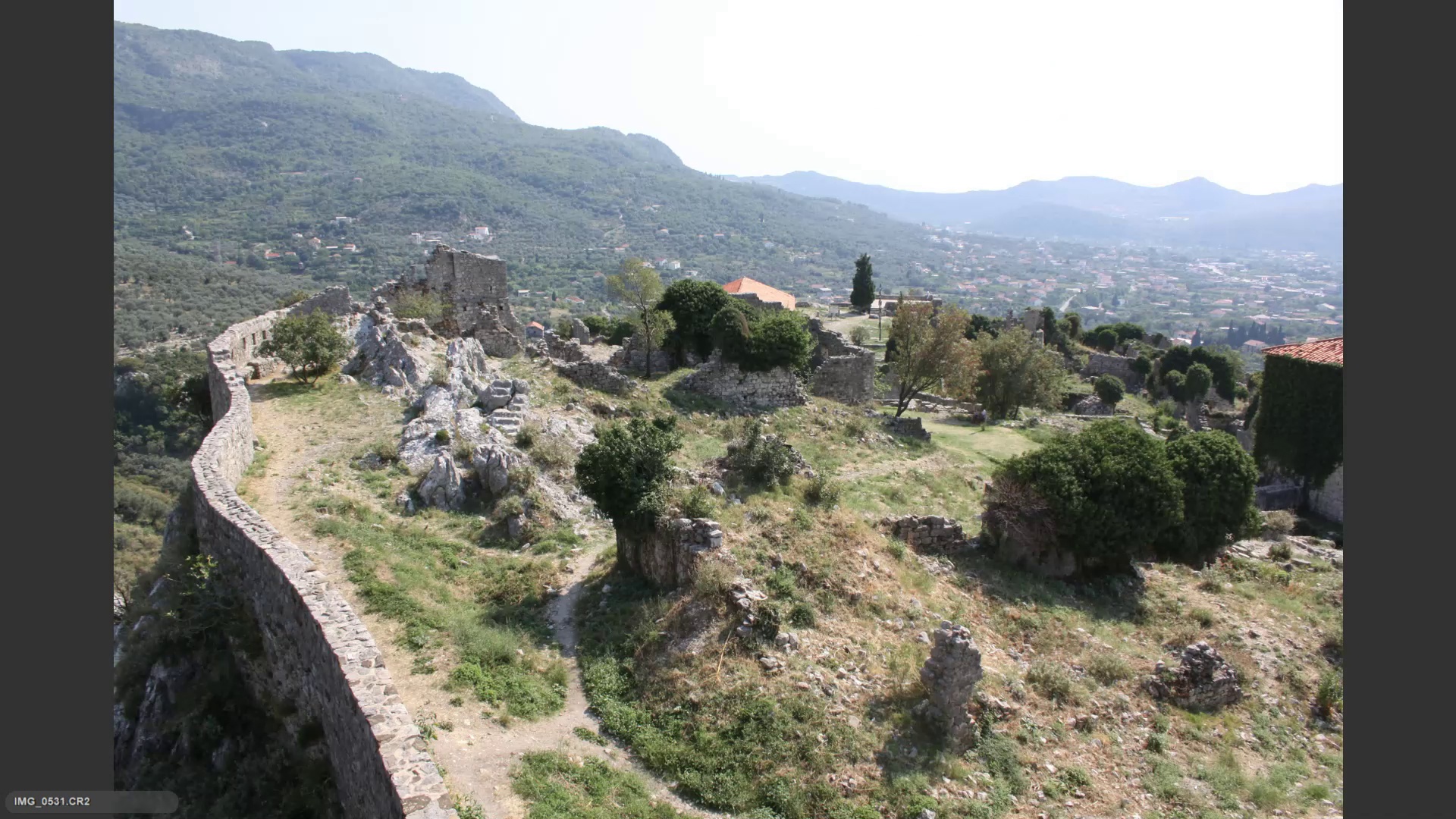 
key(ArrowRight)
 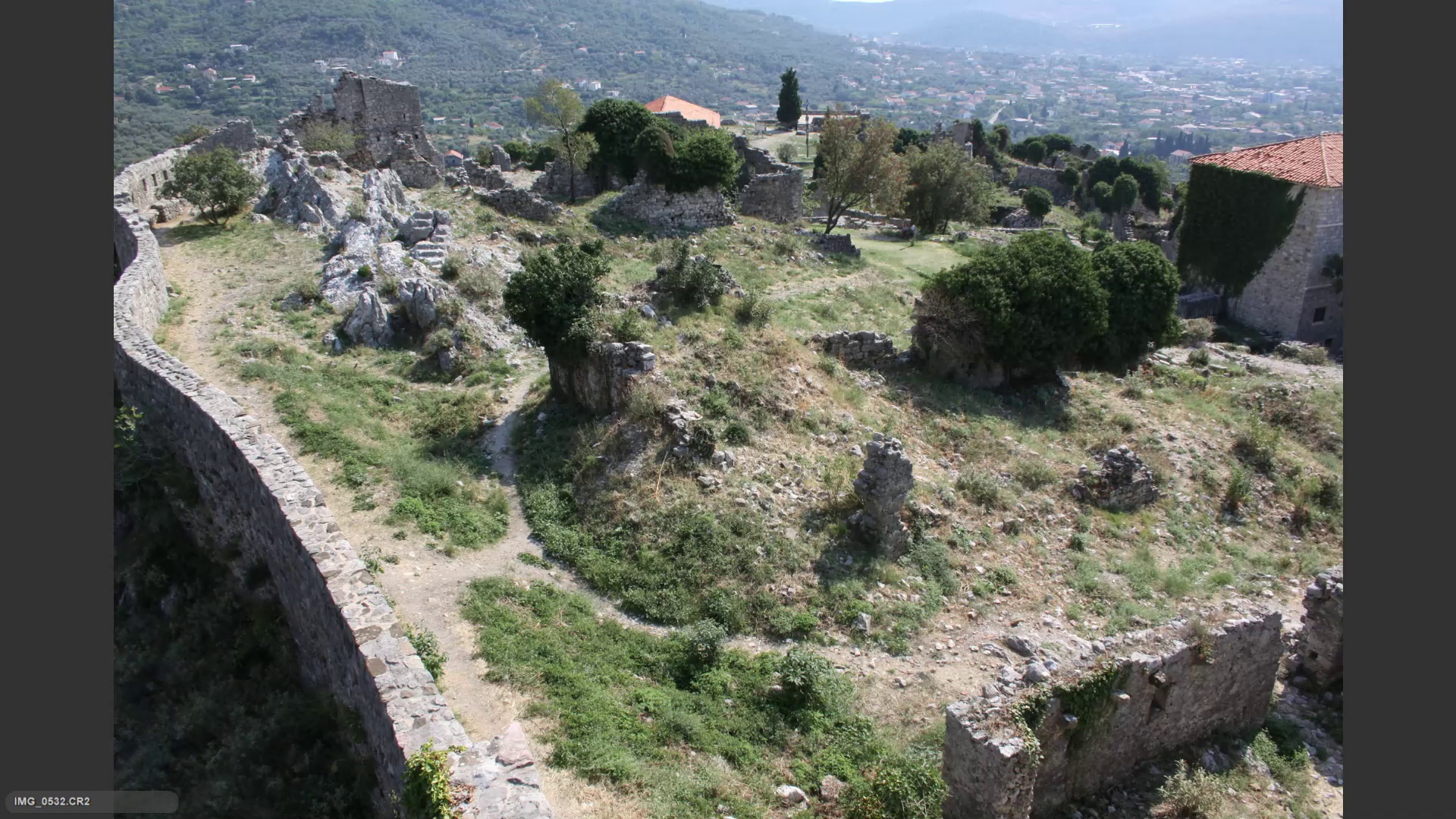 
key(ArrowLeft)
 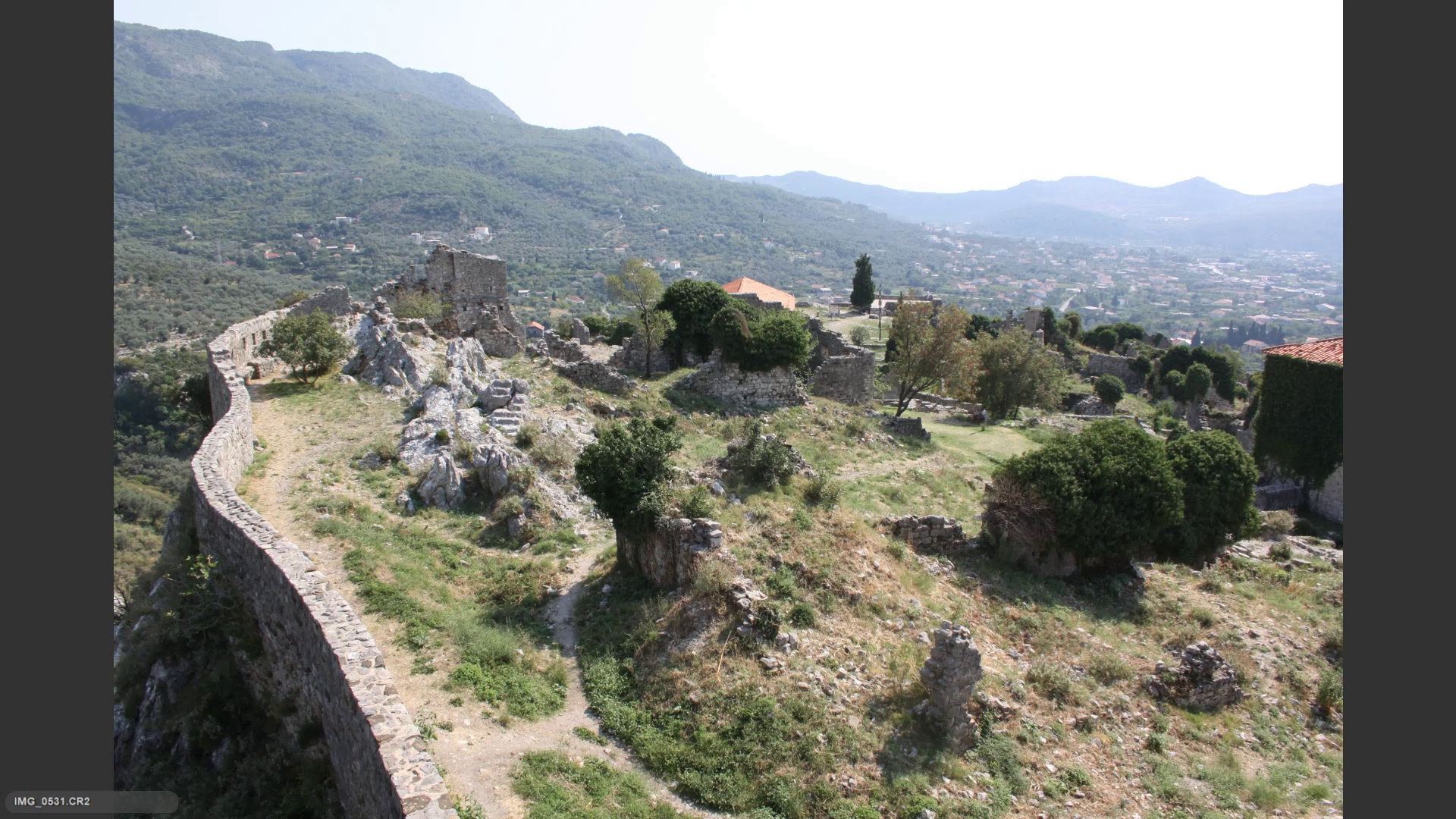 
key(ArrowRight)
 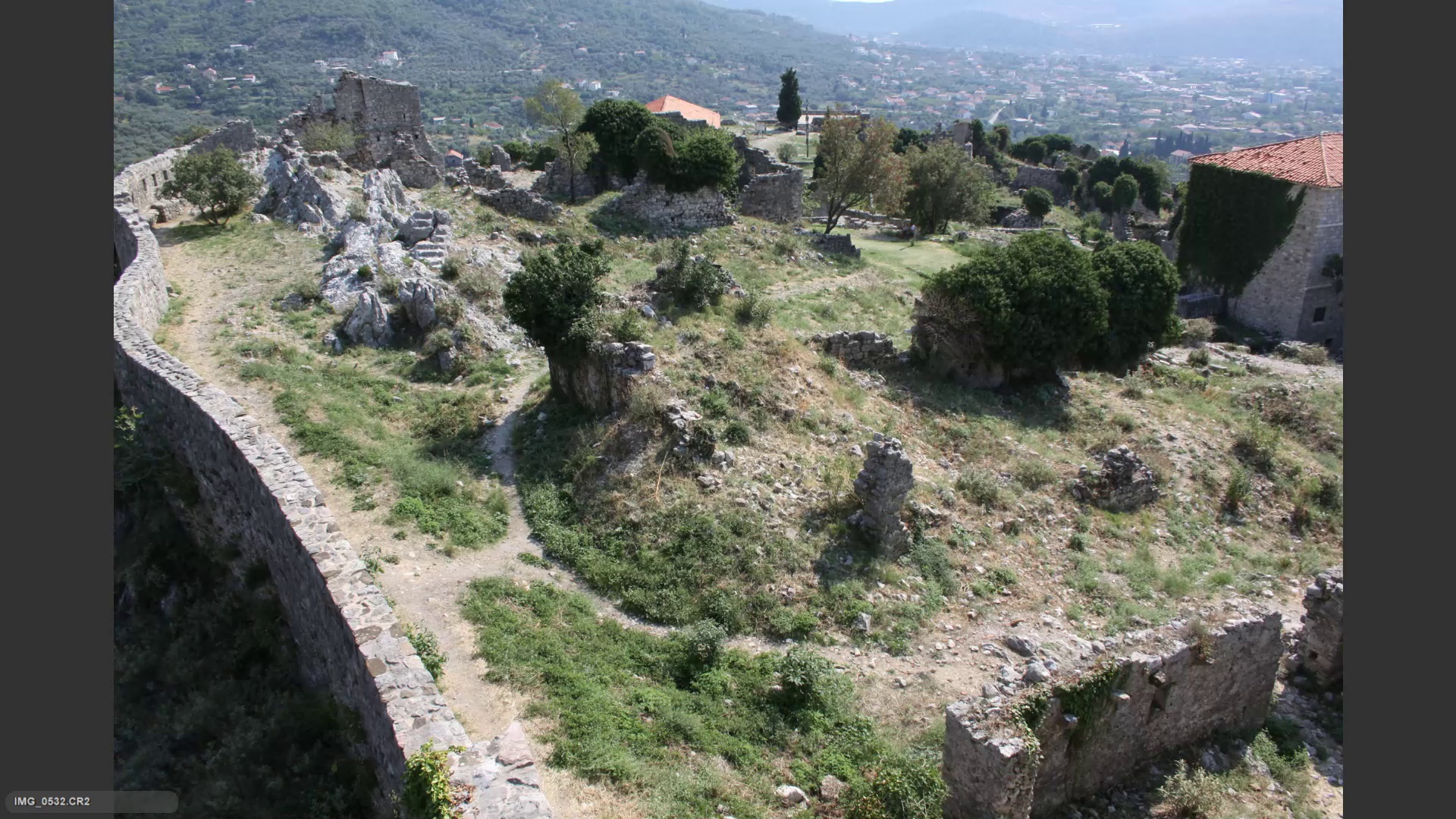 
key(ArrowLeft)
 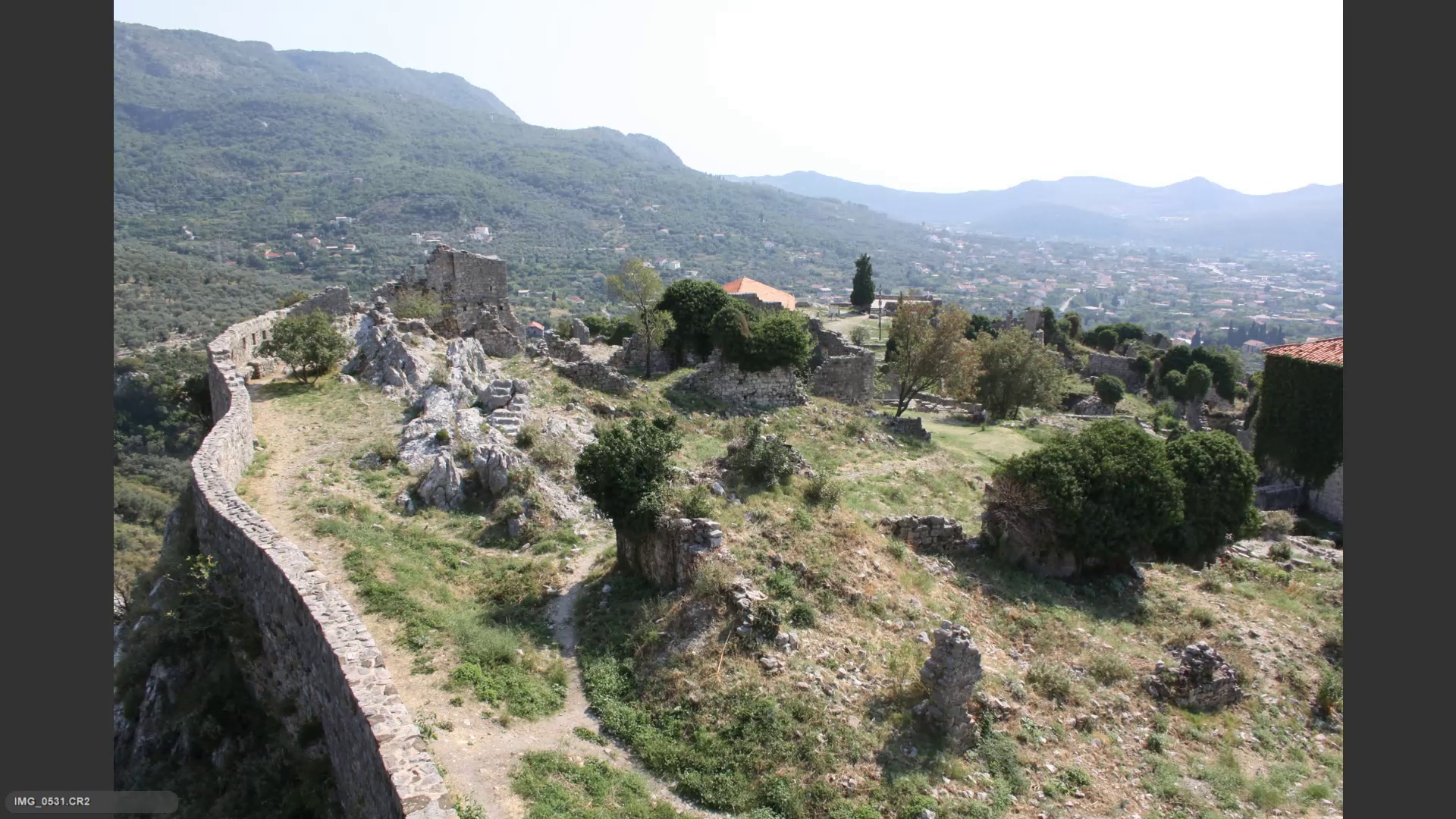 
key(6)
 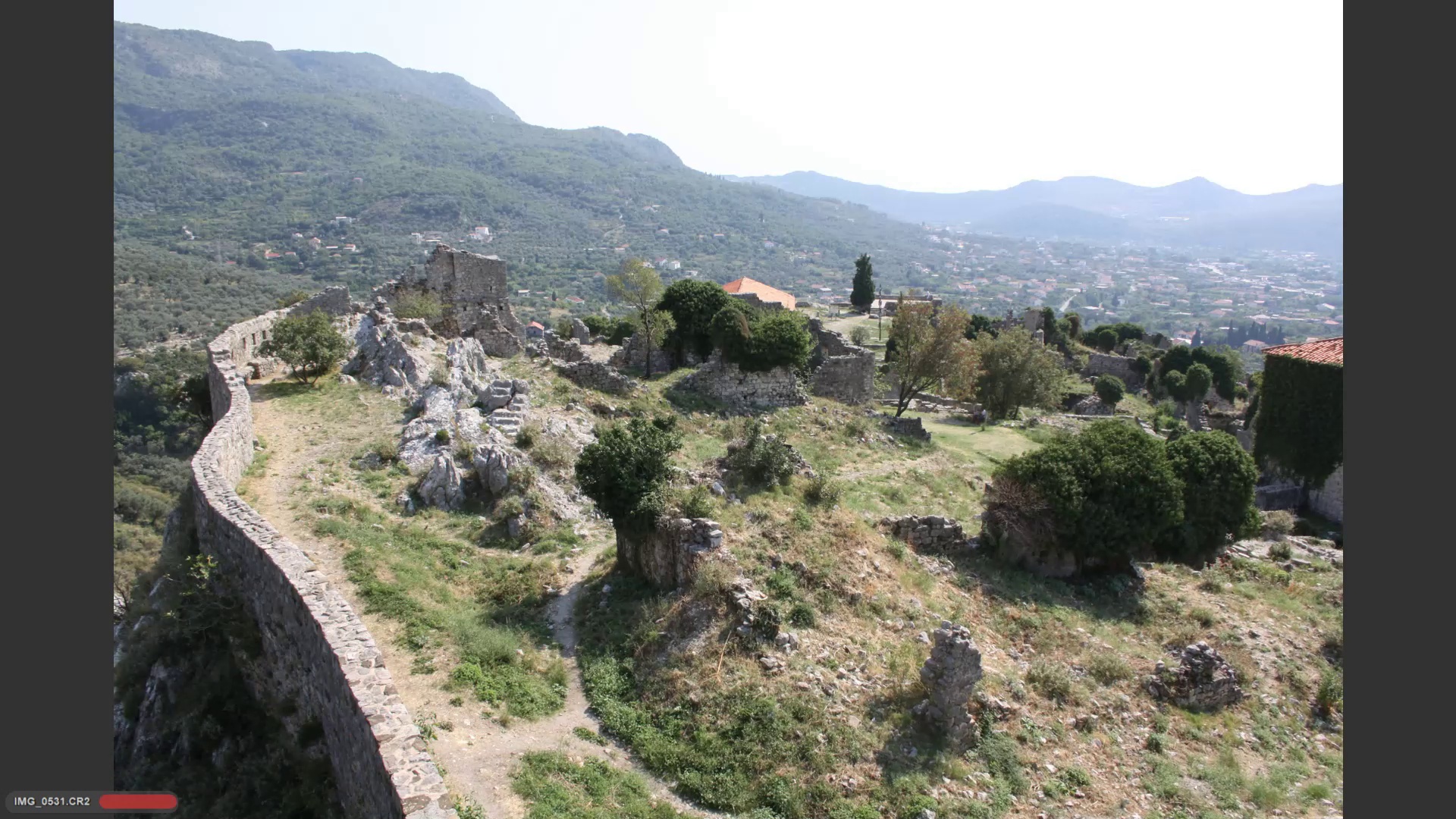 
key(ArrowRight)
 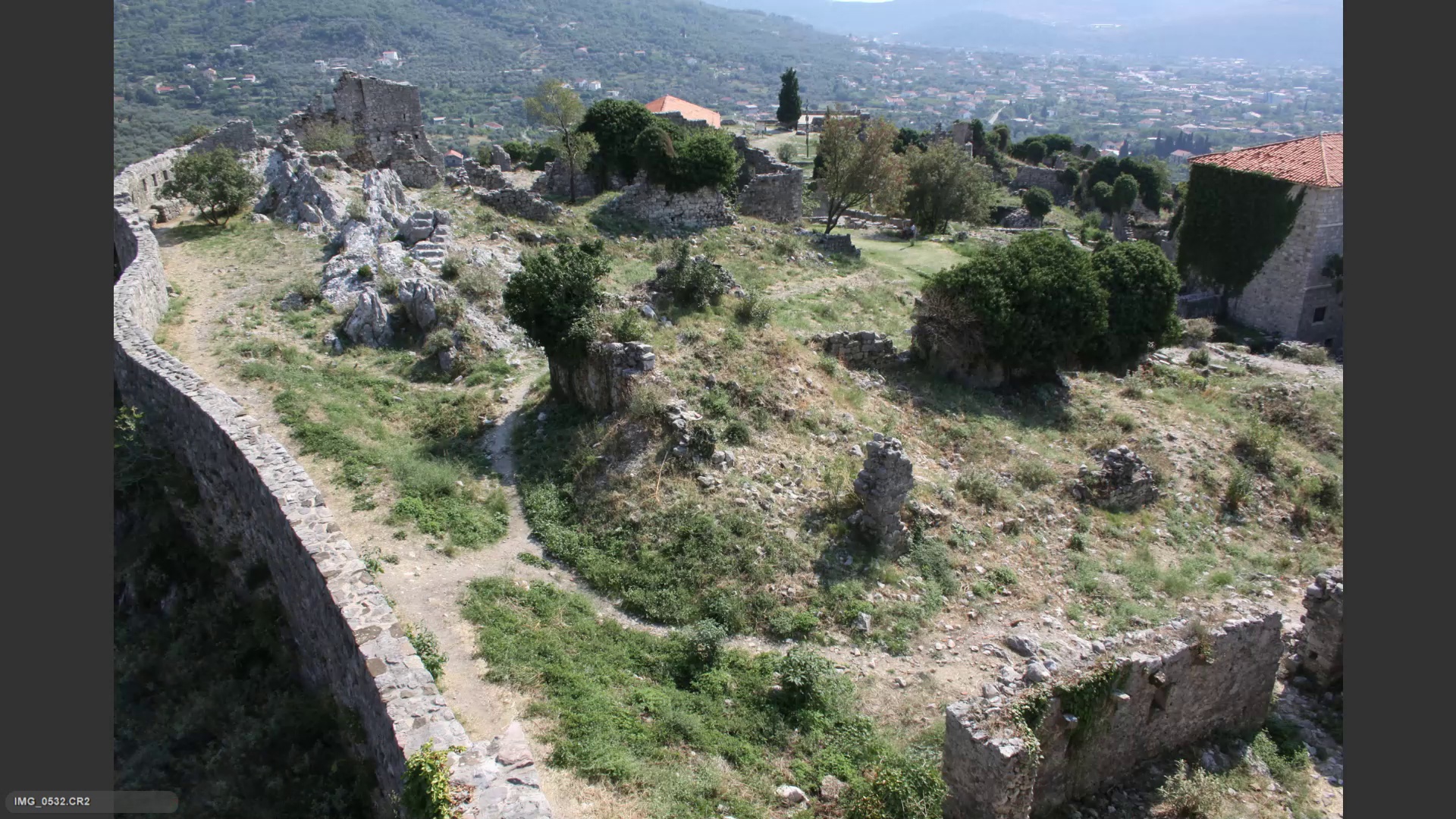 
key(ArrowRight)
 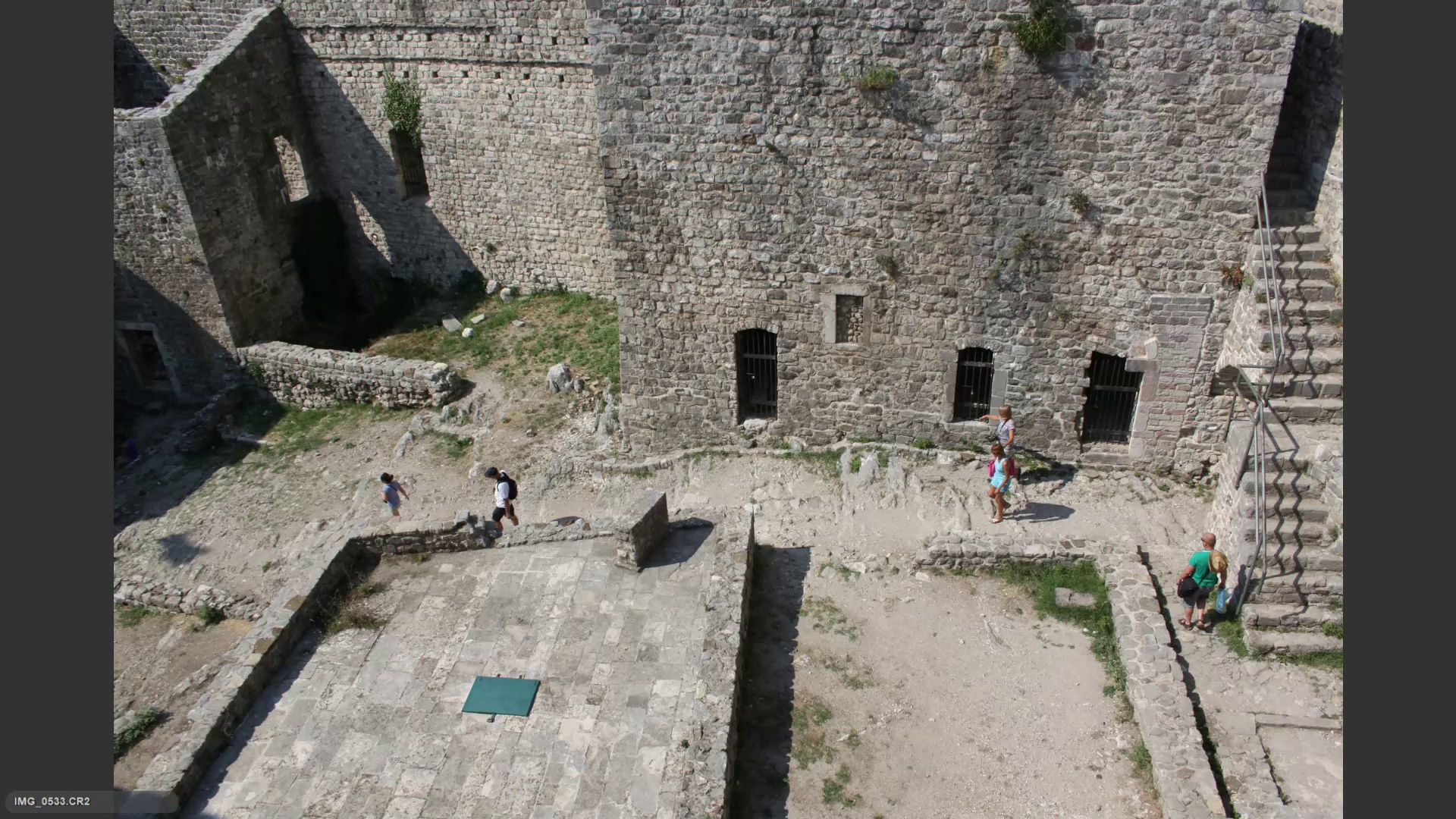 
key(ArrowLeft)
 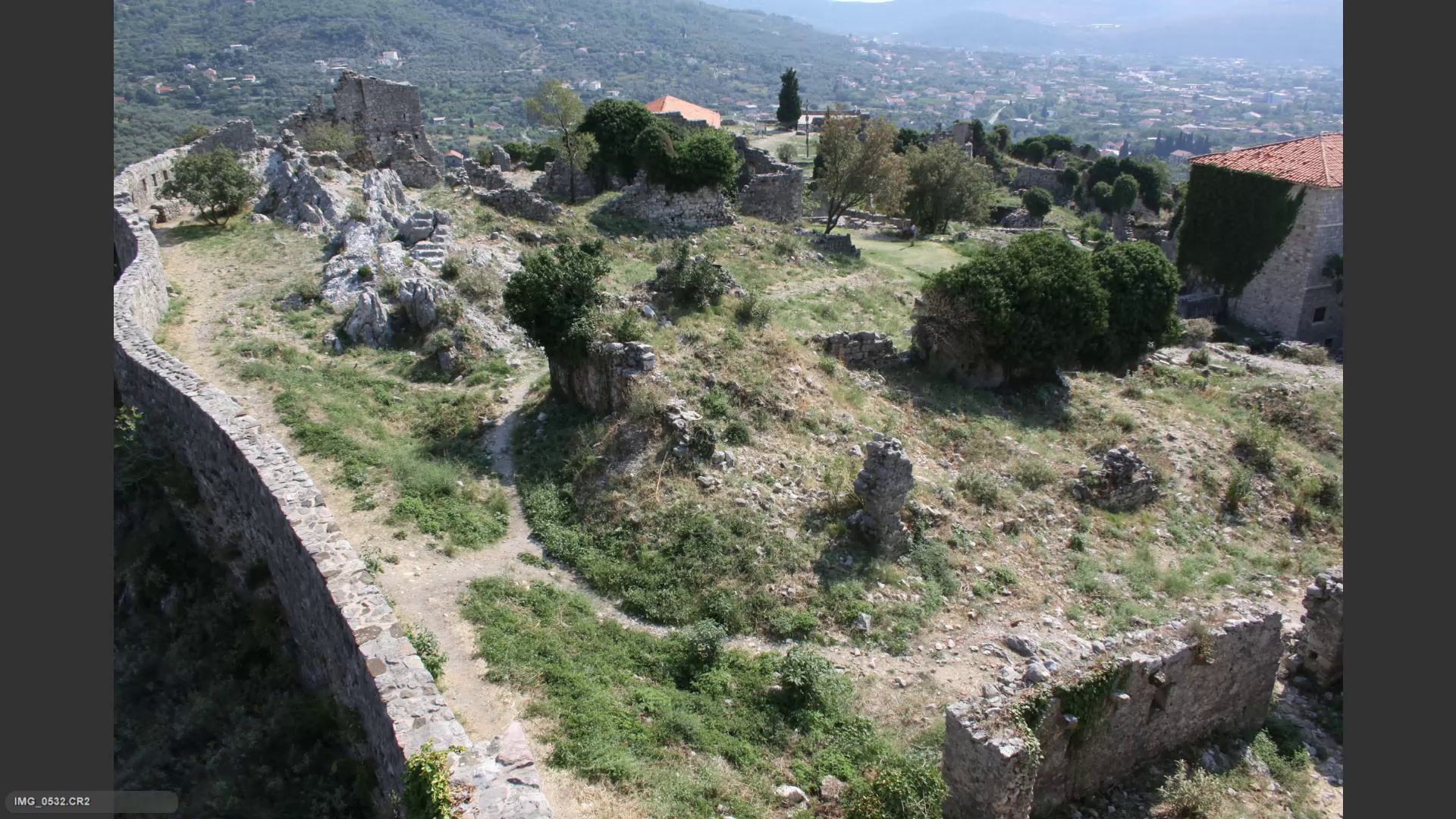 
key(6)
 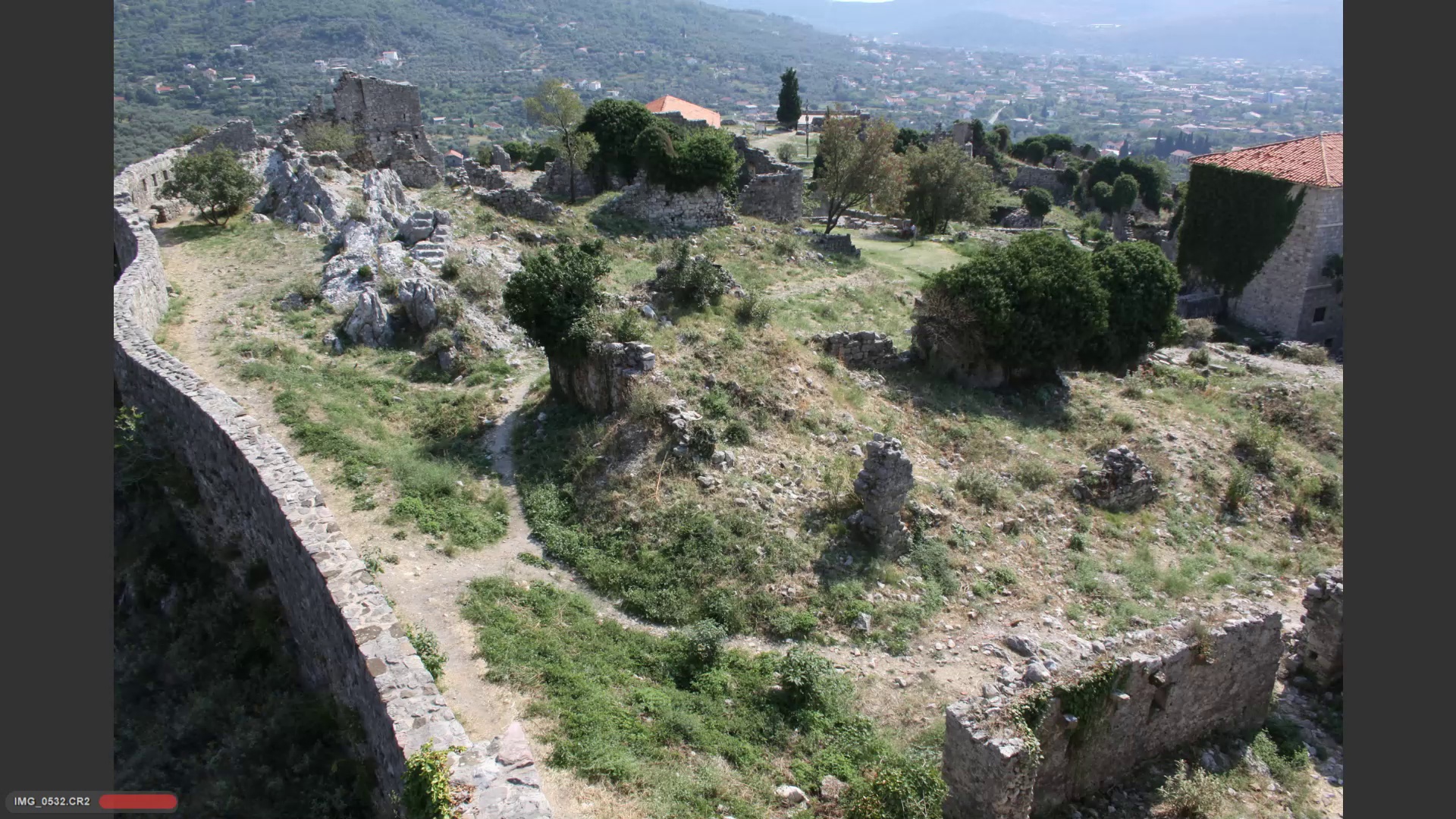 
key(ArrowRight)
 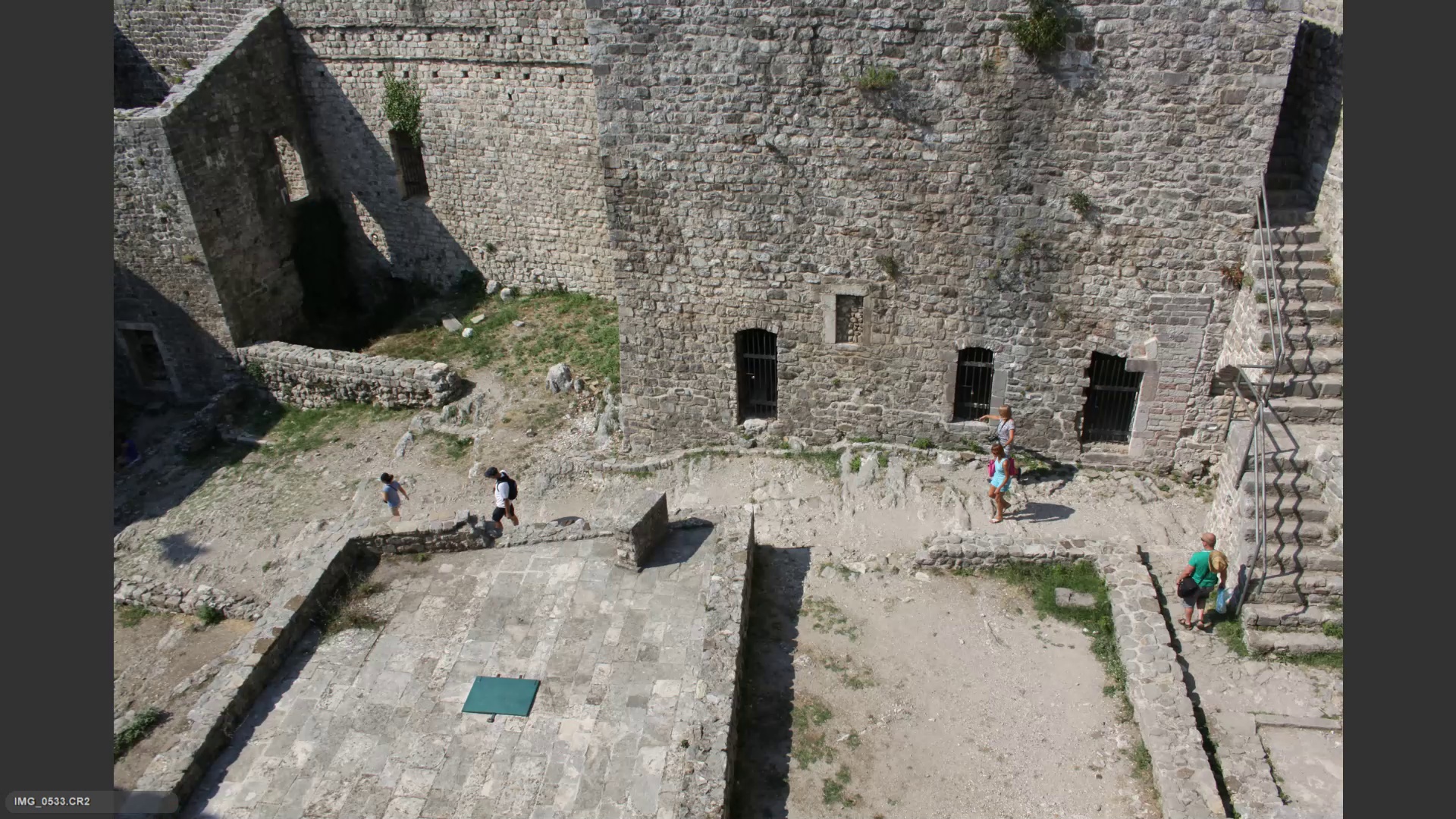 
key(ArrowRight)
 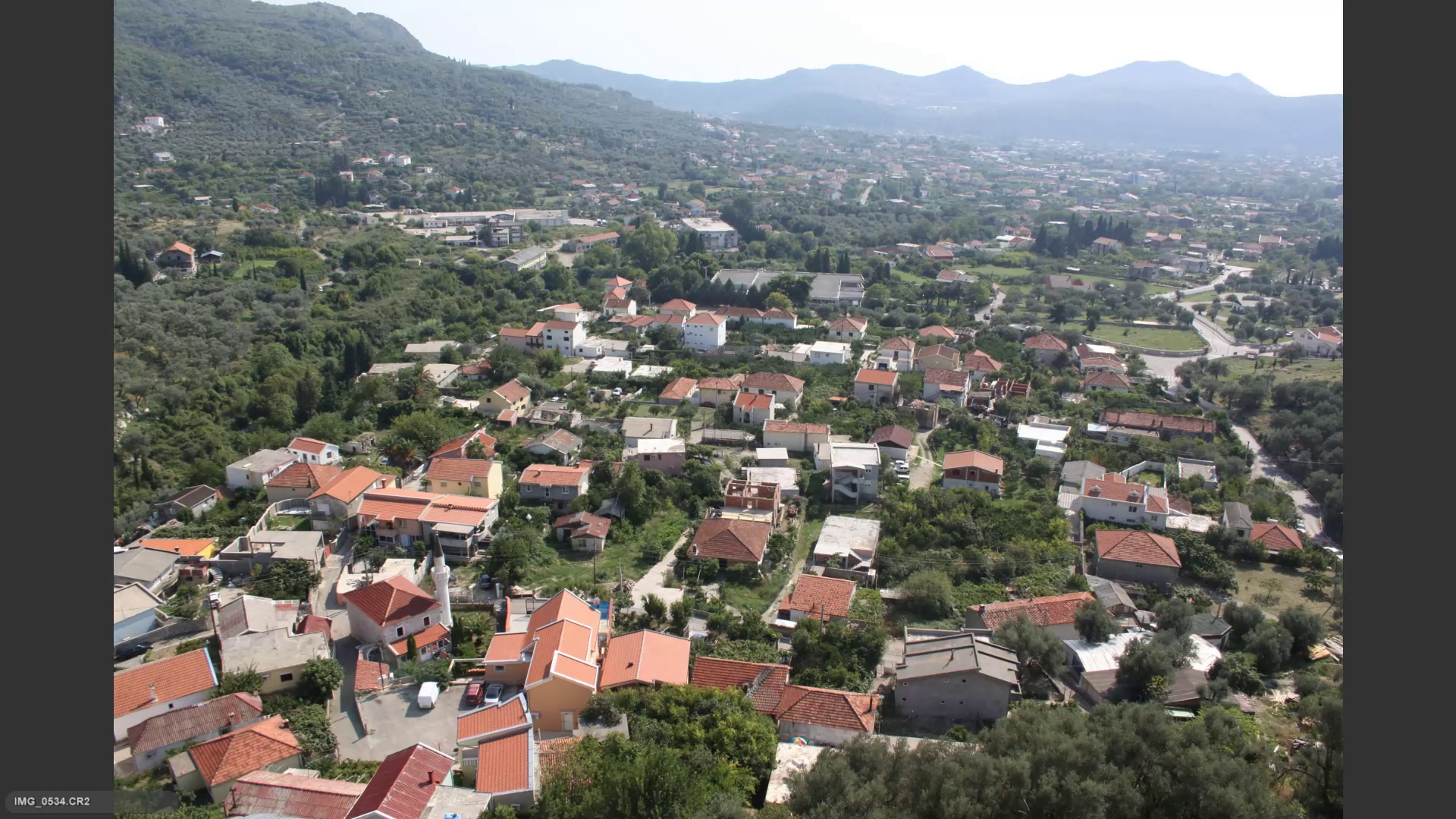 
key(ArrowLeft)
 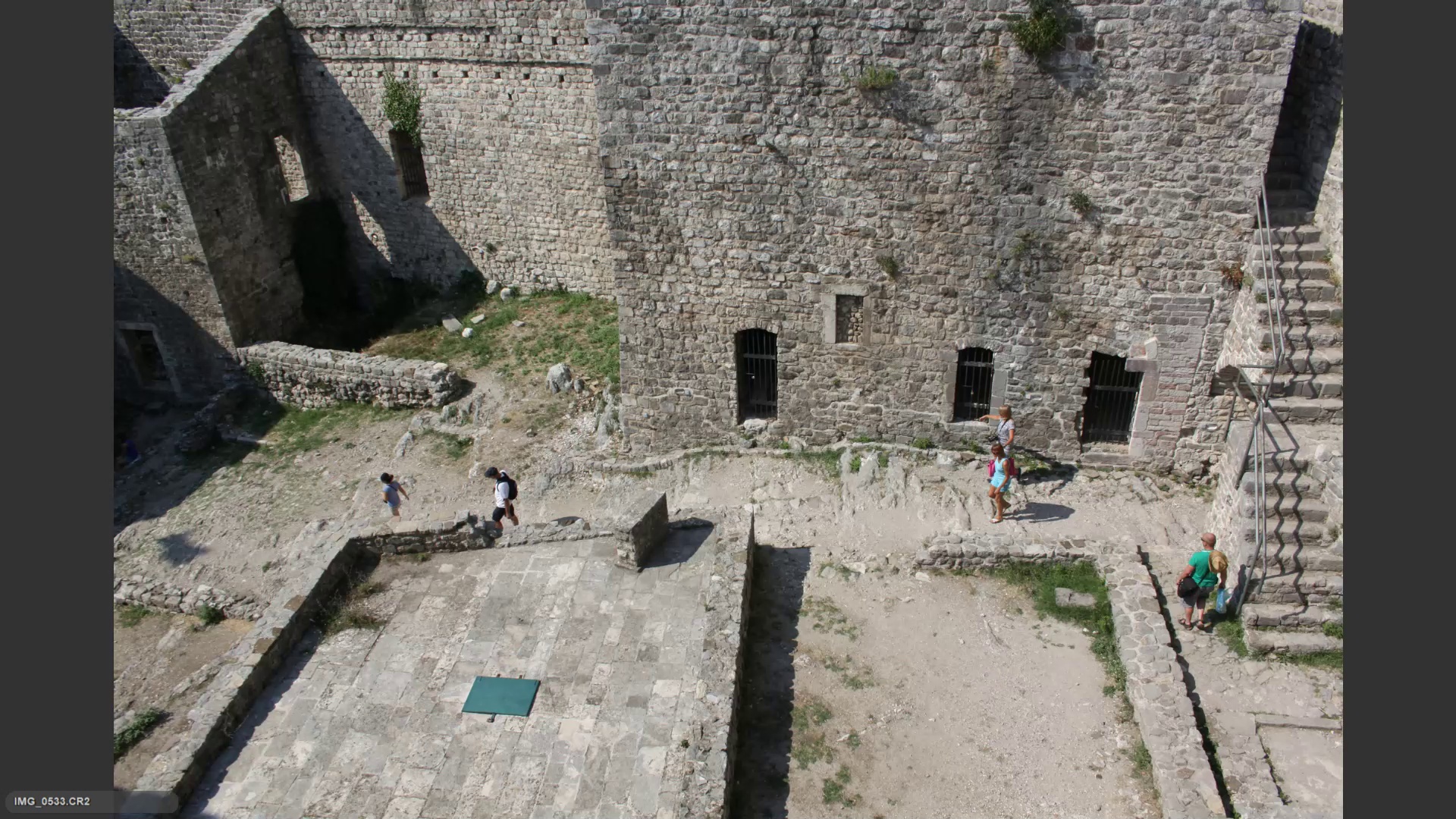 
key(6)
 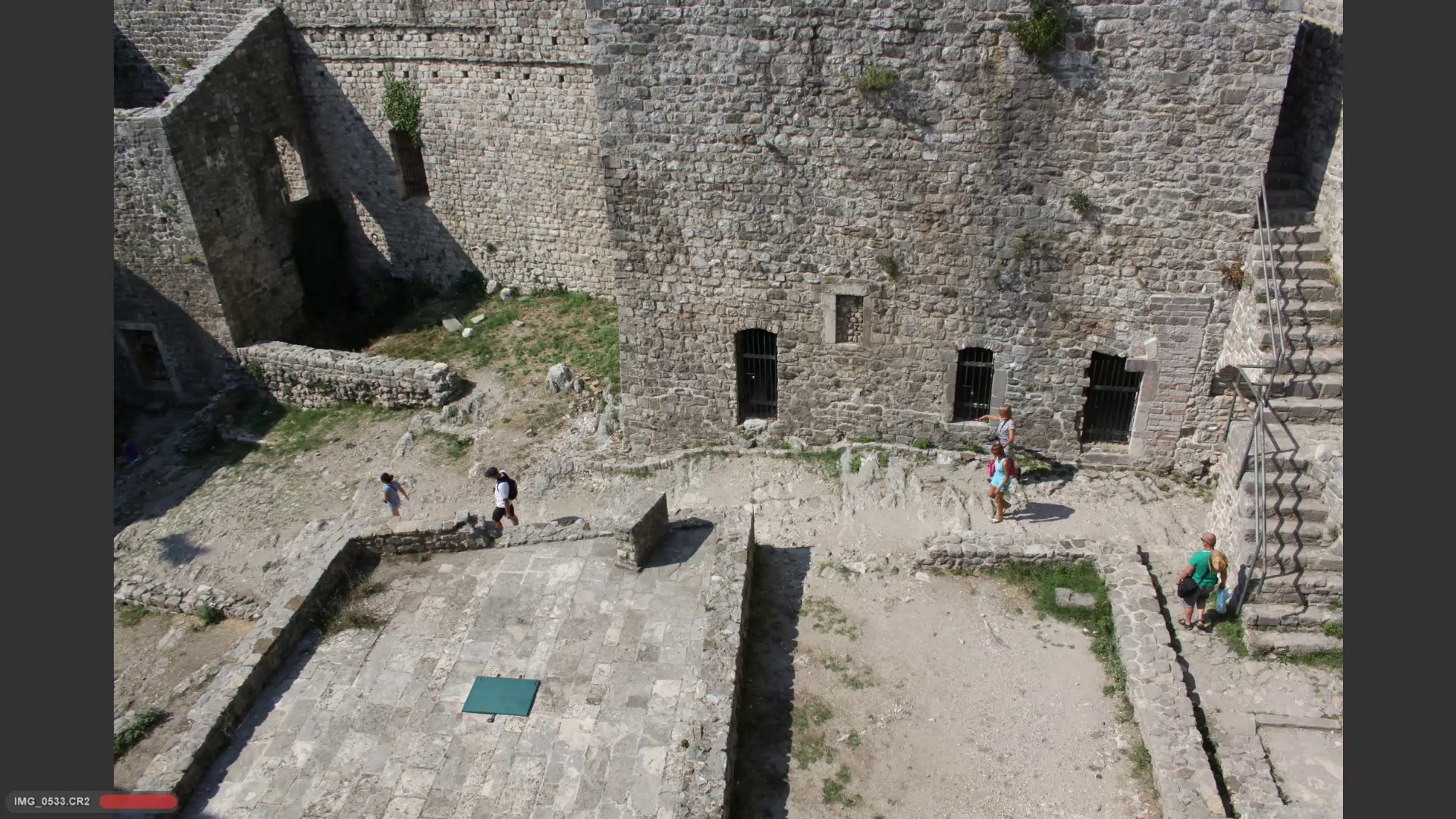 
key(ArrowRight)
 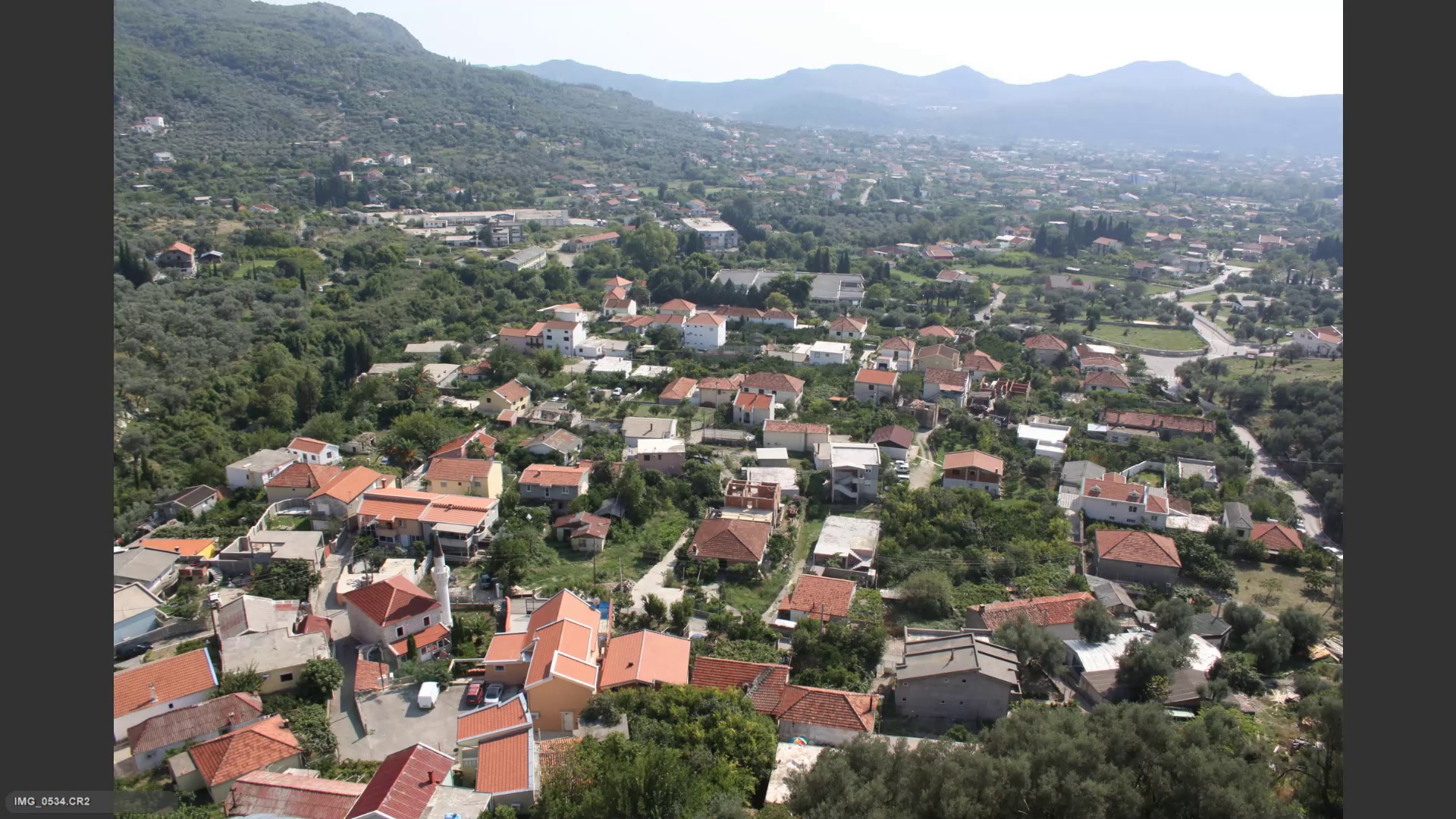 
key(ArrowRight)
 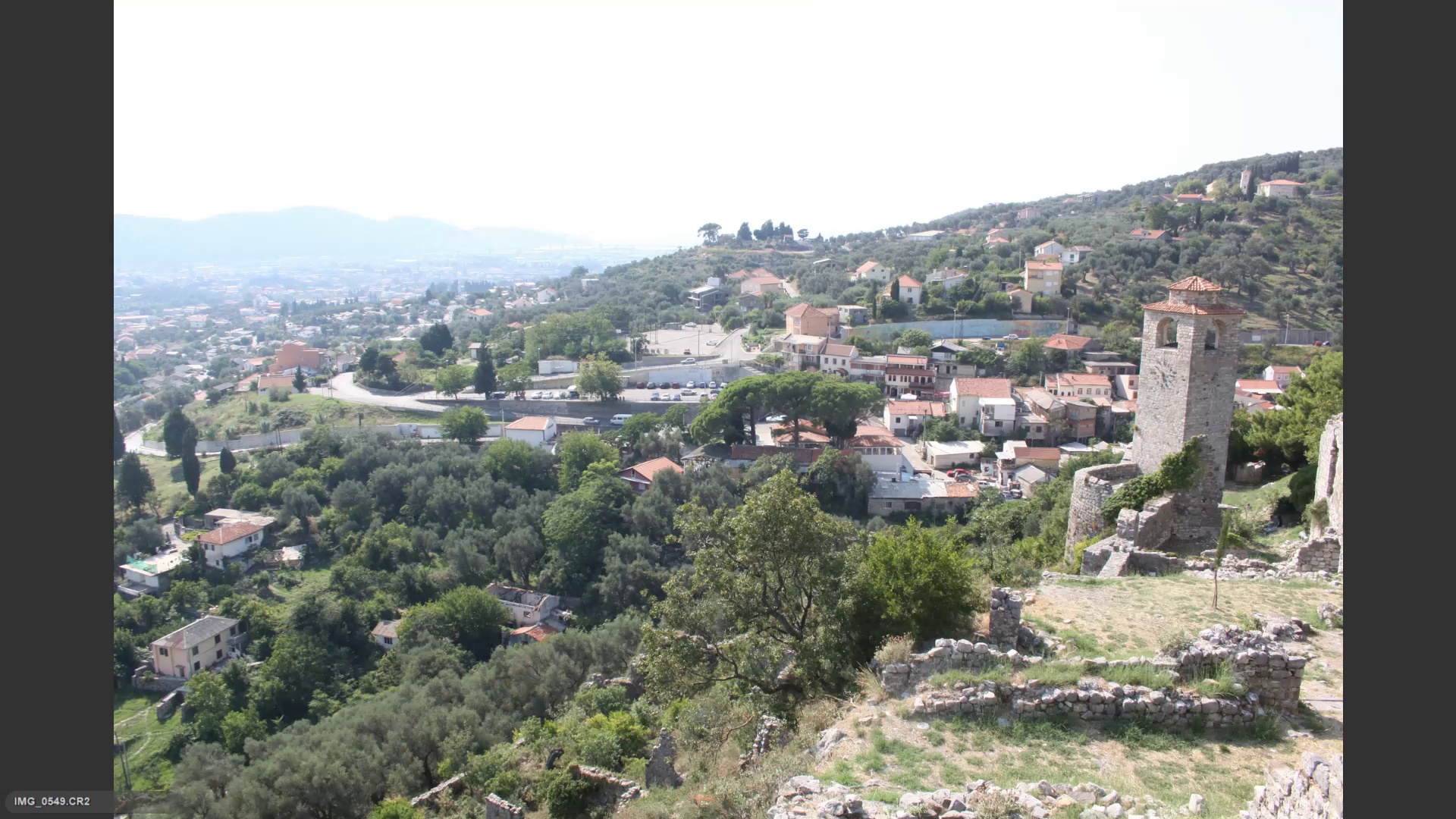 
key(ArrowLeft)
 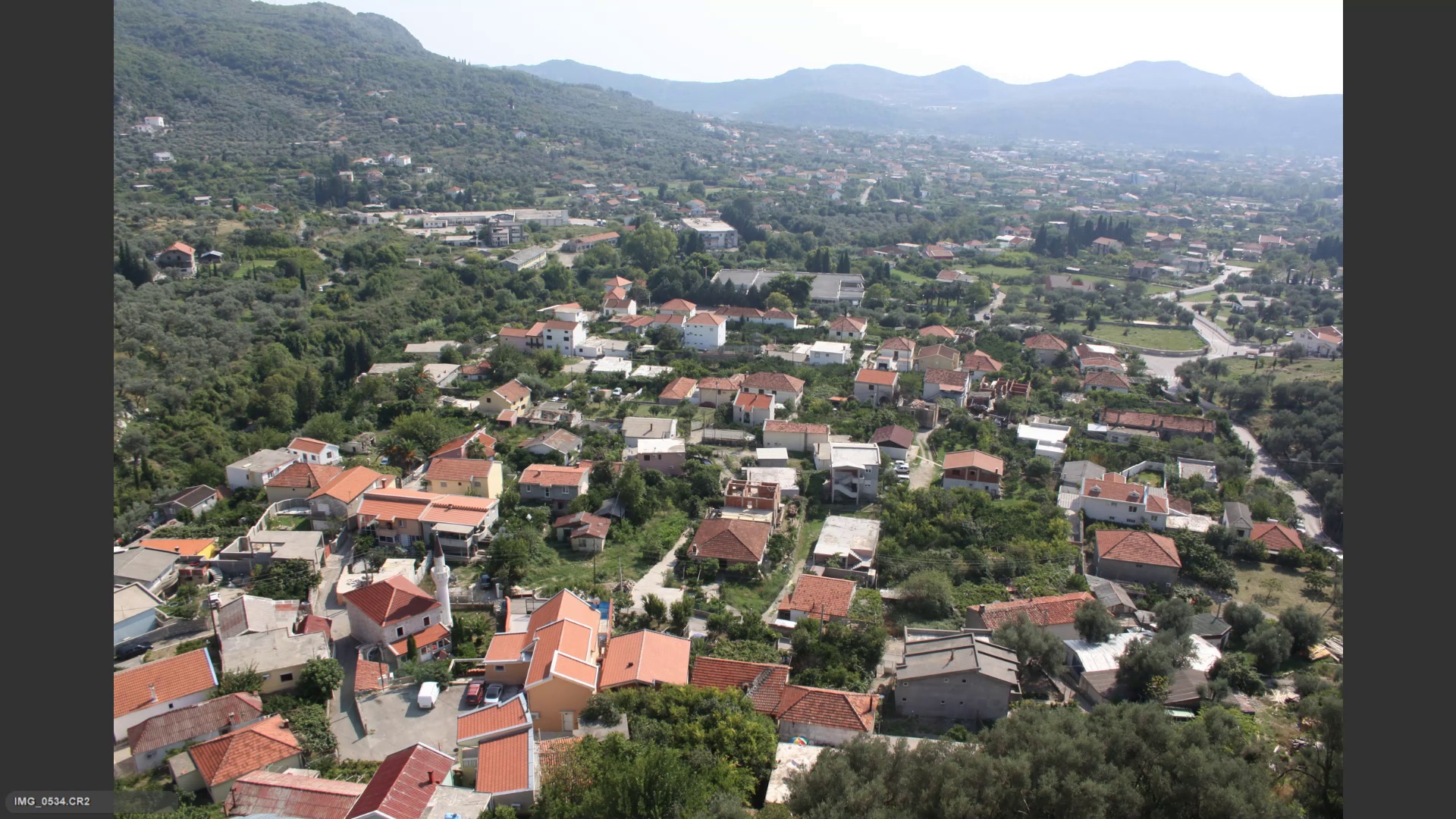 
key(6)
 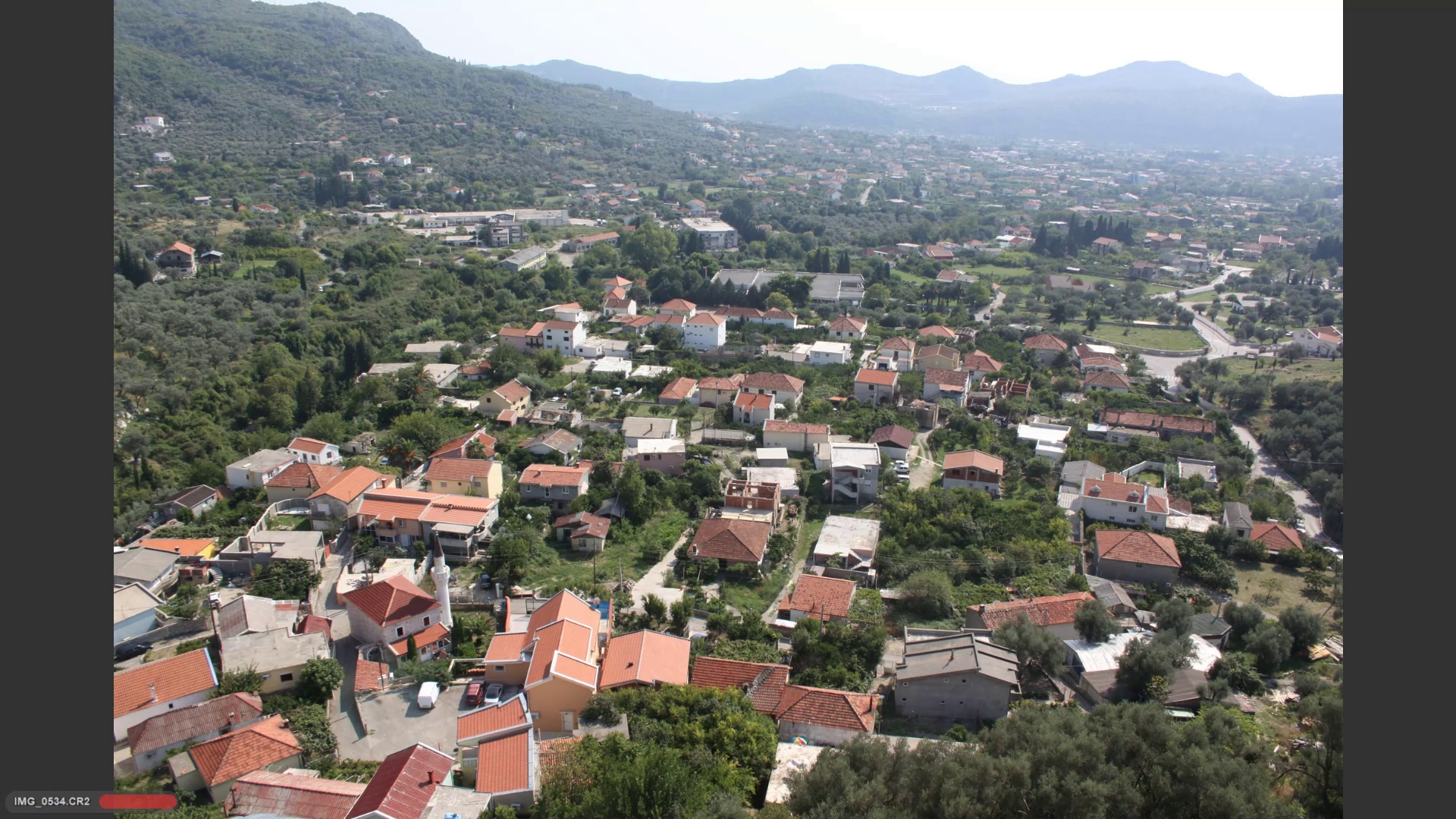 
key(ArrowRight)
 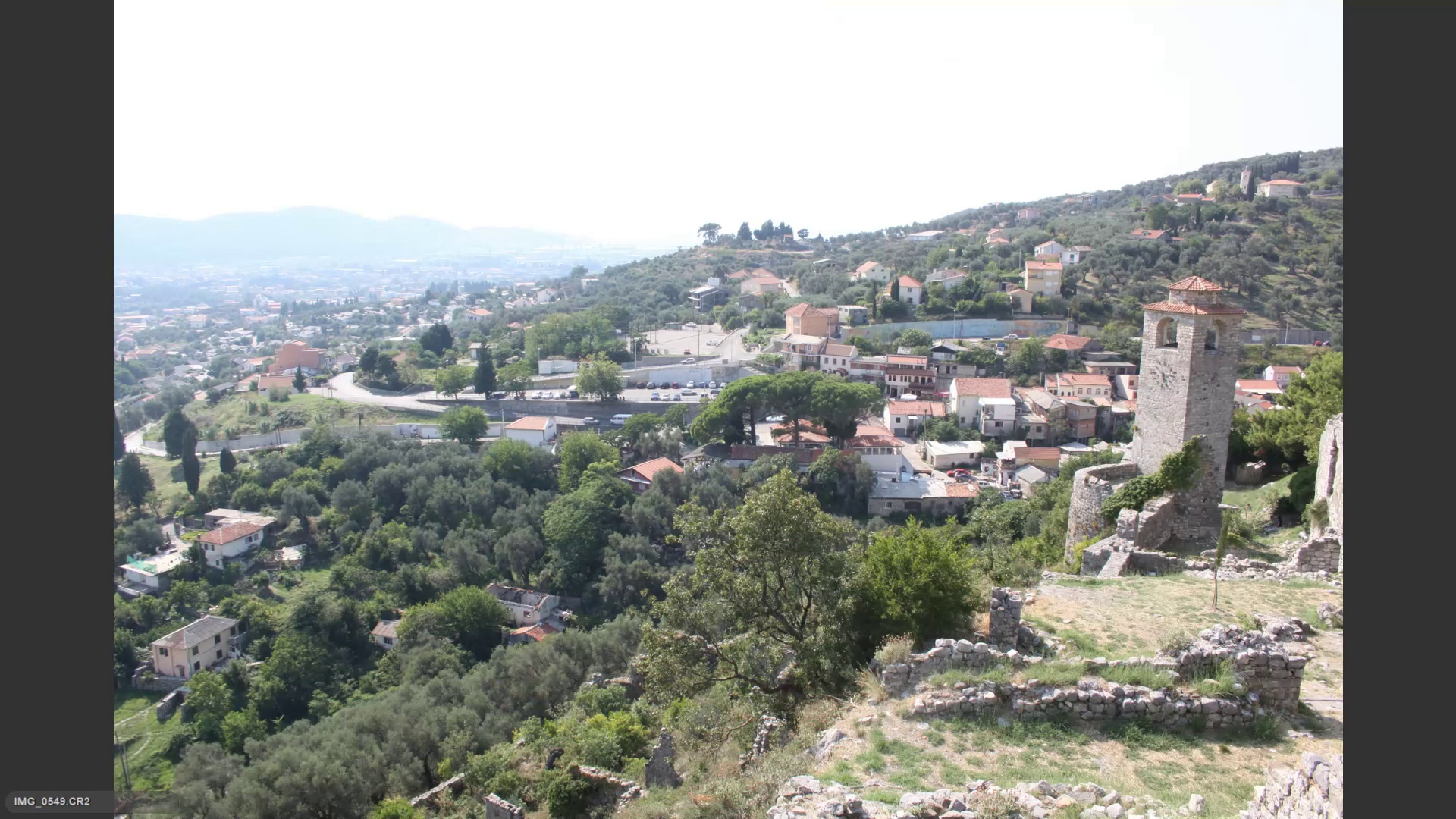 
key(ArrowRight)
 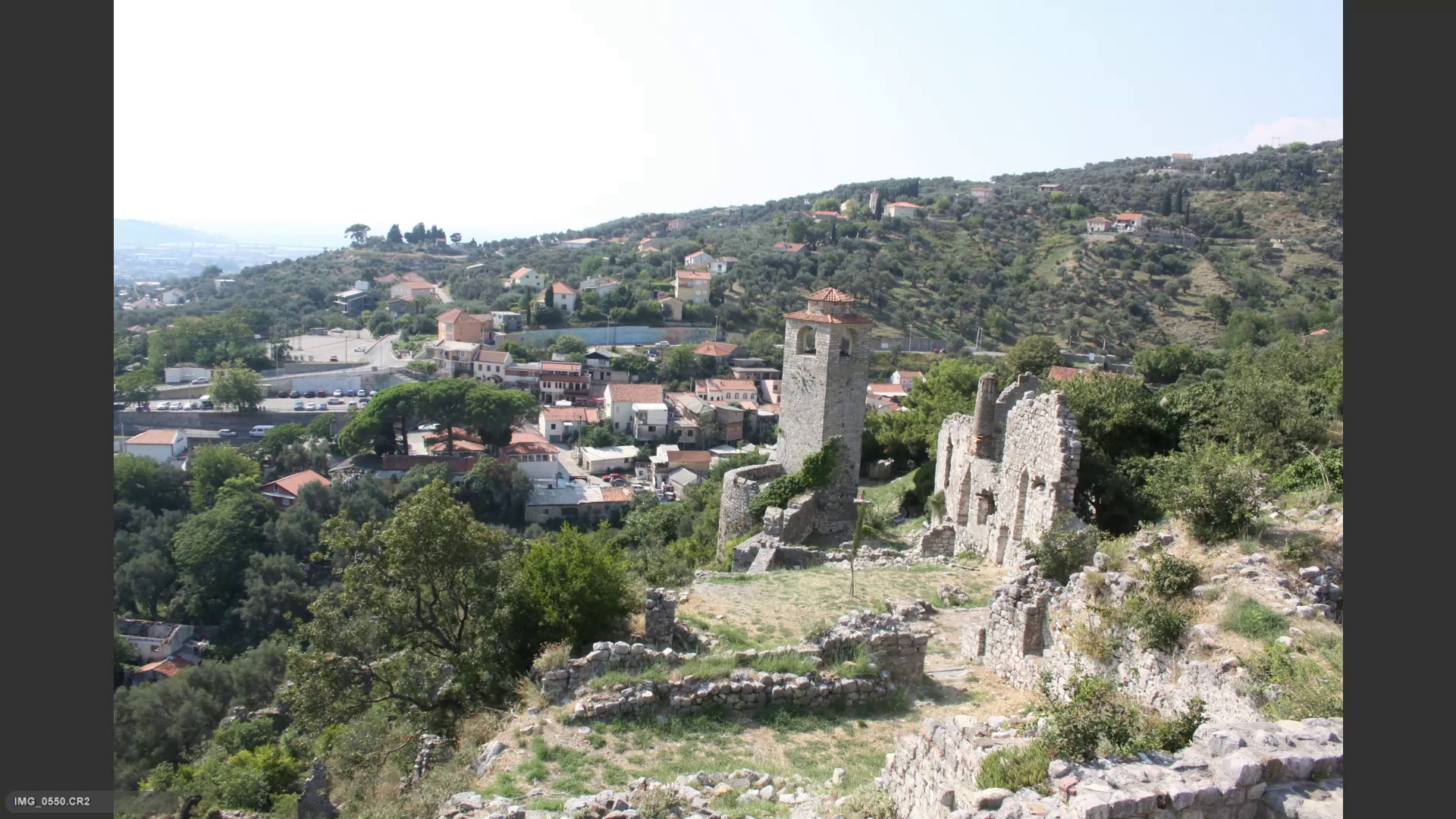 
key(ArrowLeft)
 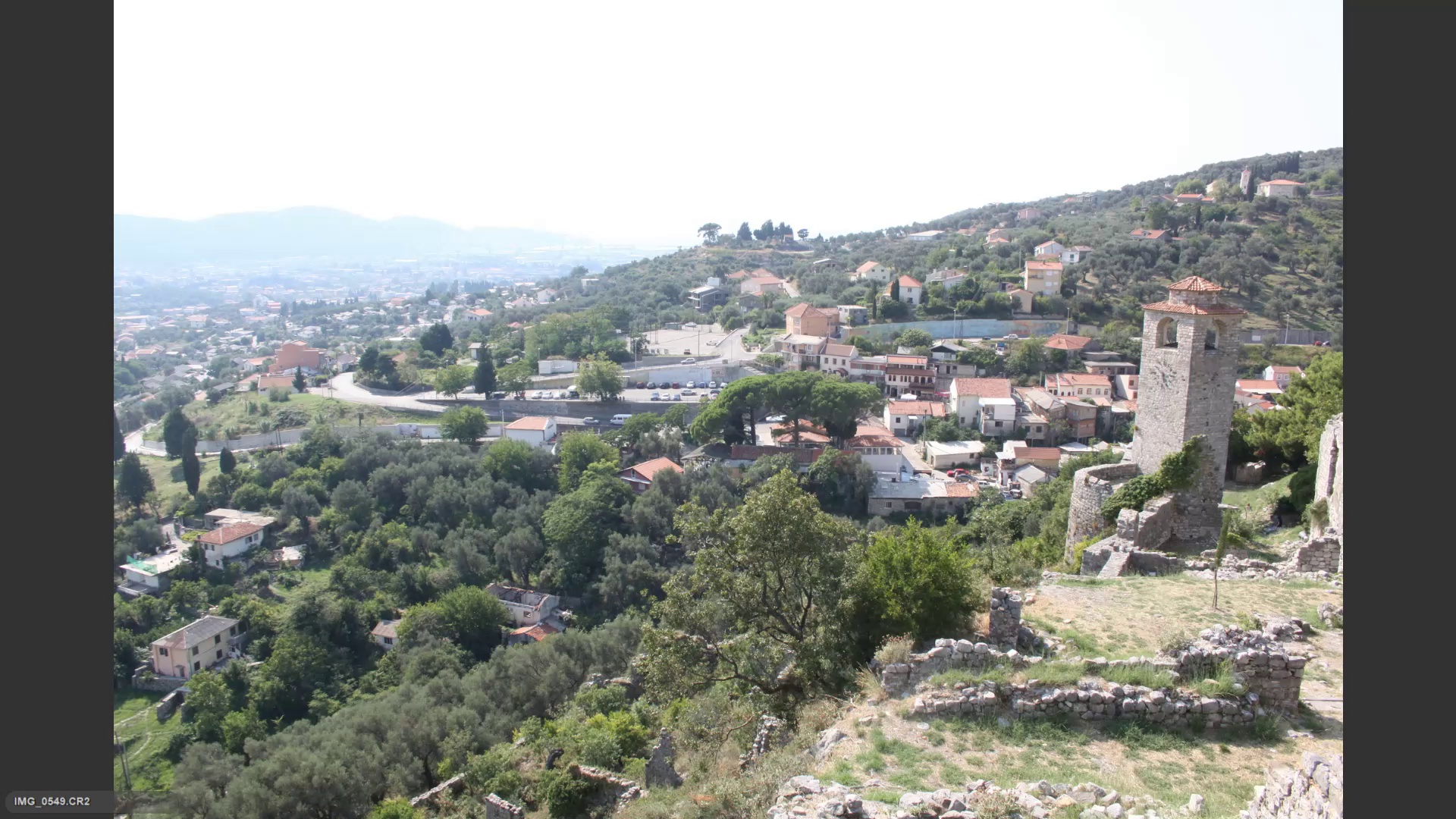 
key(ArrowRight)
 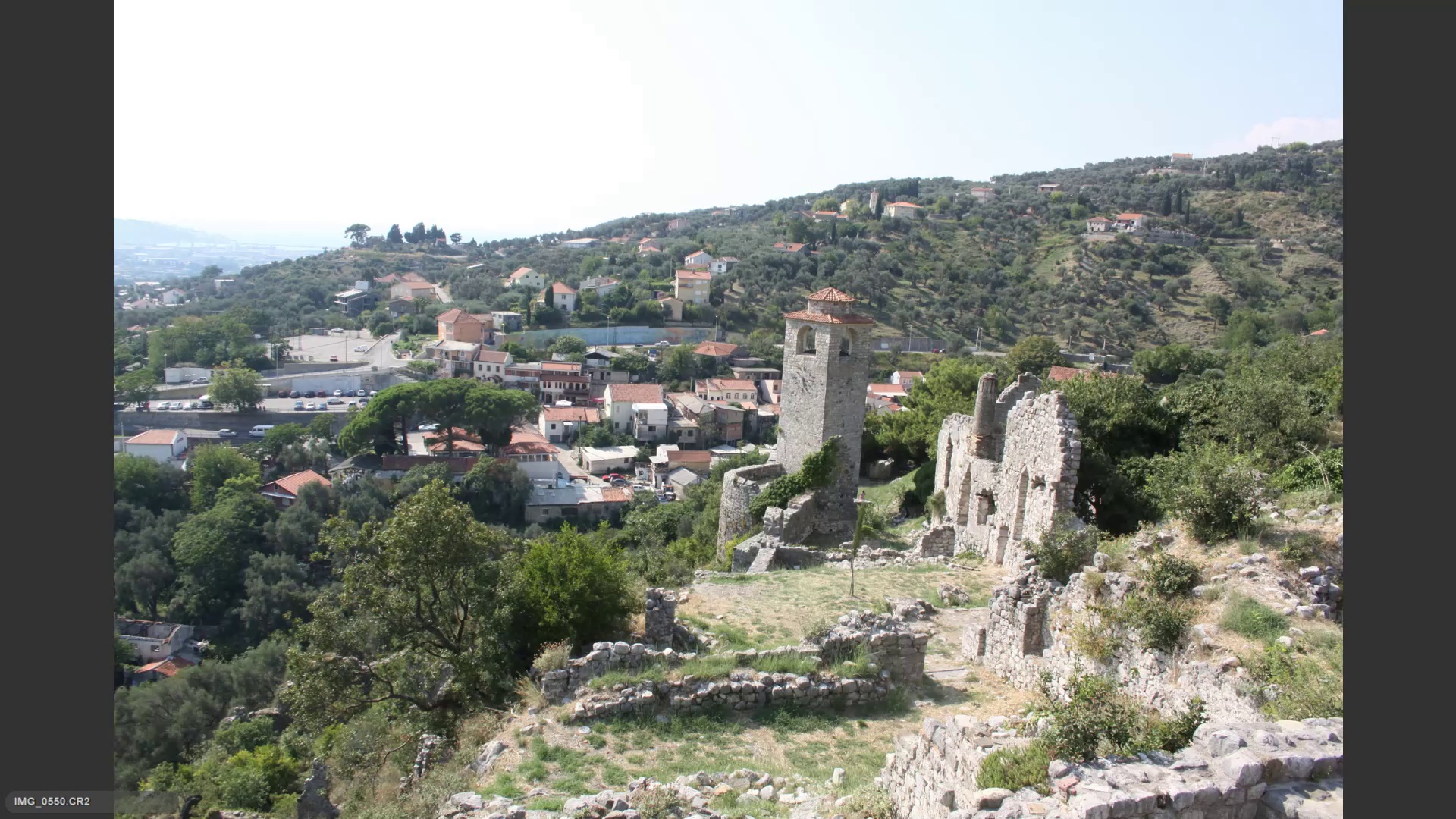 
key(6)
 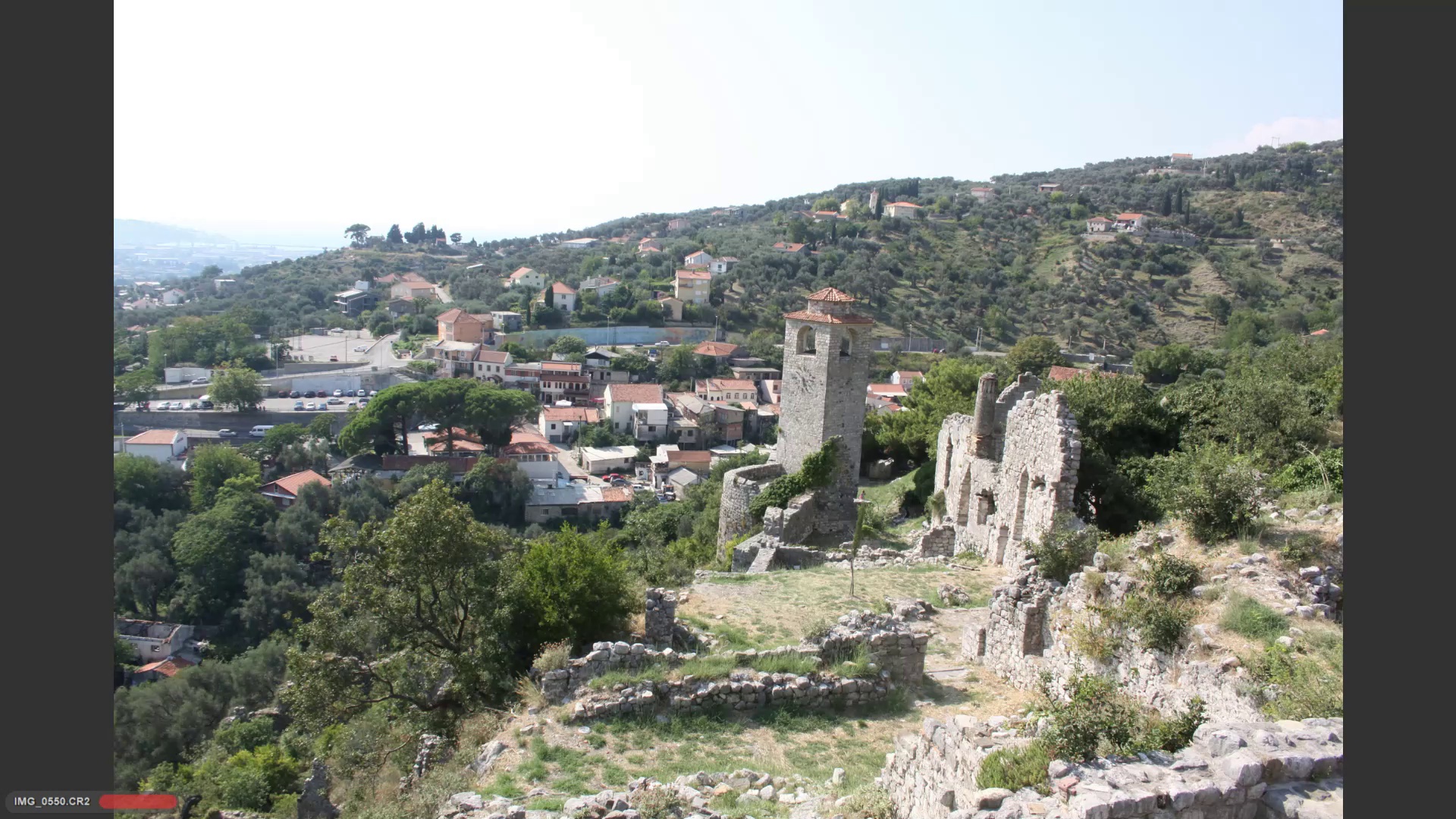 
key(ArrowRight)
 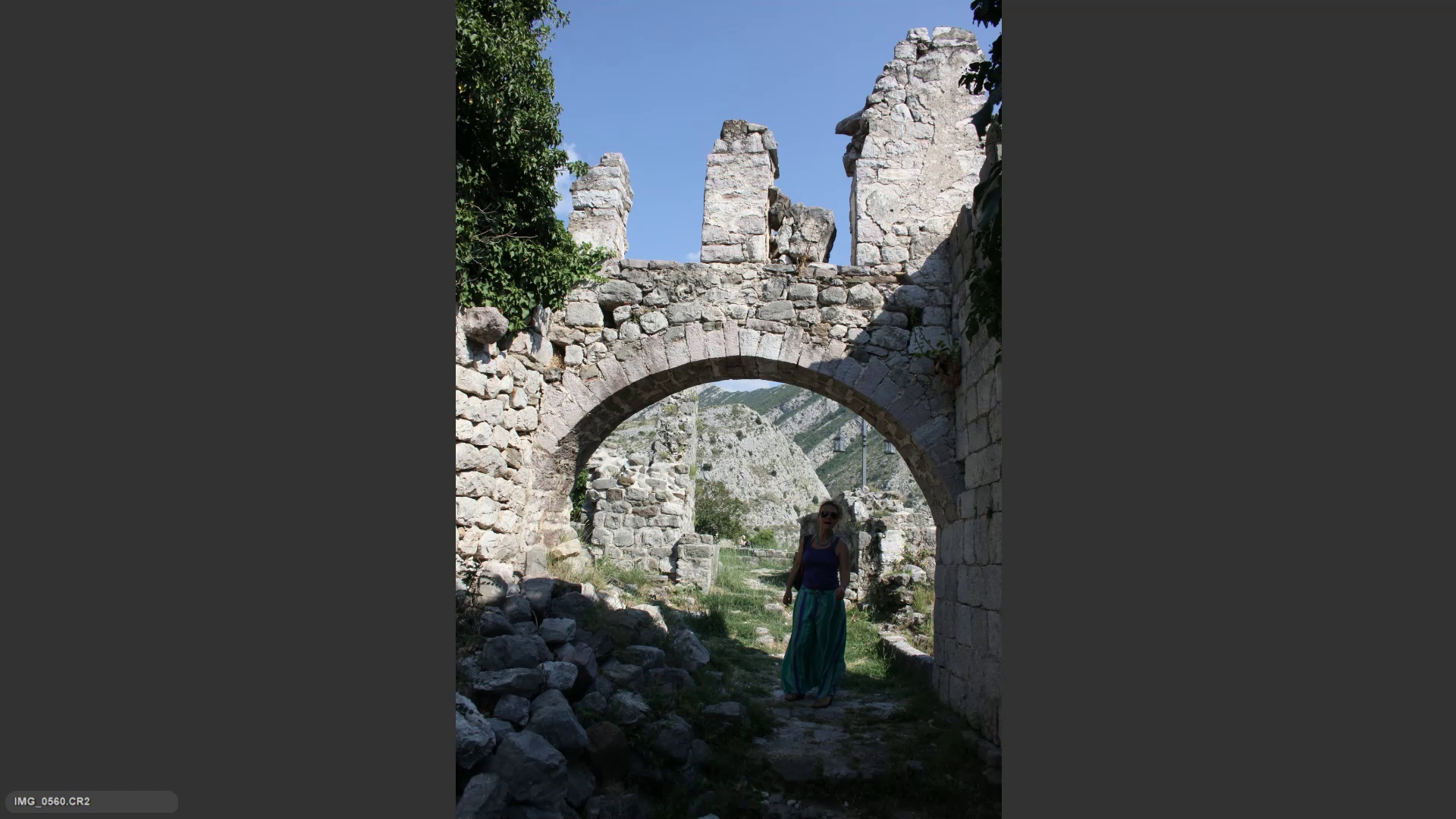 
key(ArrowRight)
 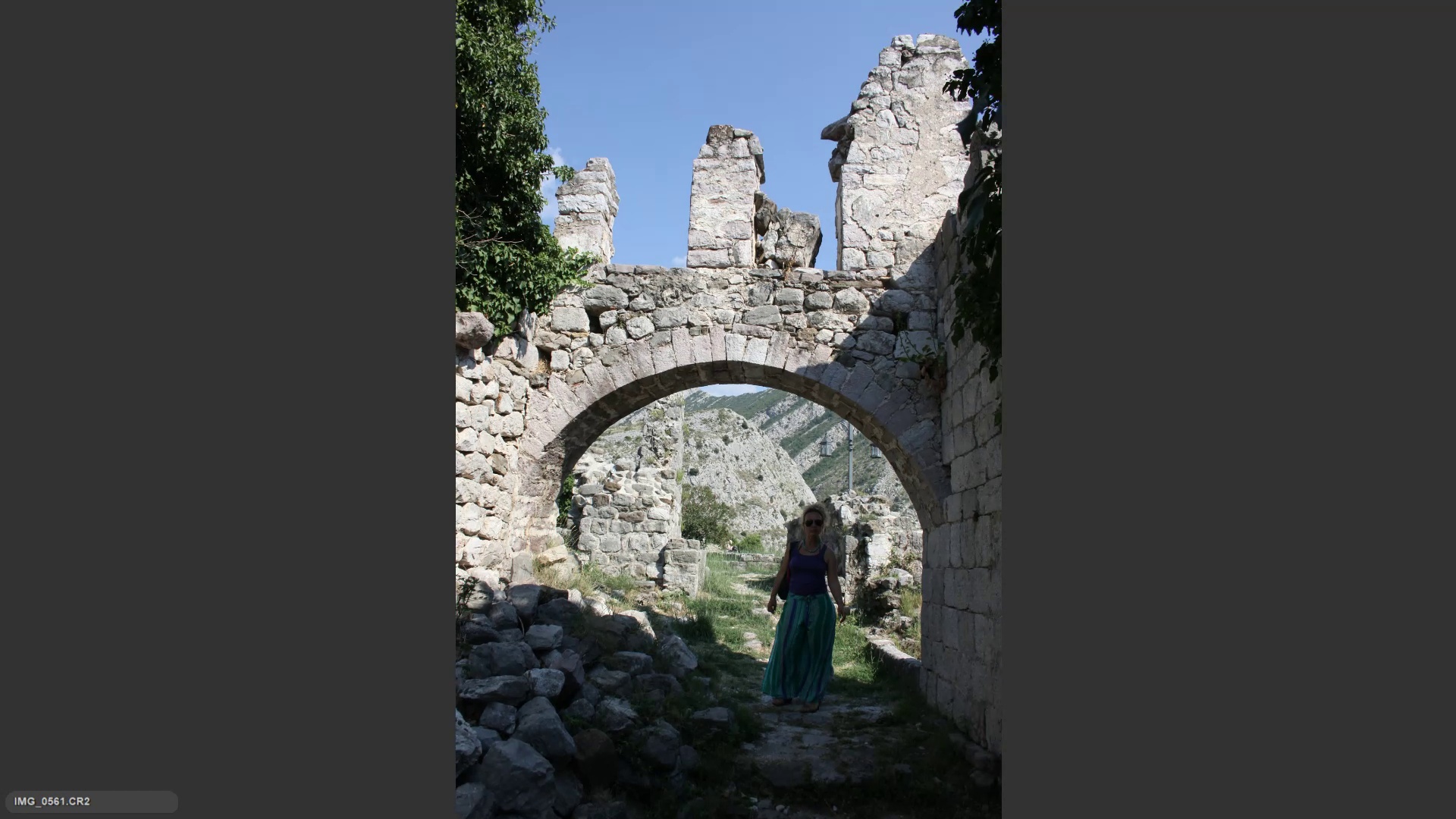 
key(6)
 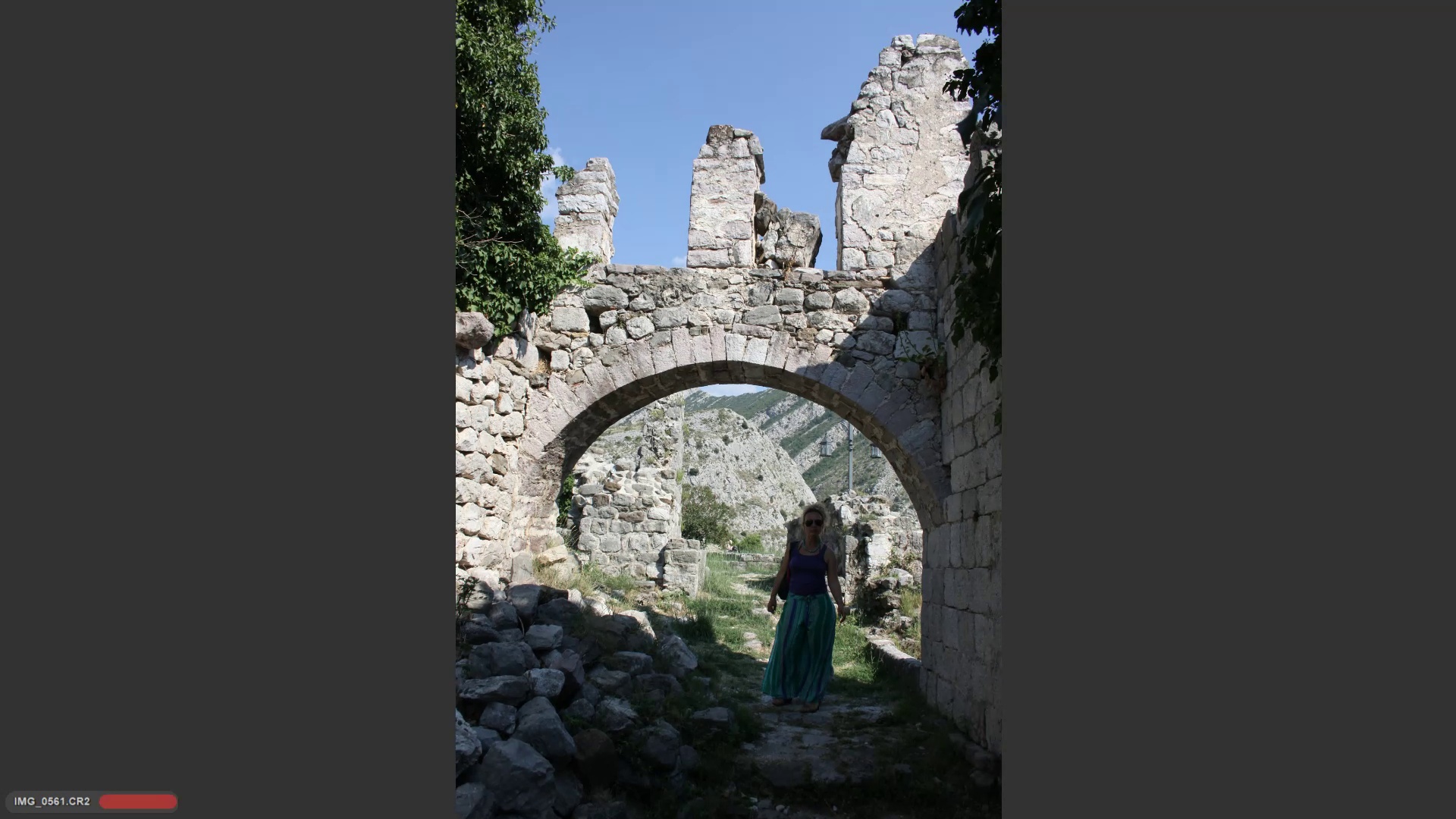 
key(ArrowRight)
 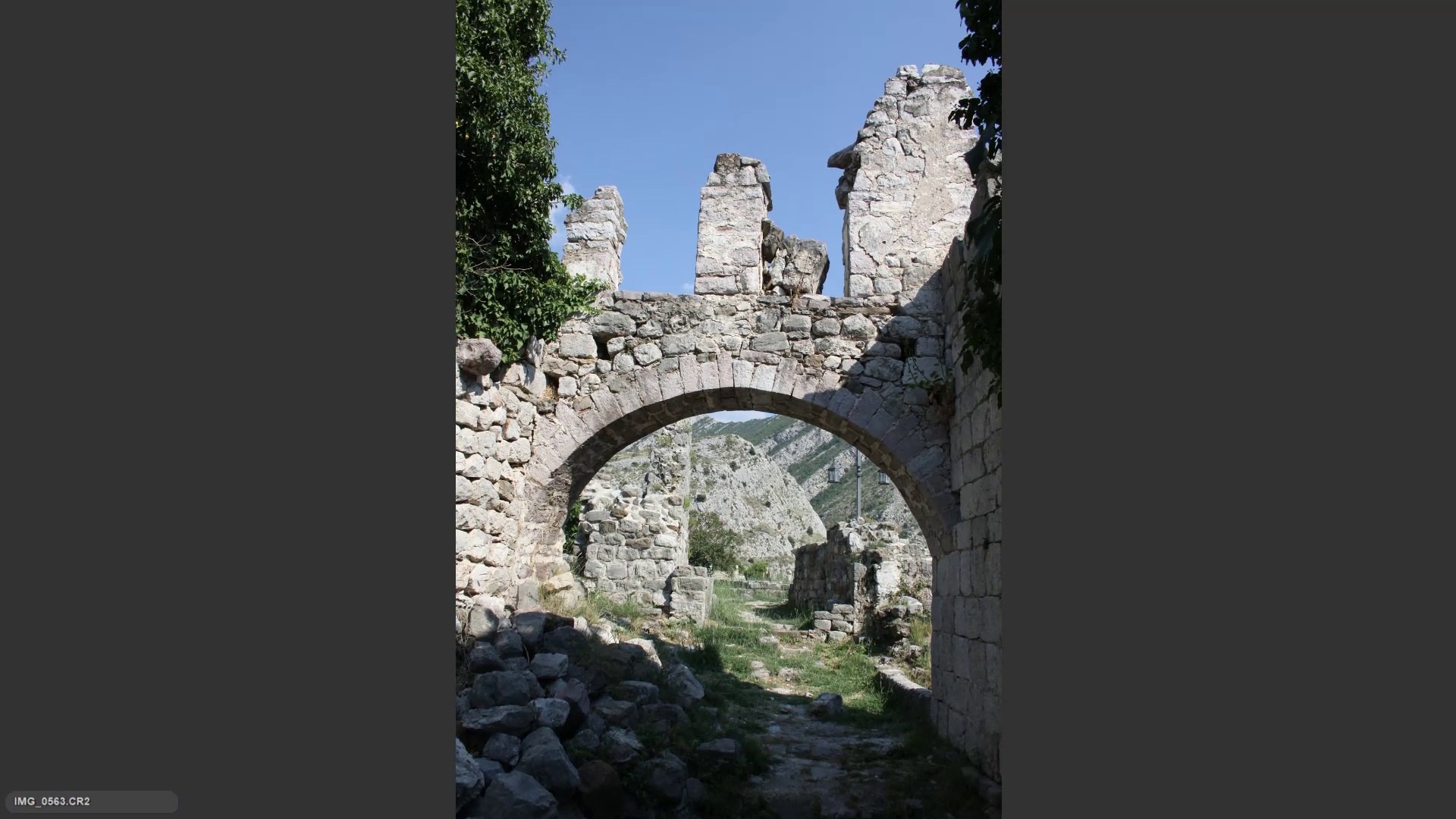 
key(6)
 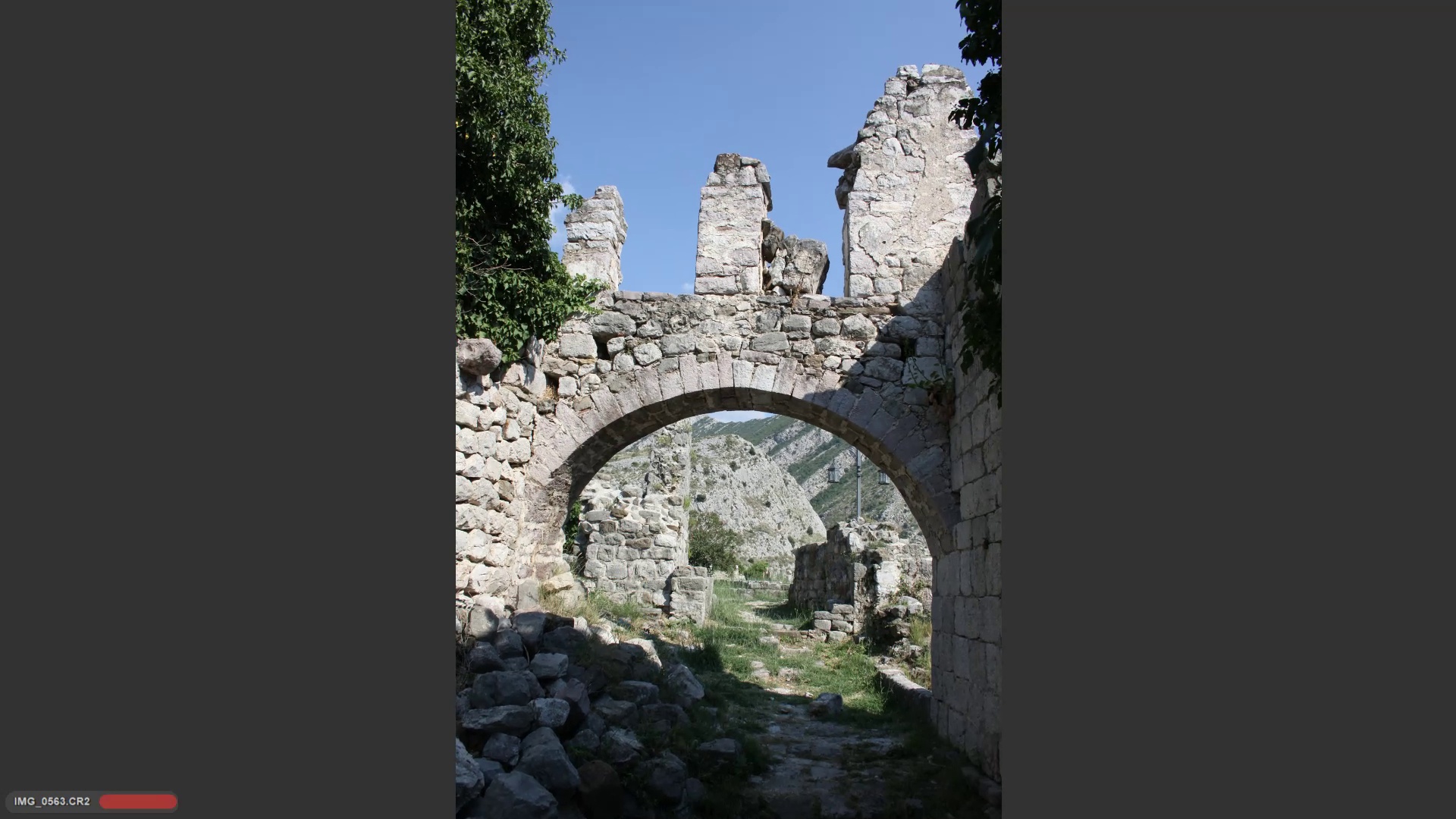 
key(ArrowRight)
 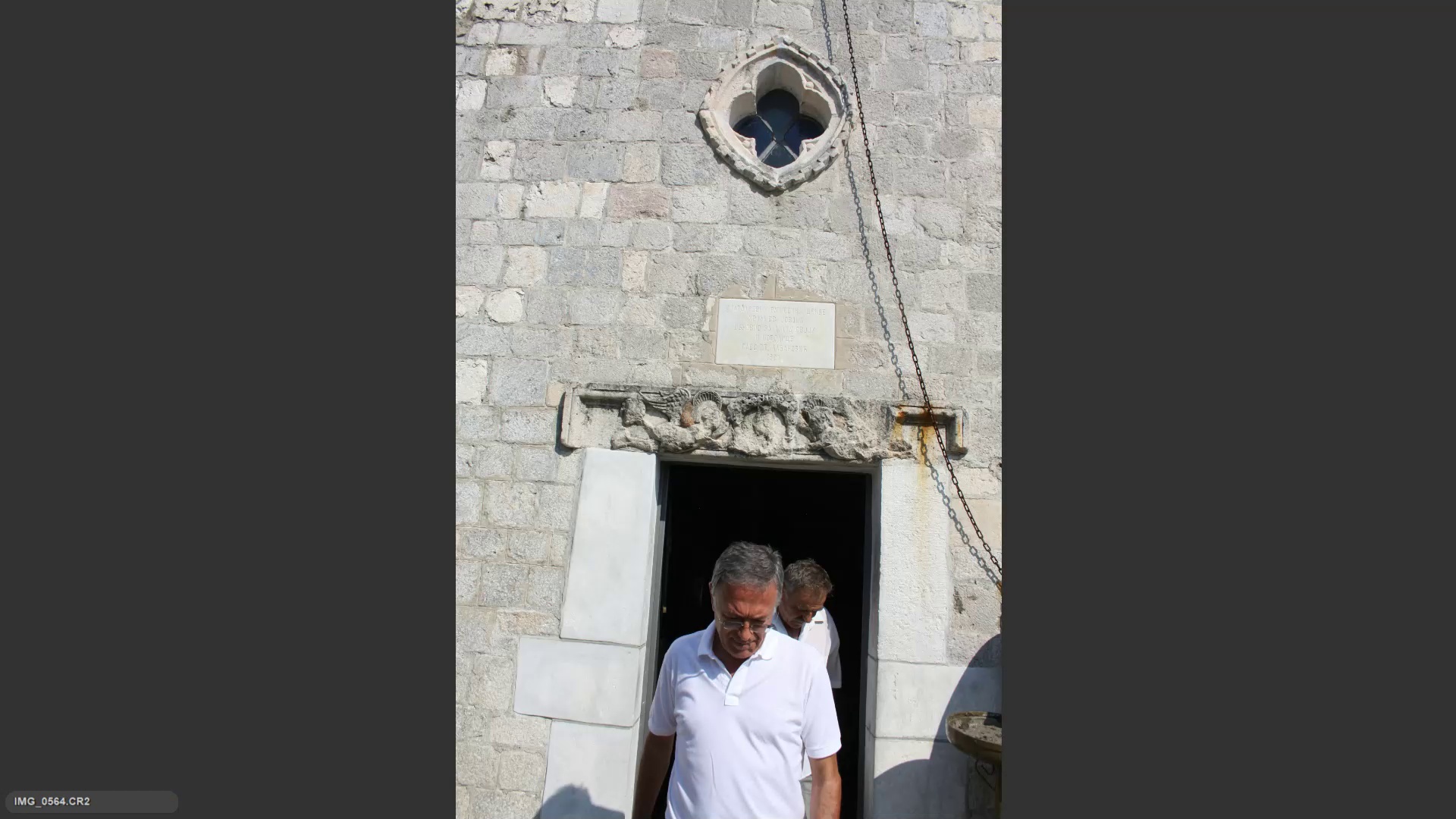 
key(ArrowRight)
 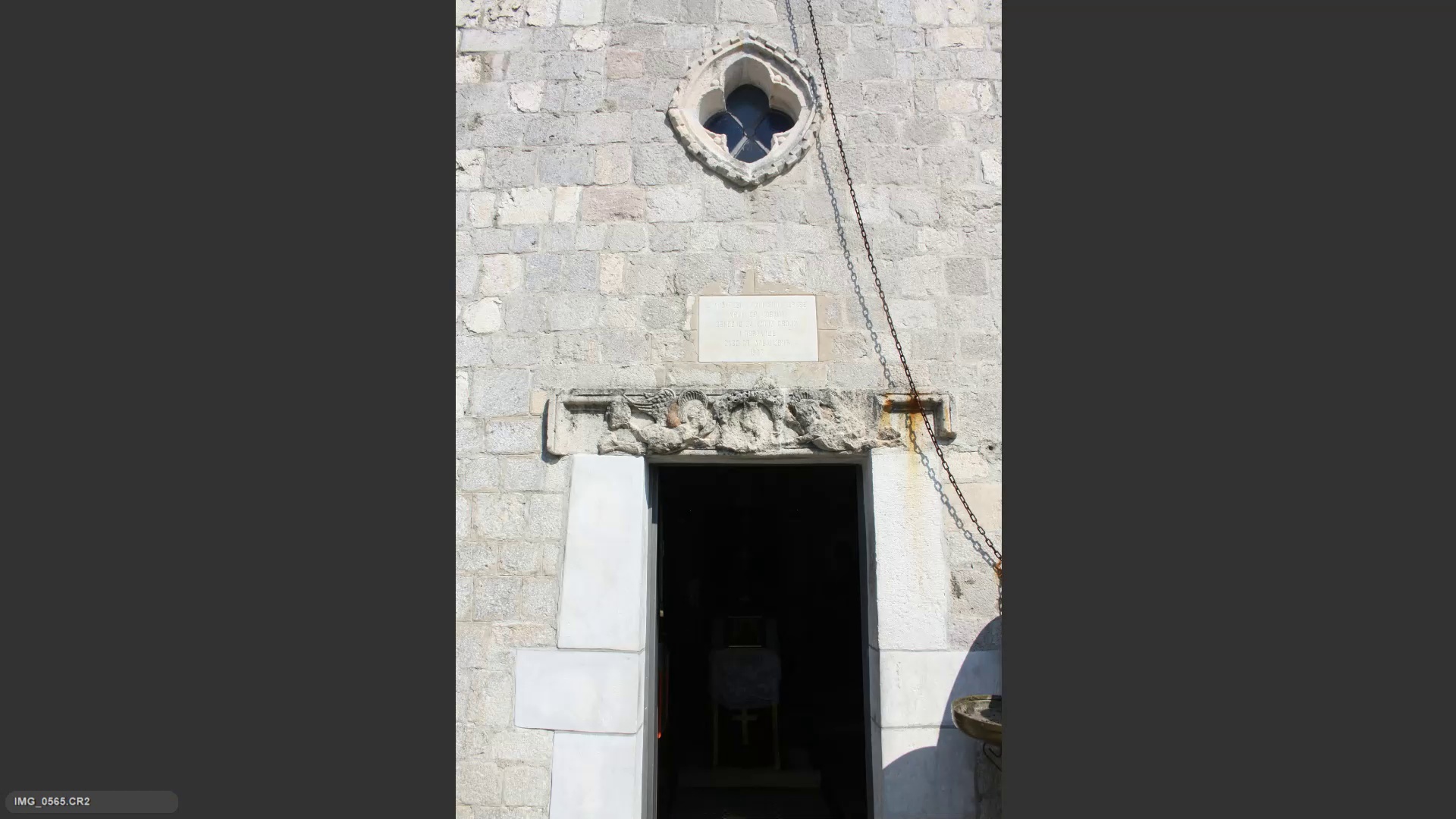 
key(6)
 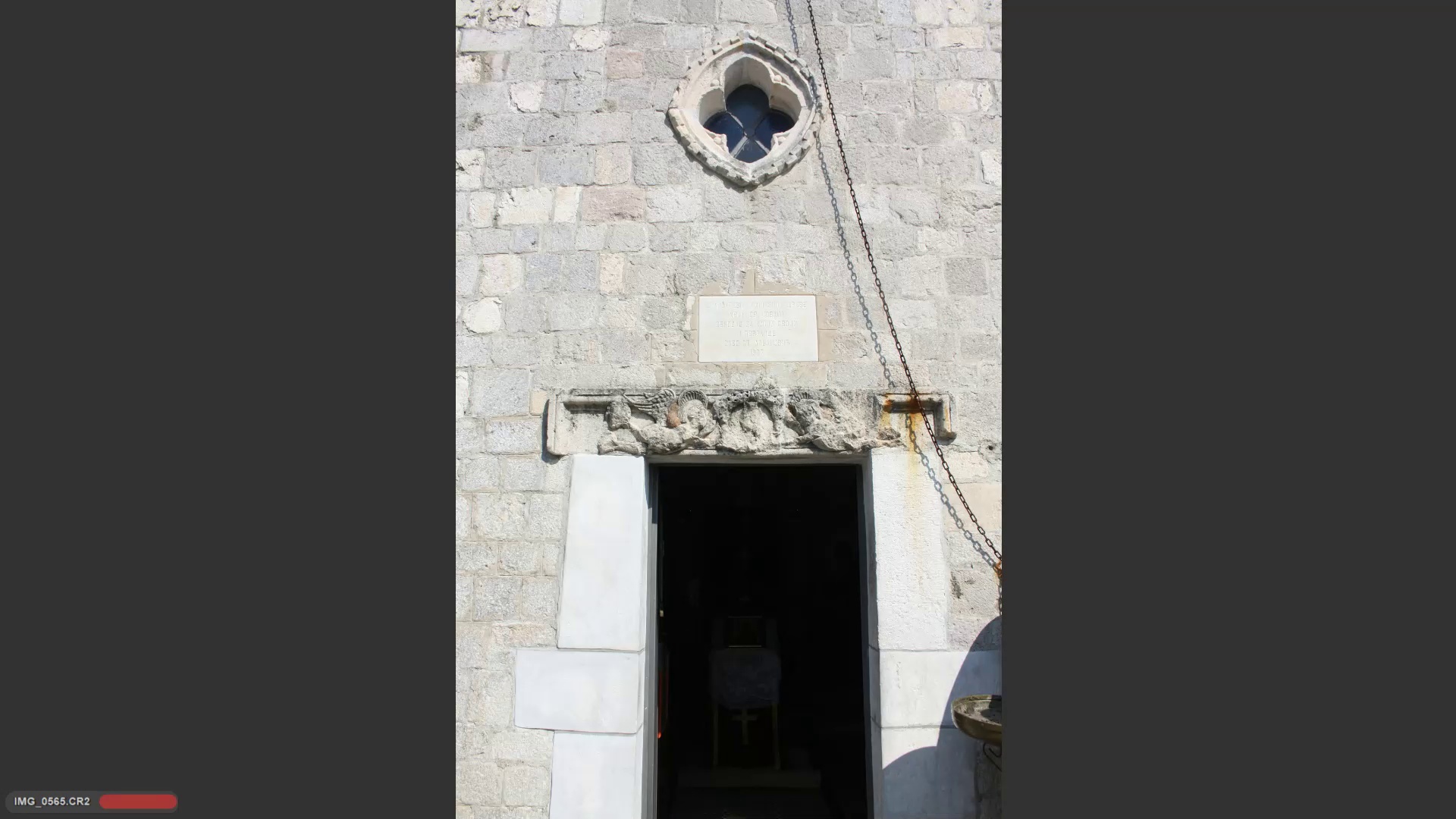 
key(ArrowRight)
 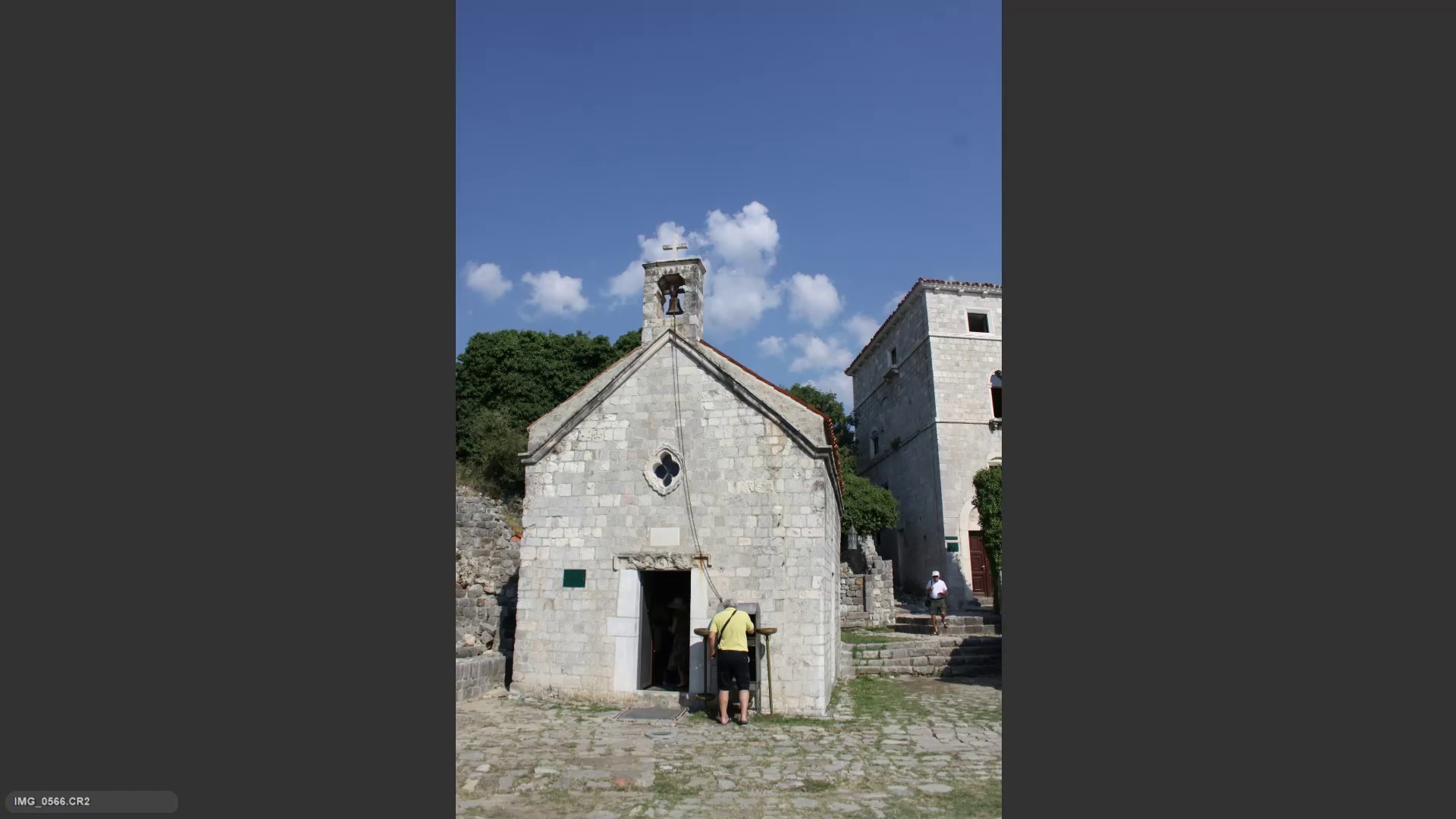 
key(ArrowRight)
 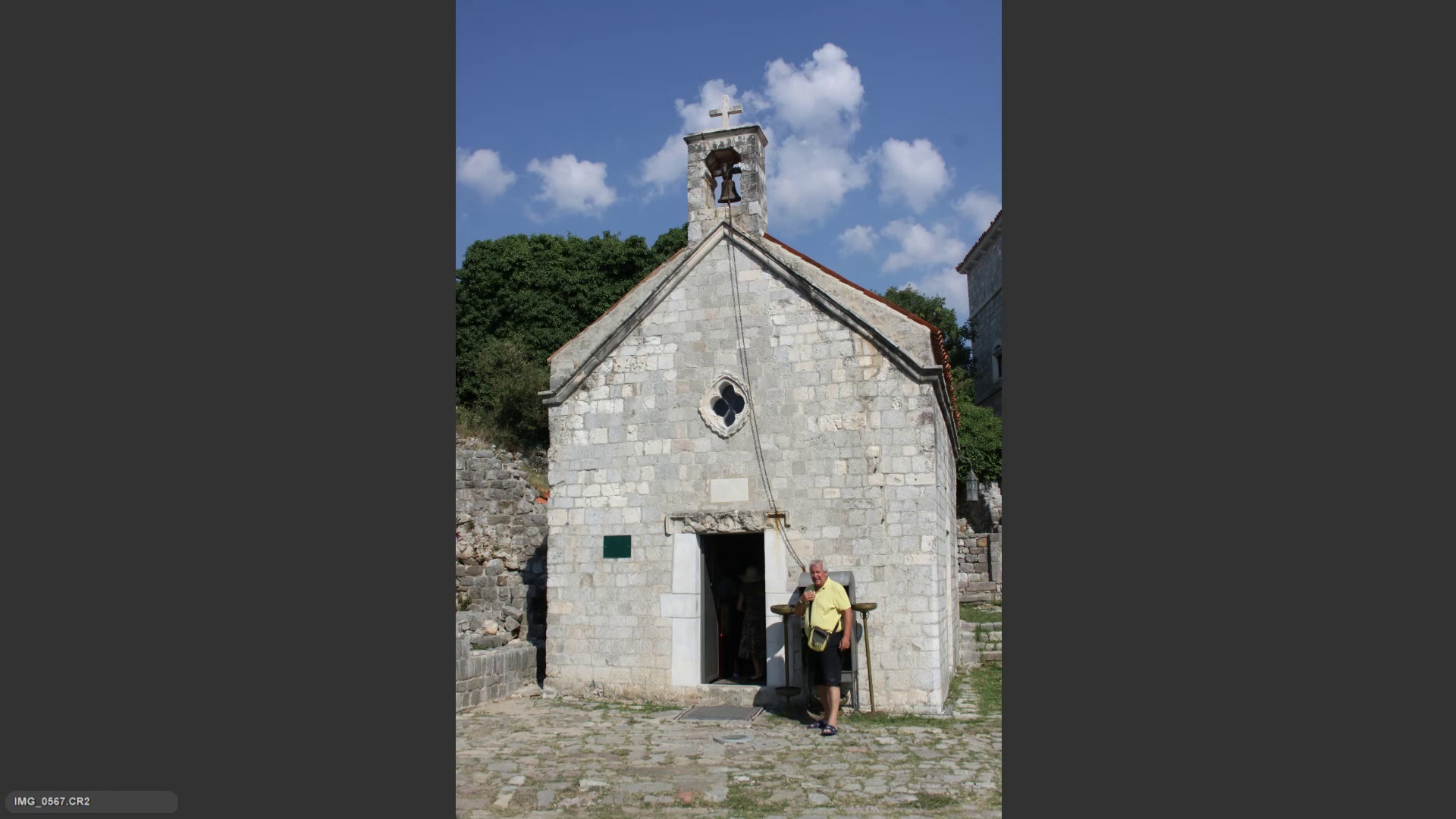 
key(ArrowRight)
 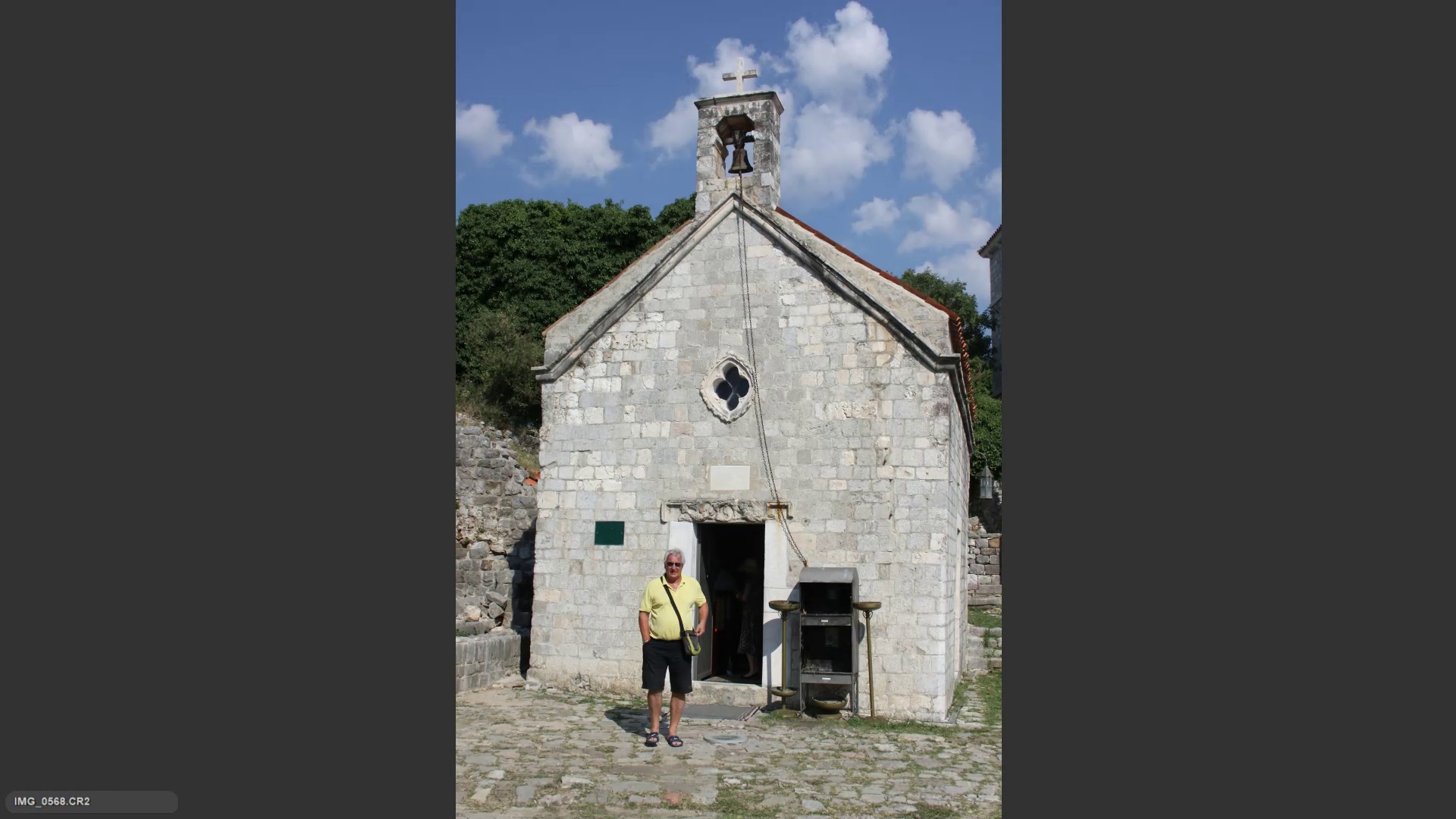 
key(ArrowRight)
 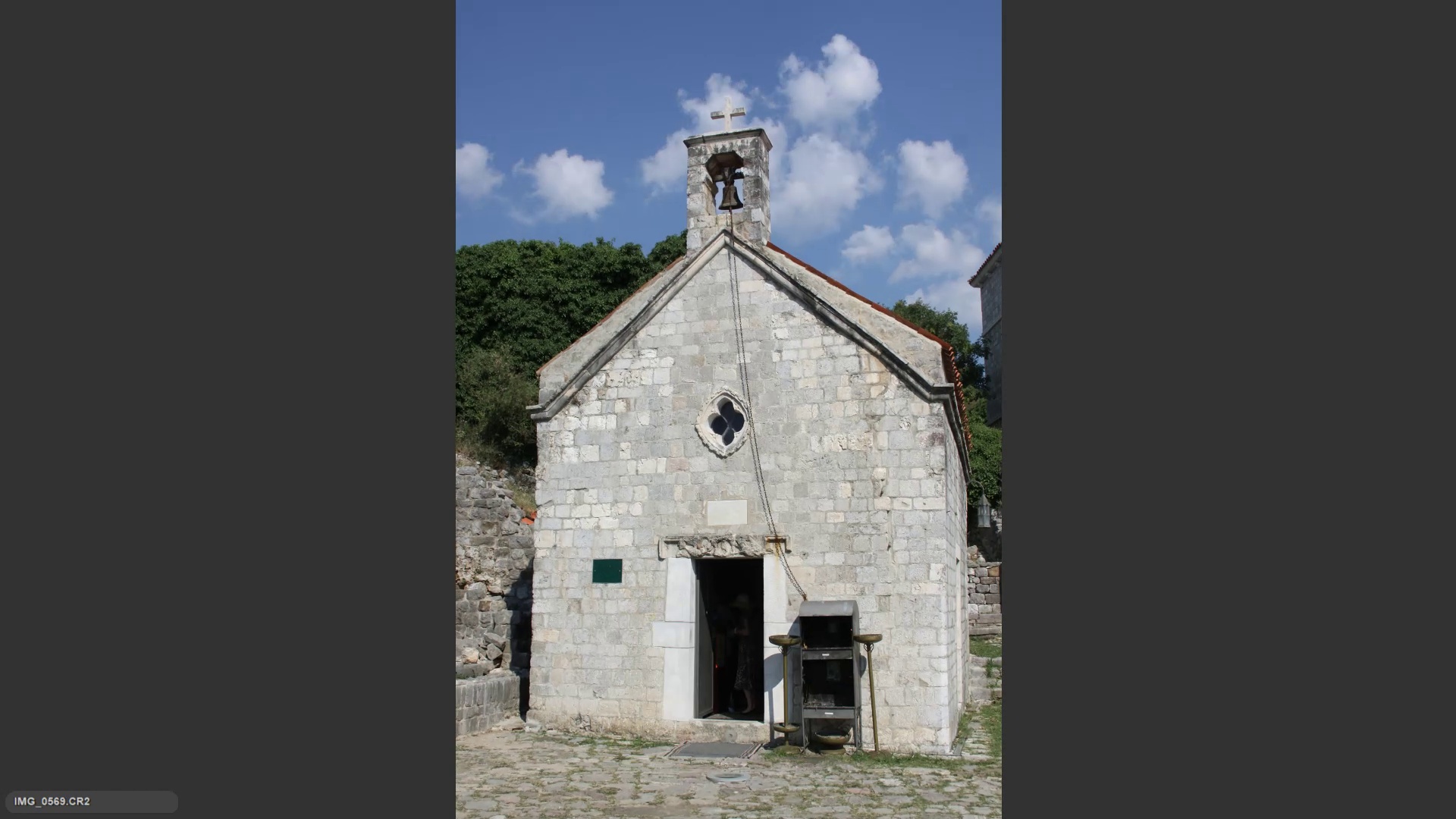 
key(6)
 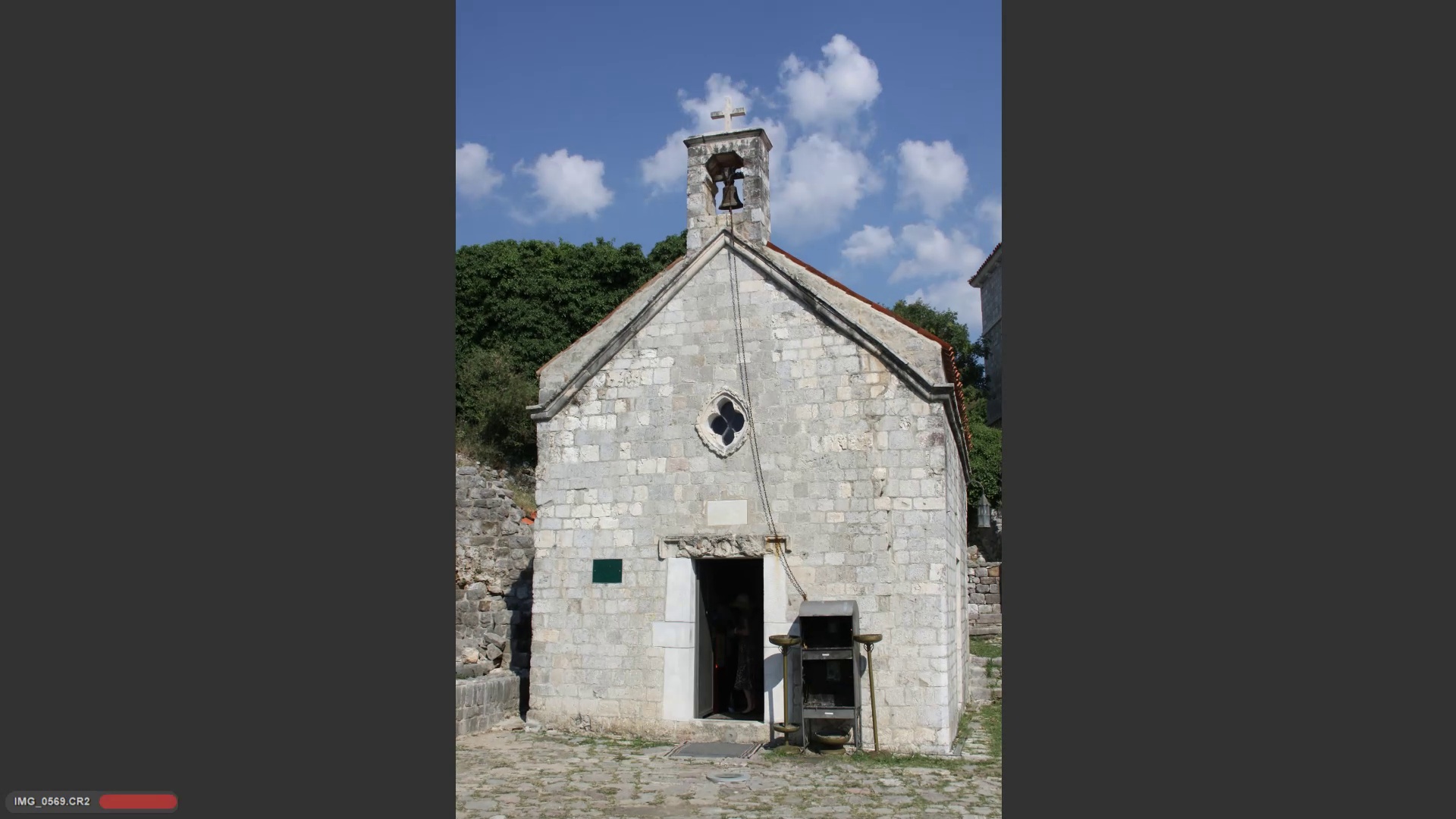 
key(ArrowLeft)
 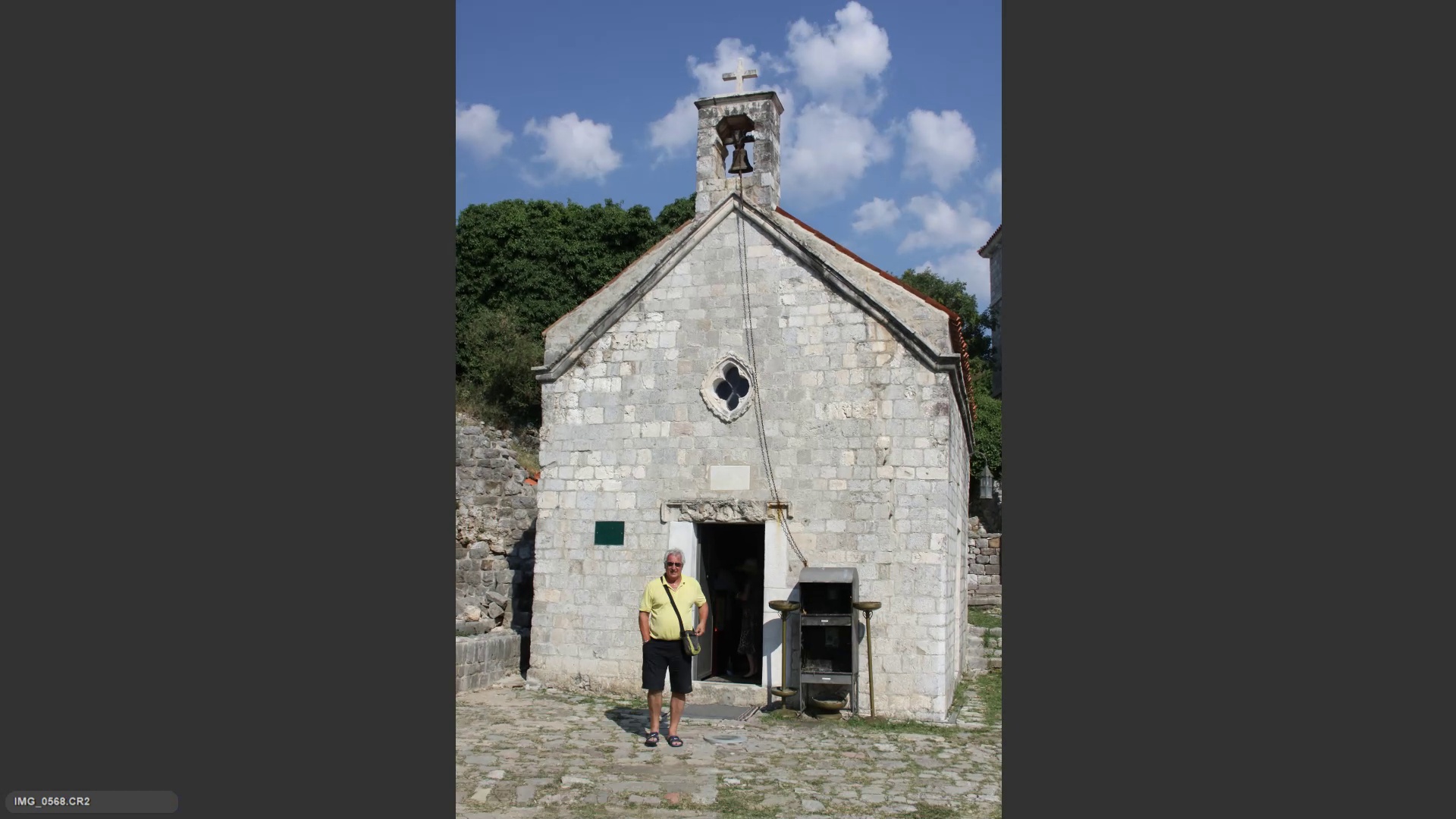 
key(ArrowLeft)
 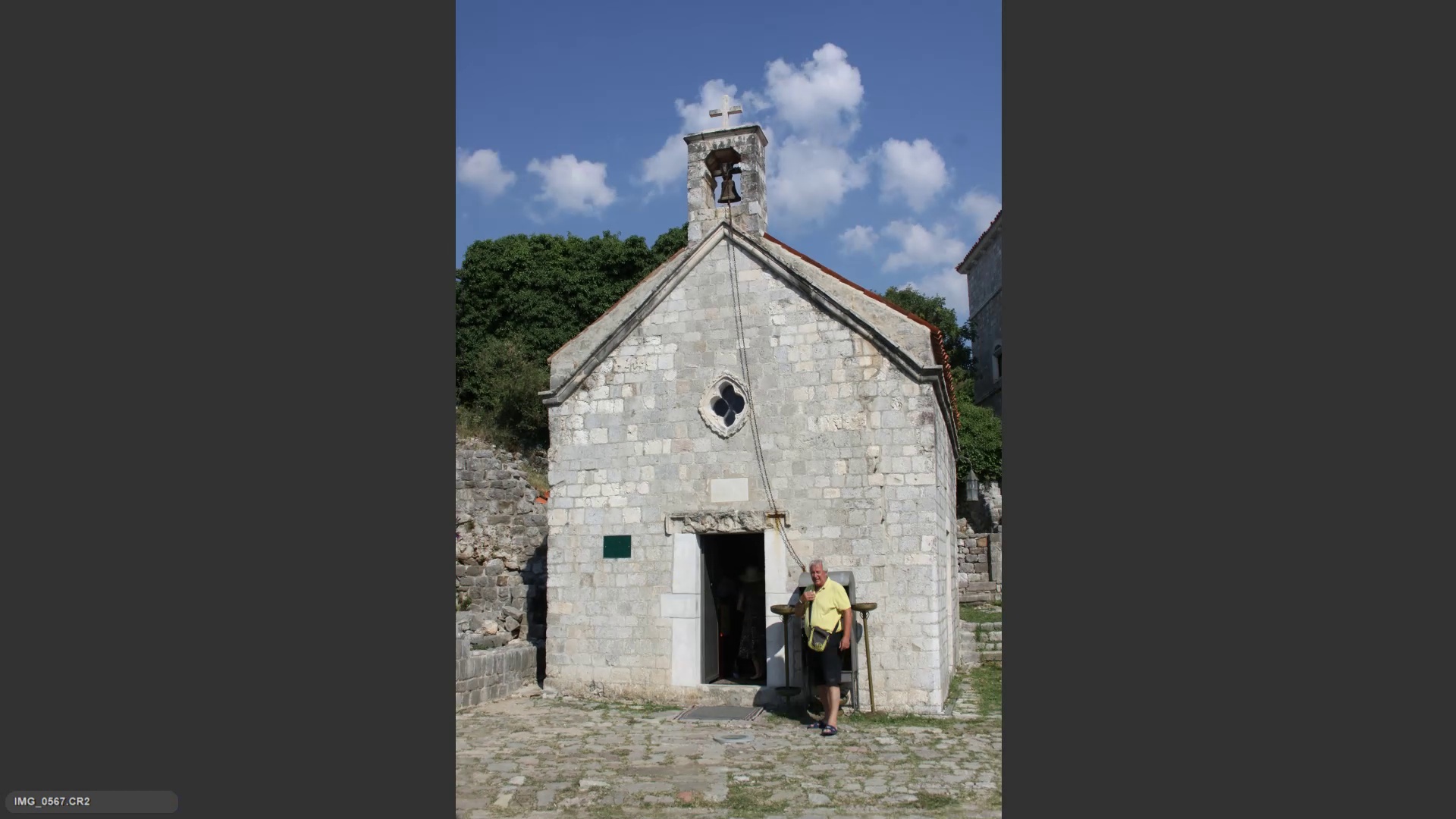 
key(ArrowLeft)
 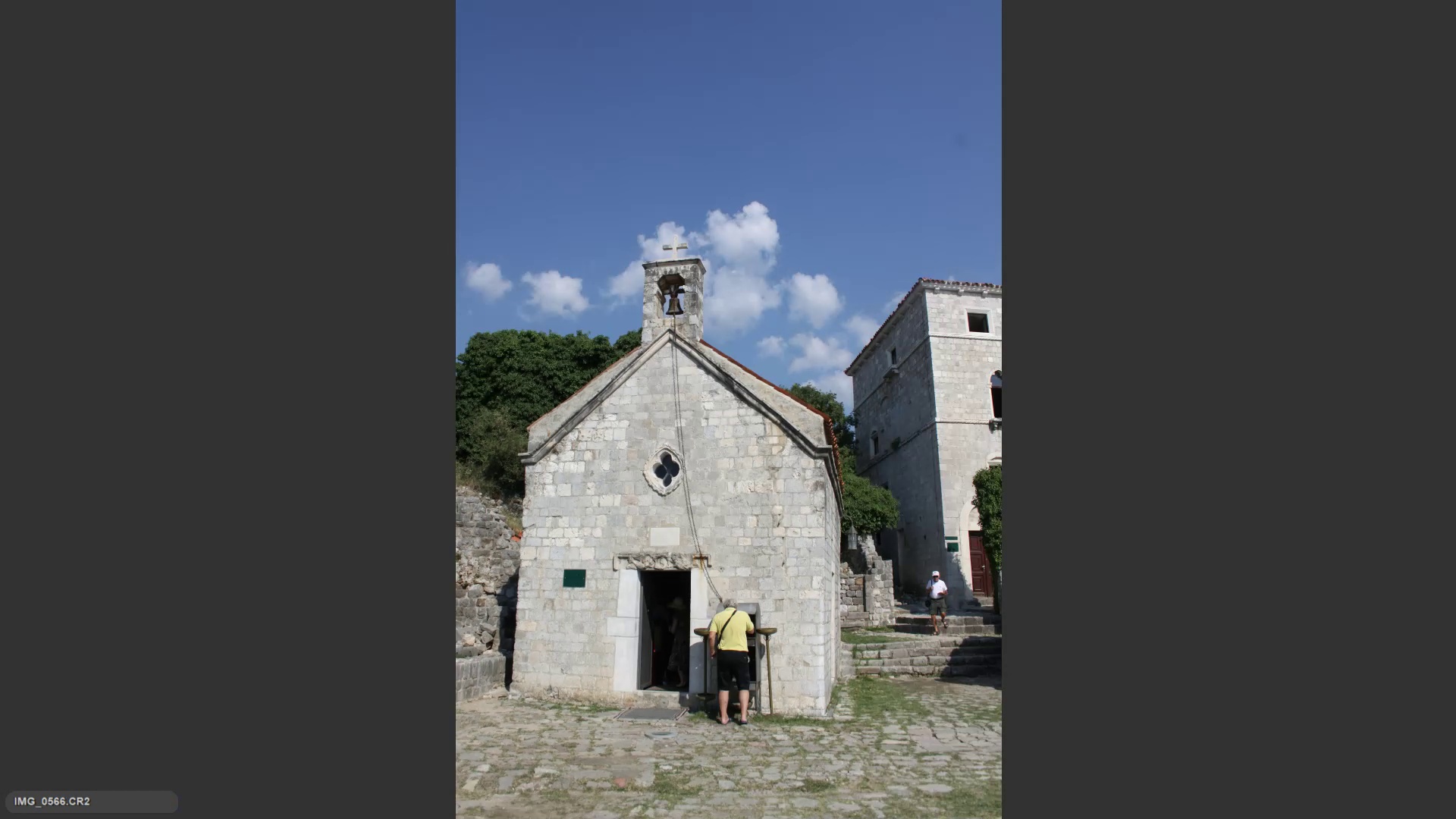 
key(6)
 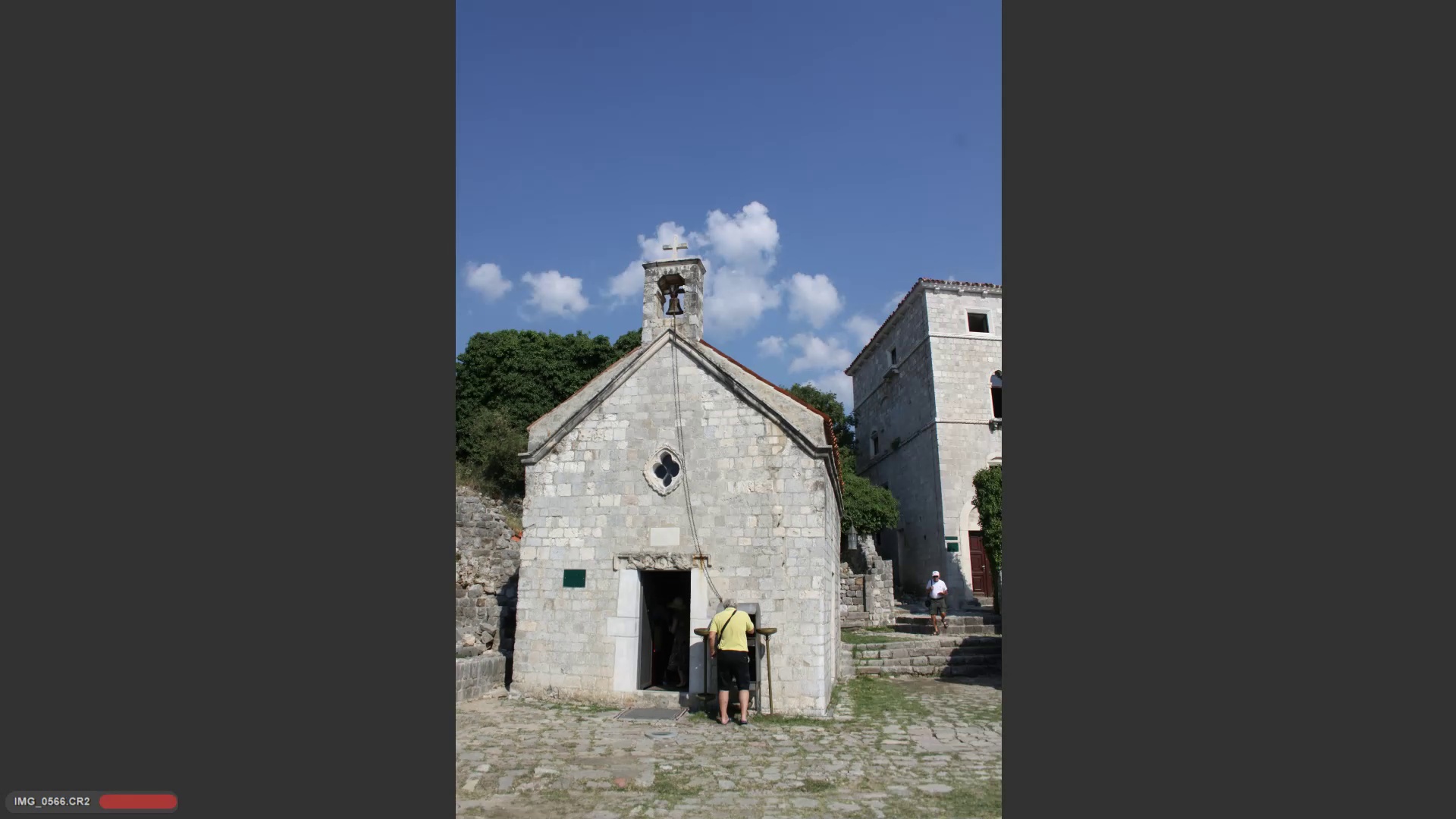 
key(ArrowRight)
 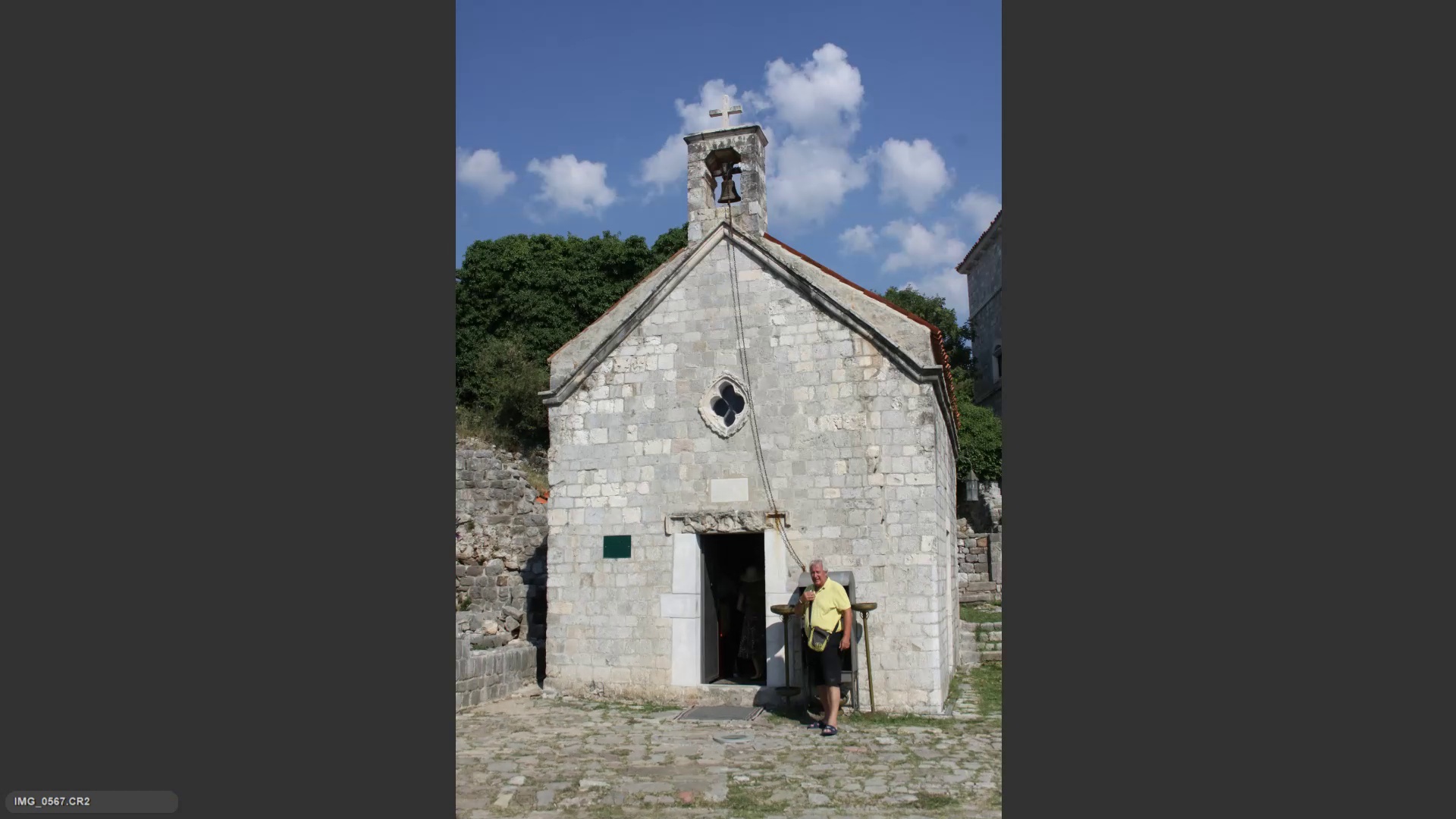 
key(ArrowRight)
 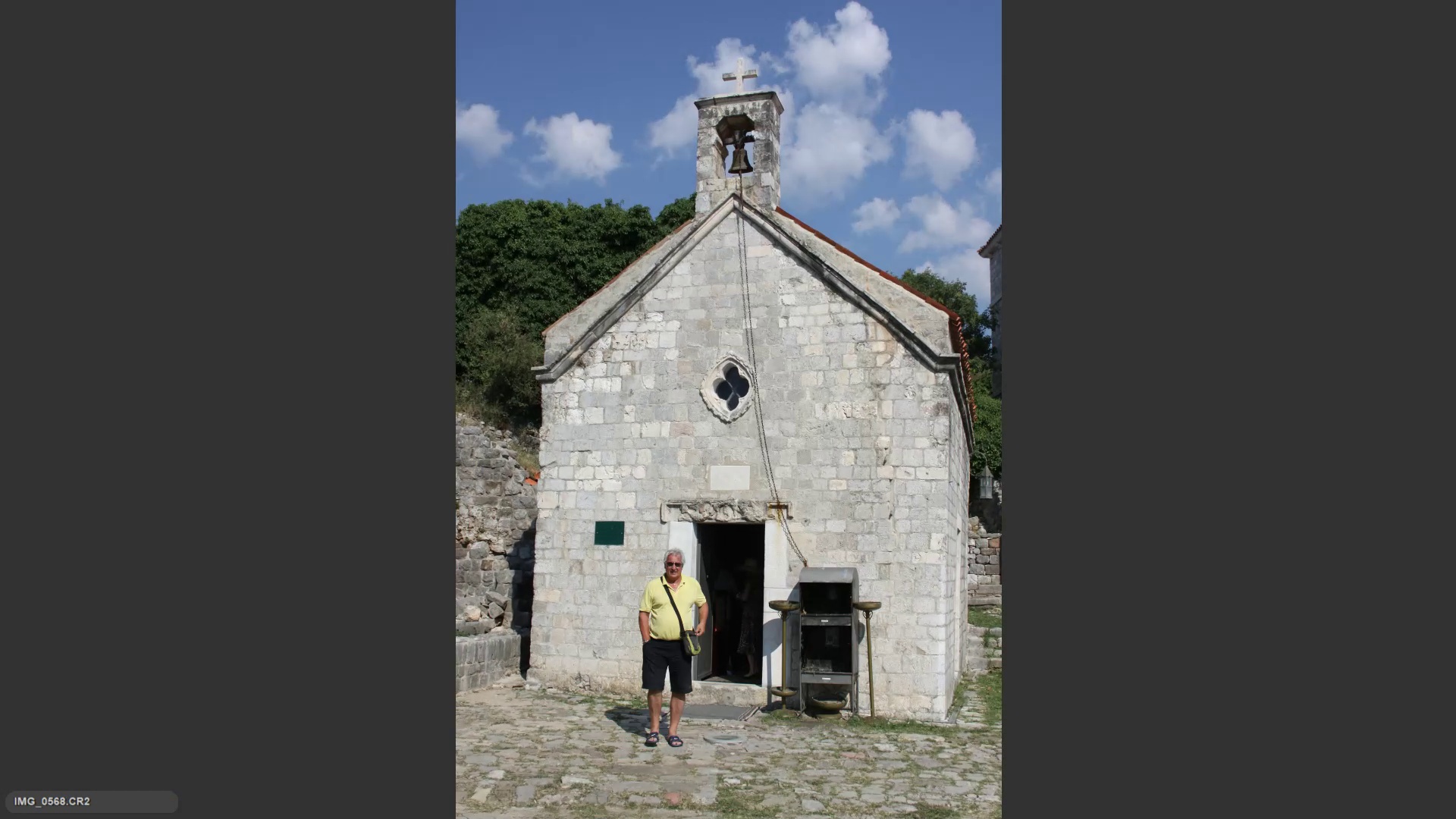 
key(ArrowRight)
 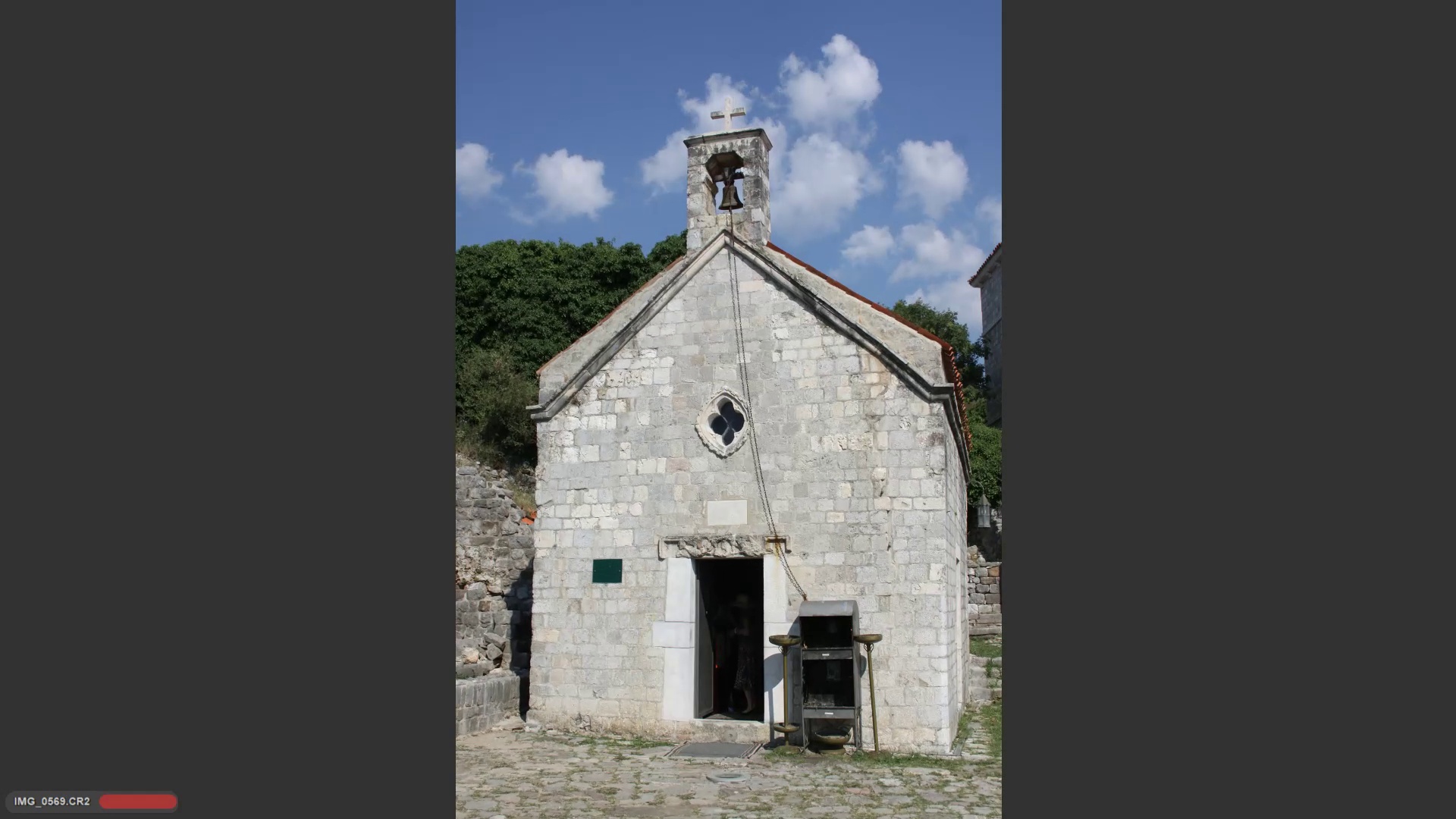 
key(ArrowRight)
 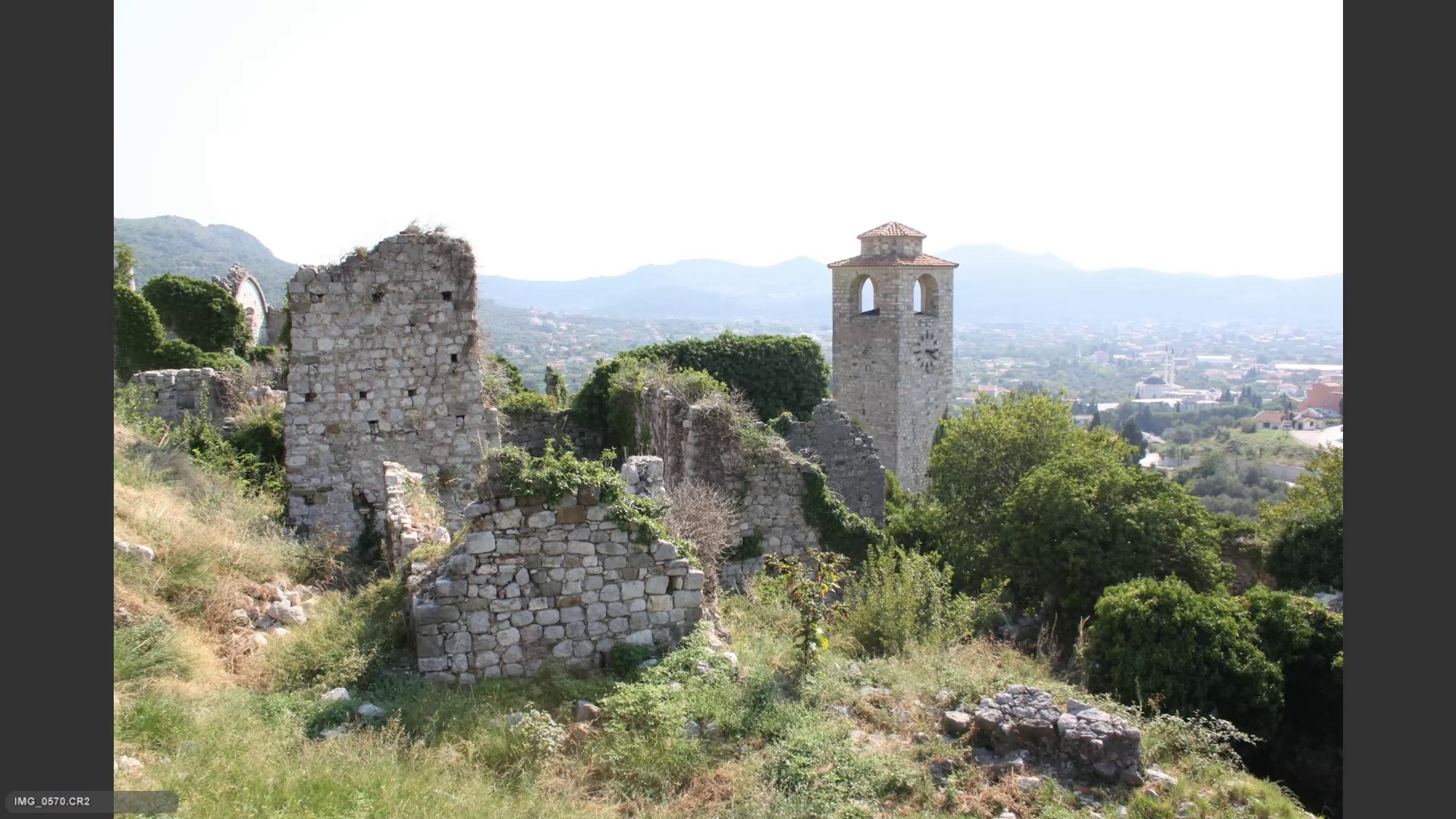 
key(ArrowRight)
 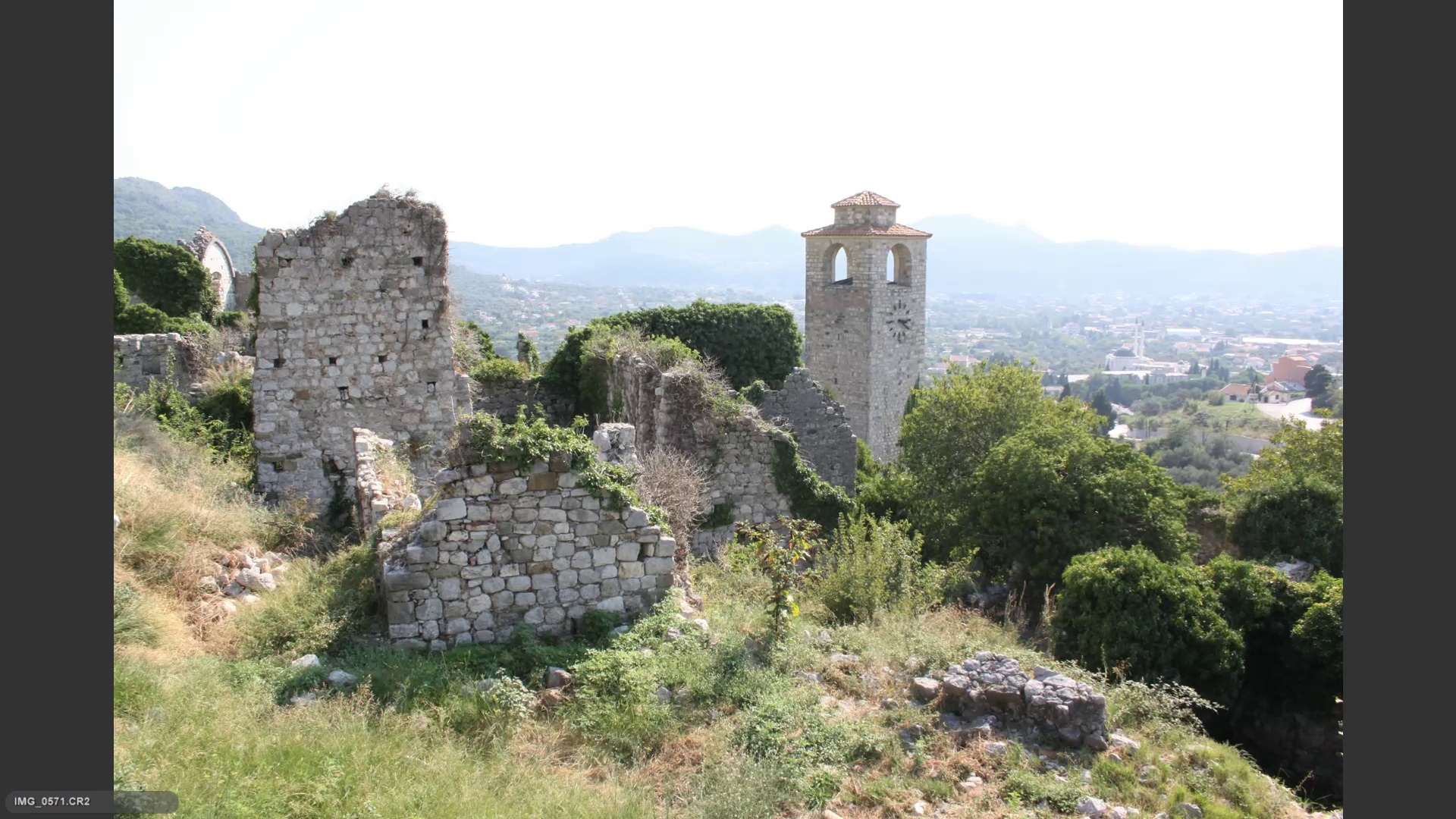 
key(ArrowLeft)
 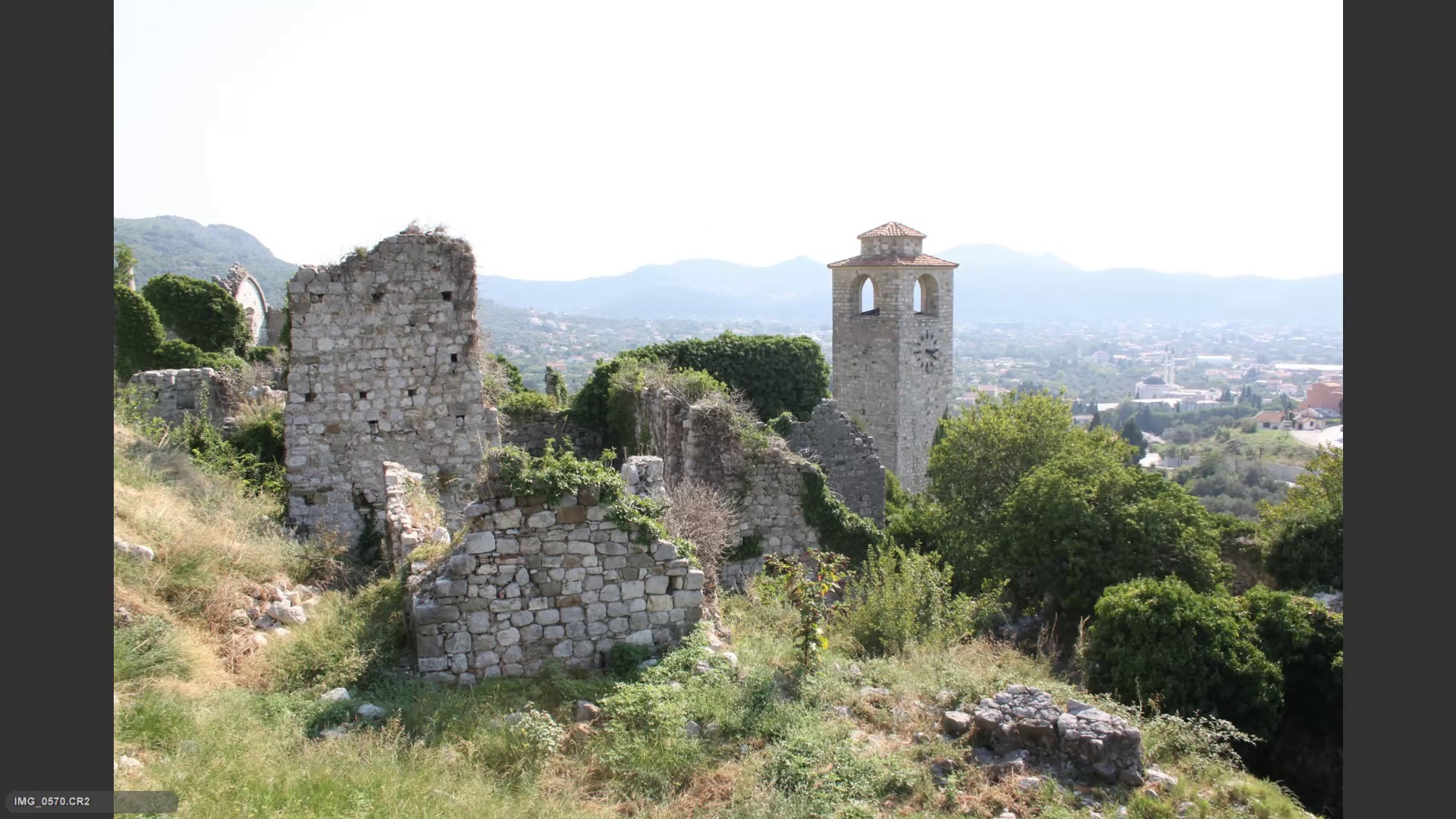 
key(6)
 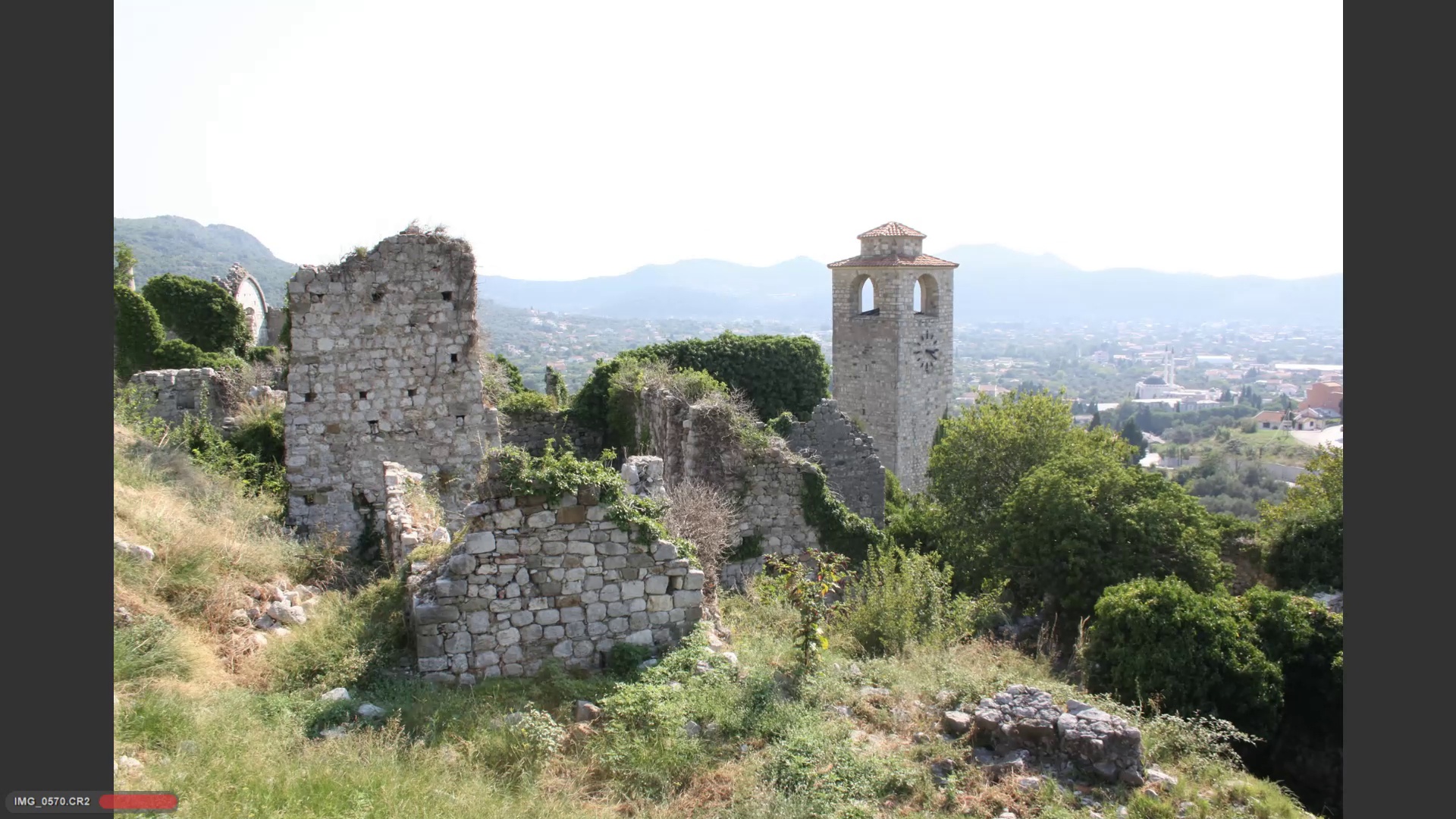 
key(ArrowRight)
 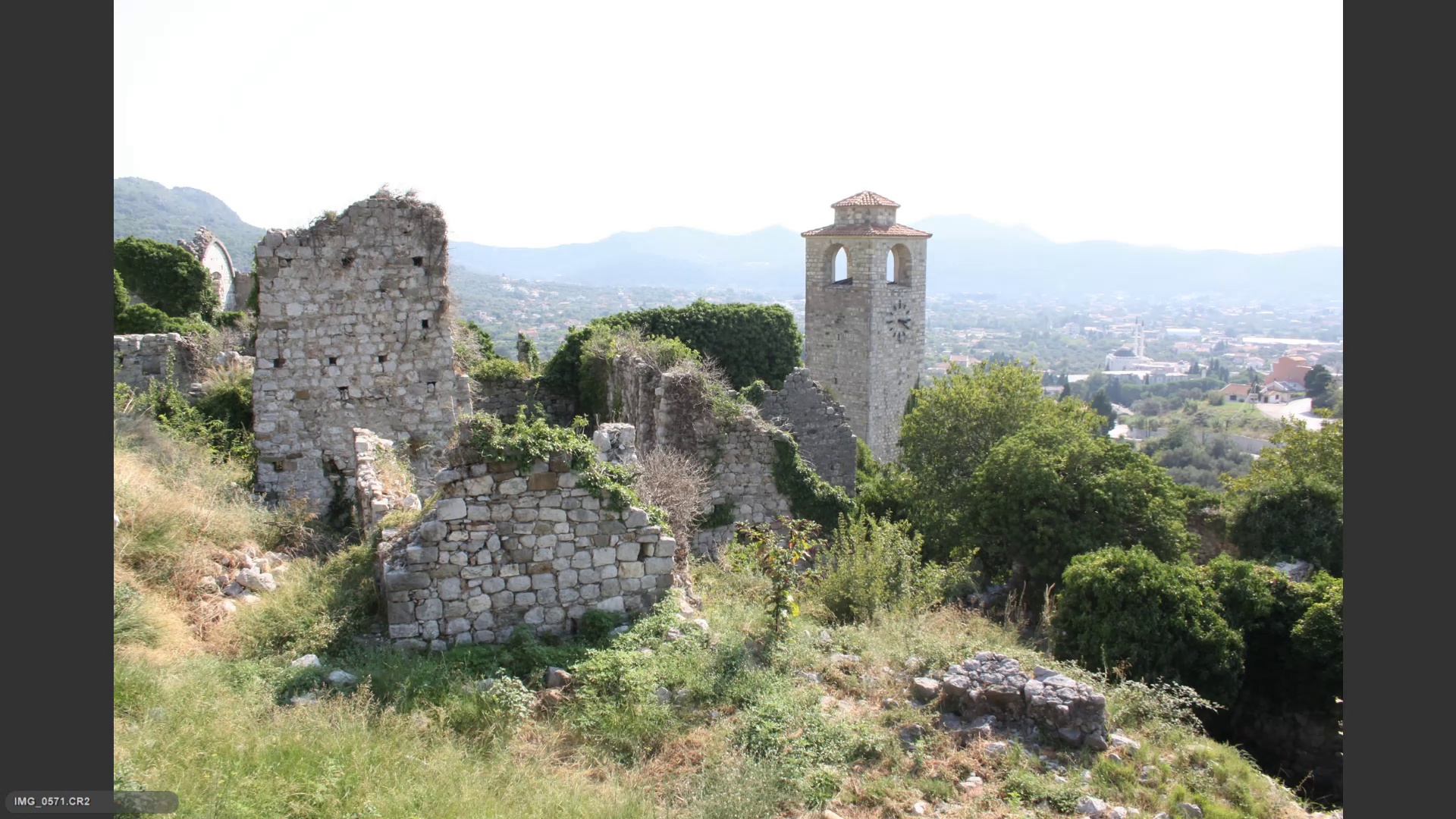 
key(ArrowRight)
 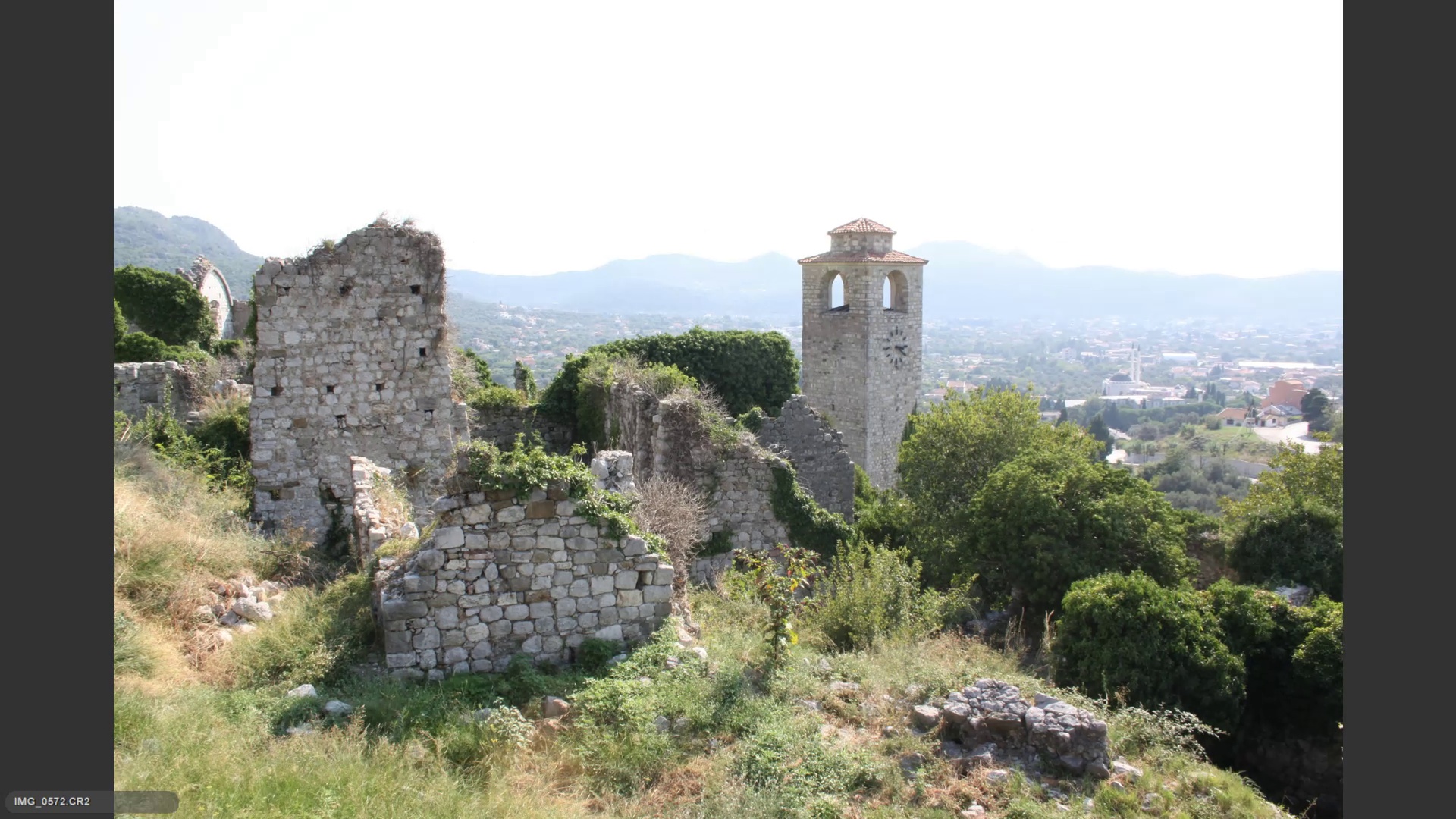 
key(ArrowRight)
 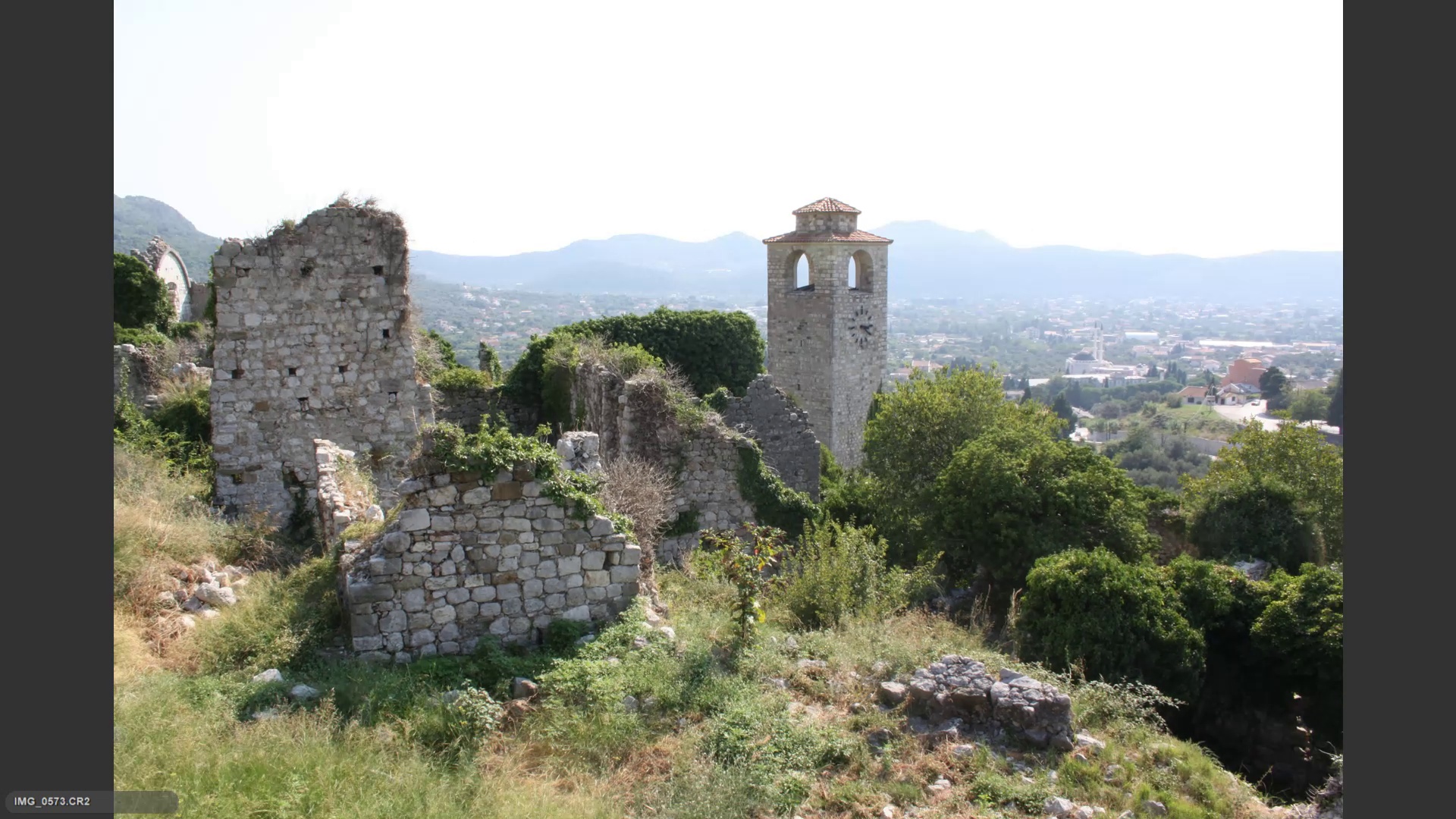 
key(ArrowRight)
 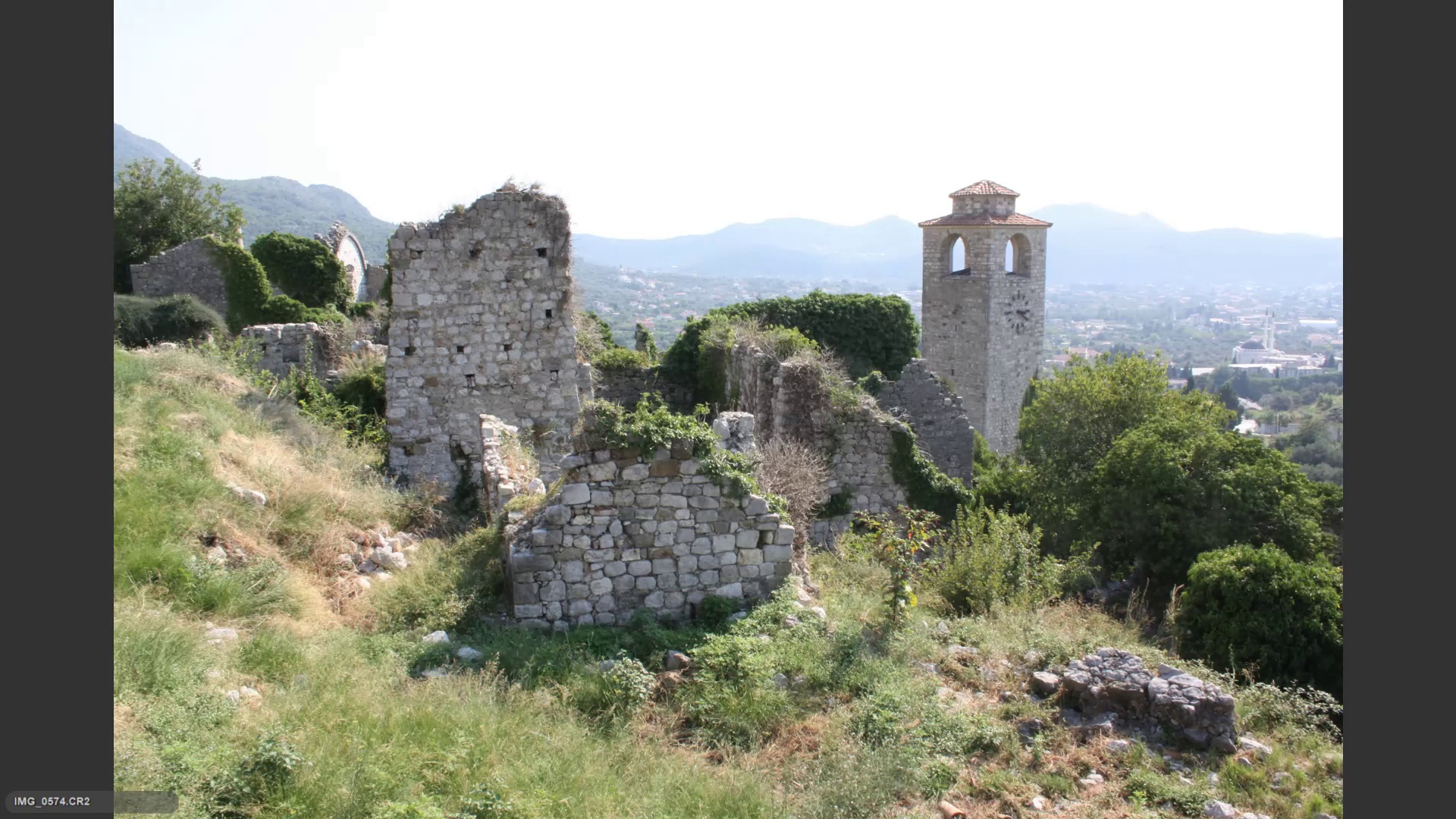 
key(ArrowRight)
 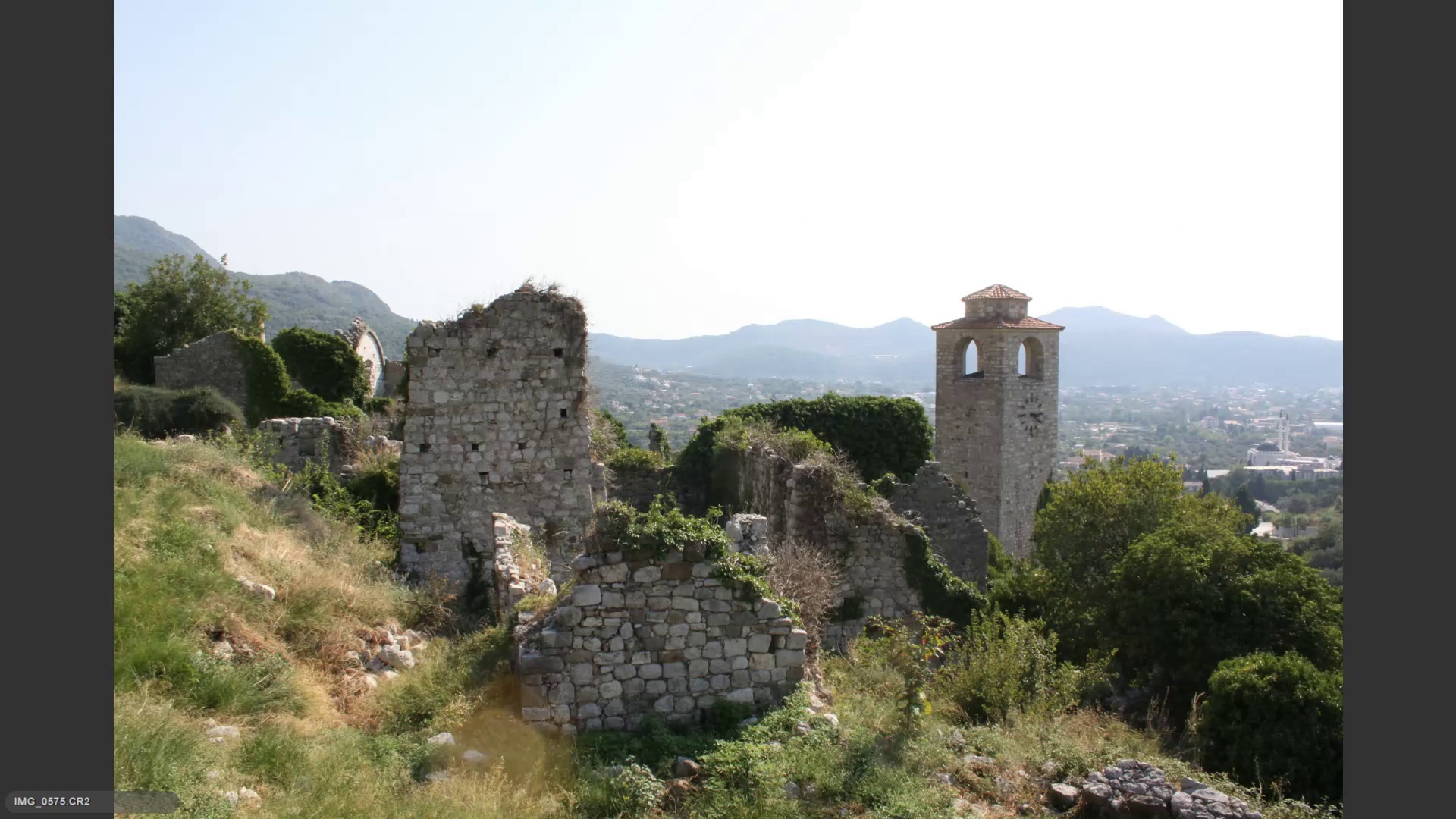 
key(ArrowRight)
 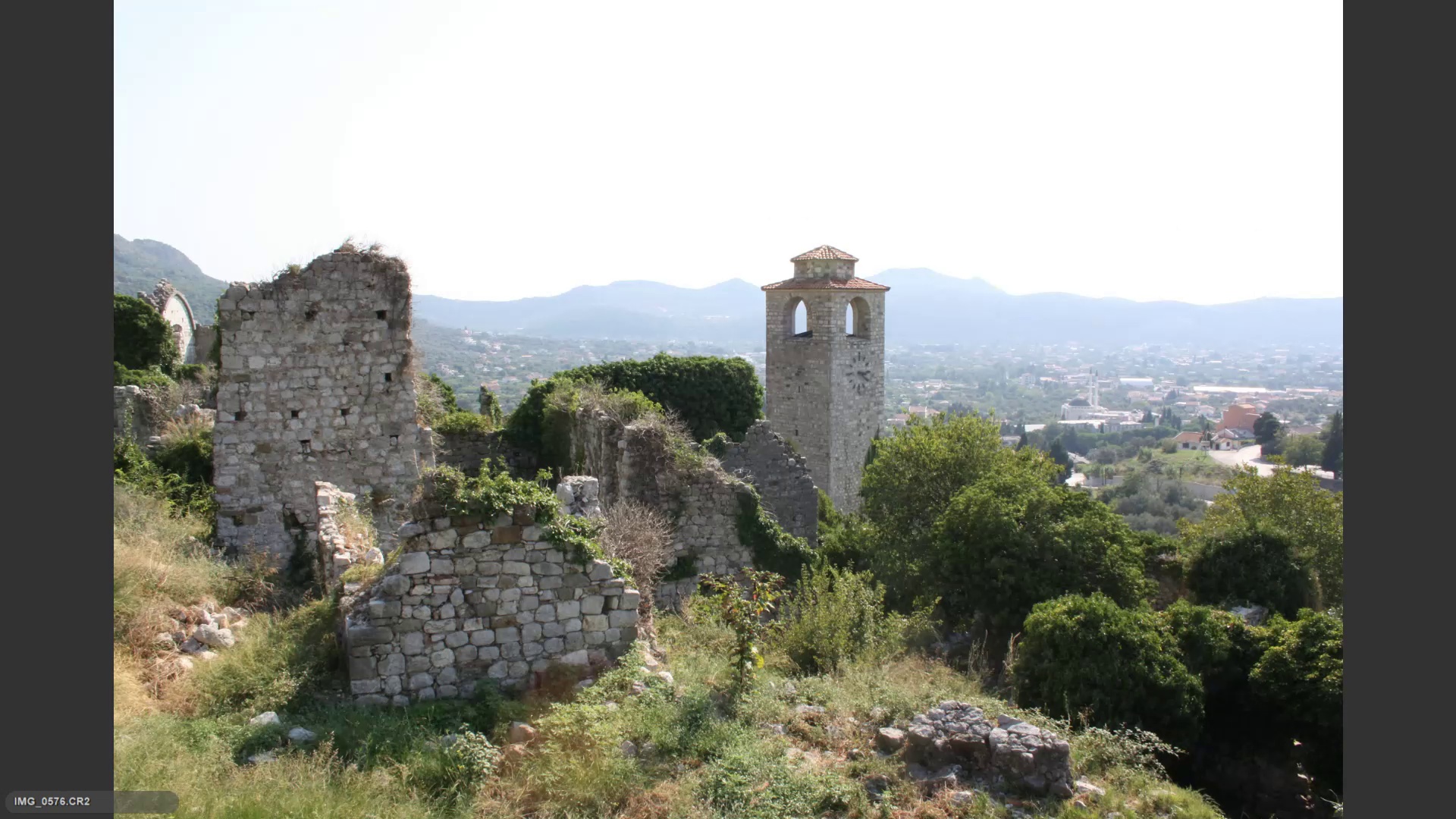 
key(ArrowRight)
 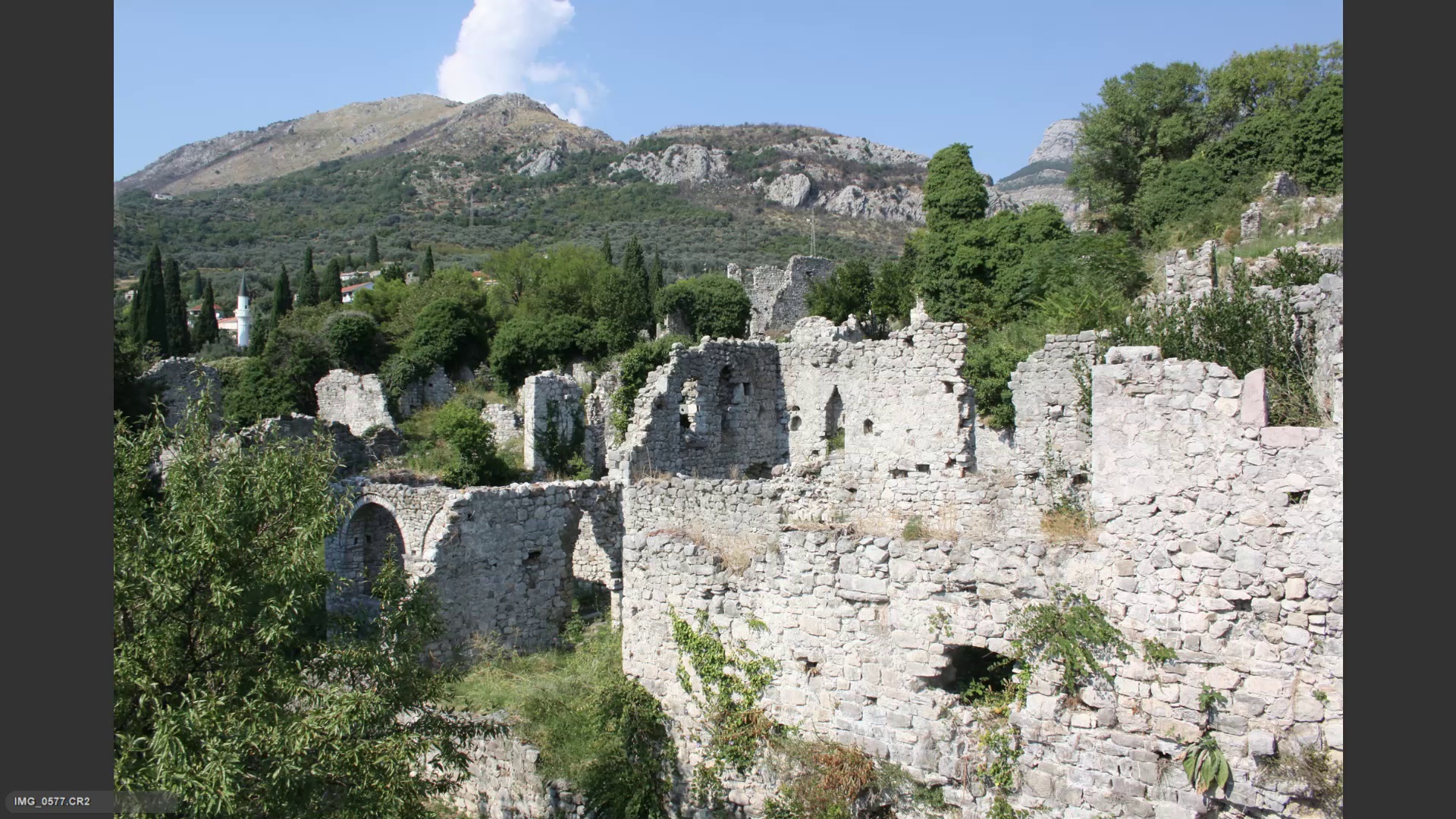 
key(ArrowRight)
 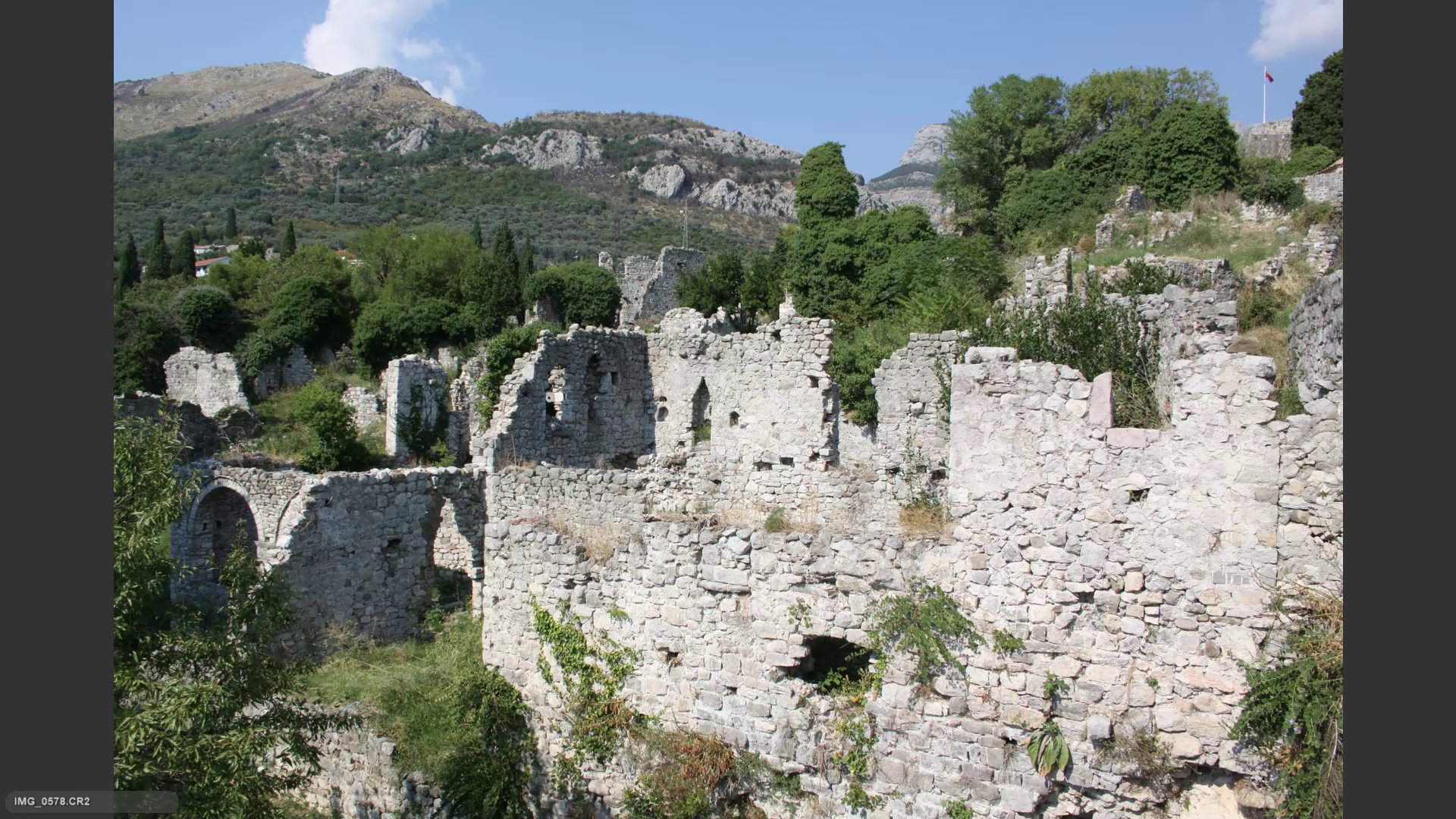 
key(ArrowLeft)
 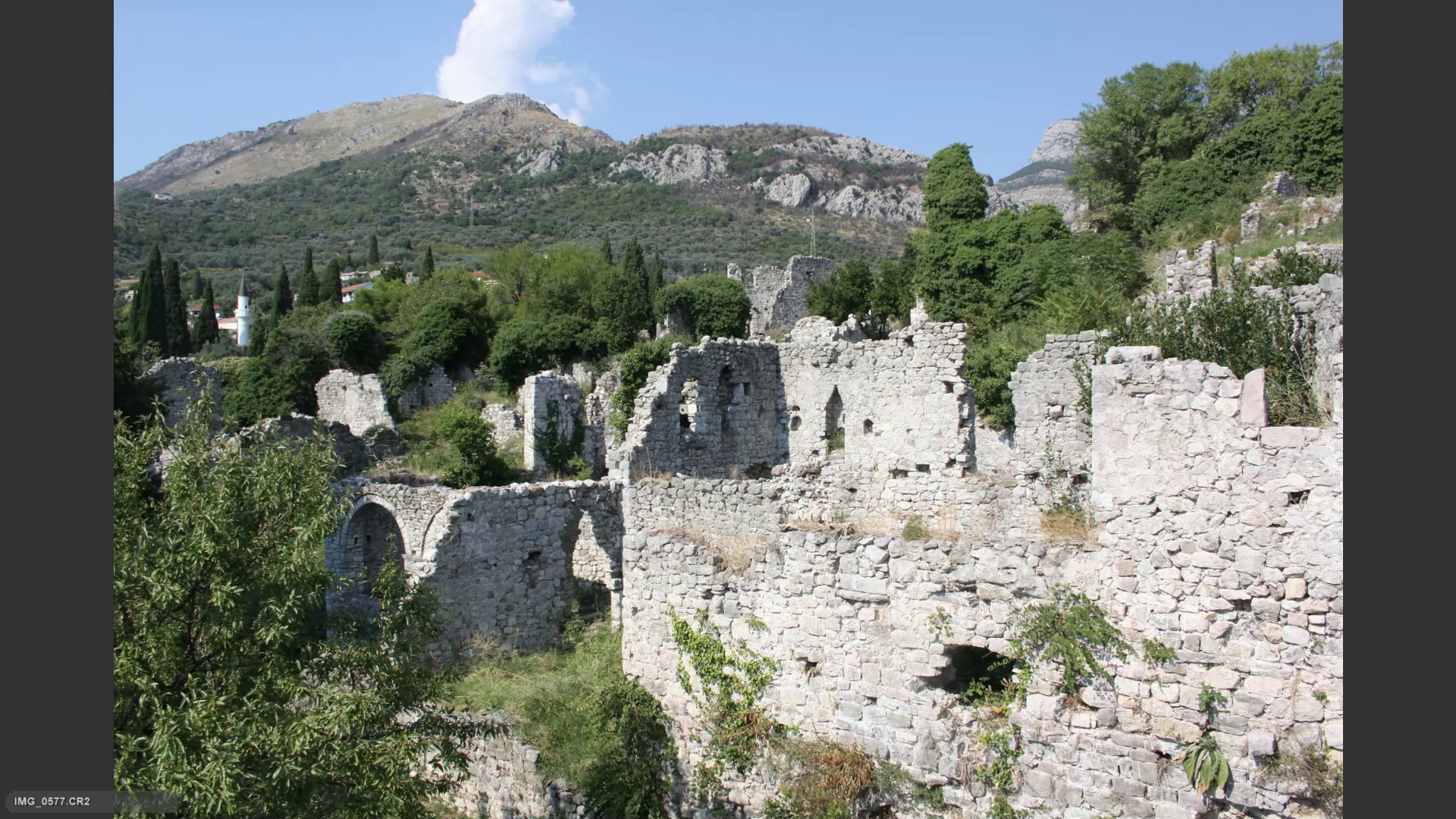 
key(ArrowRight)
 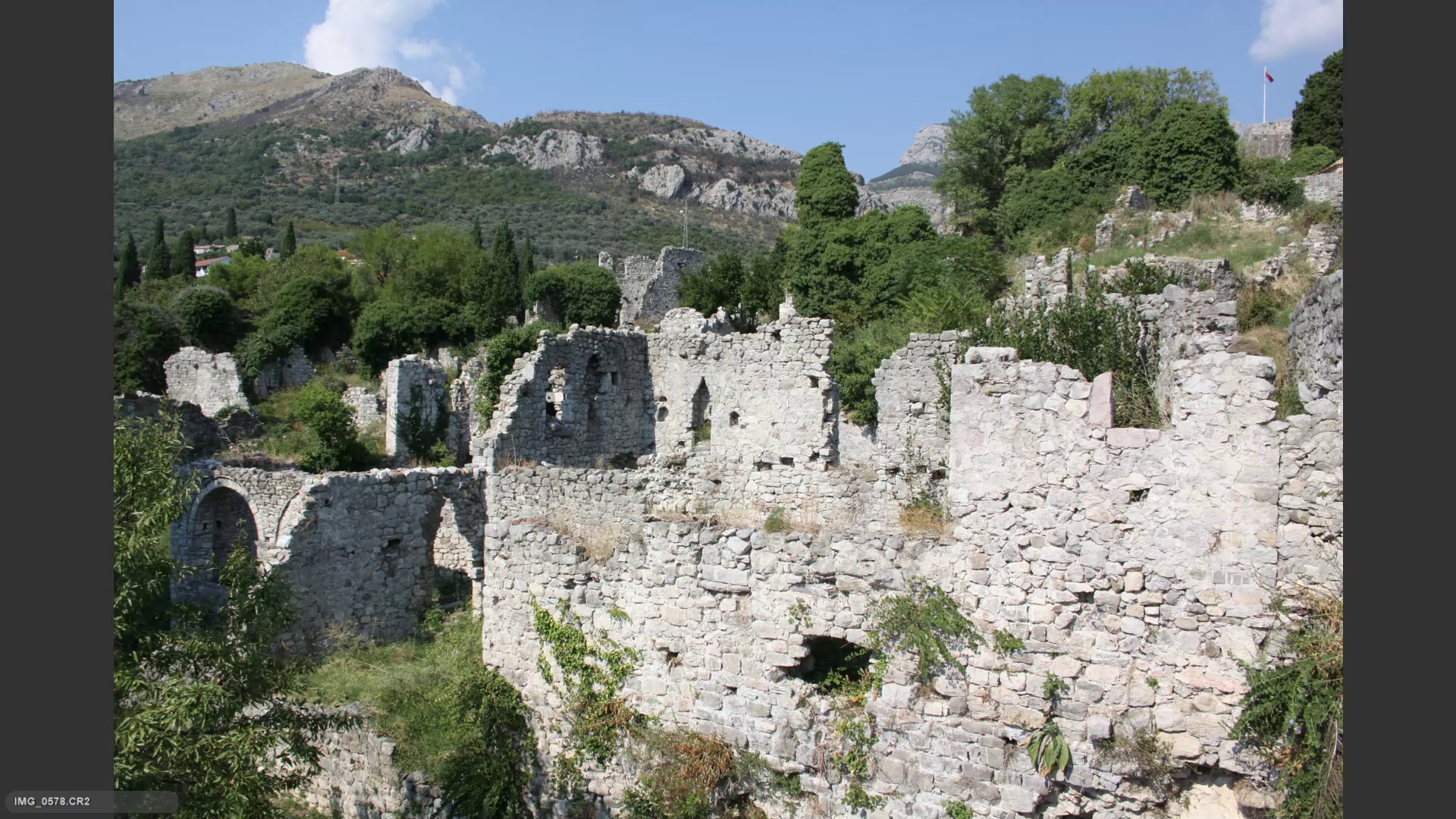 
key(ArrowLeft)
 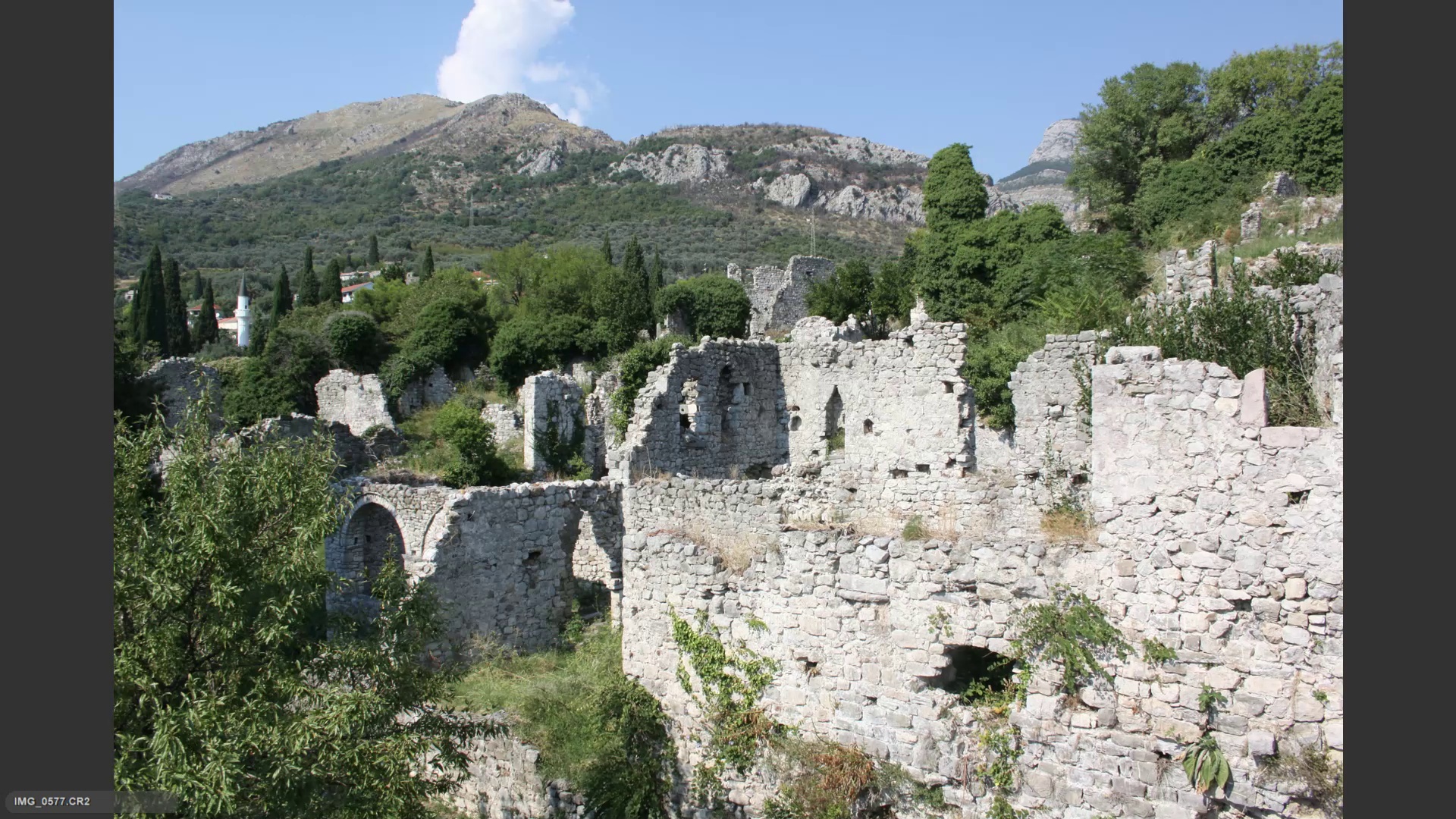 
key(ArrowRight)
 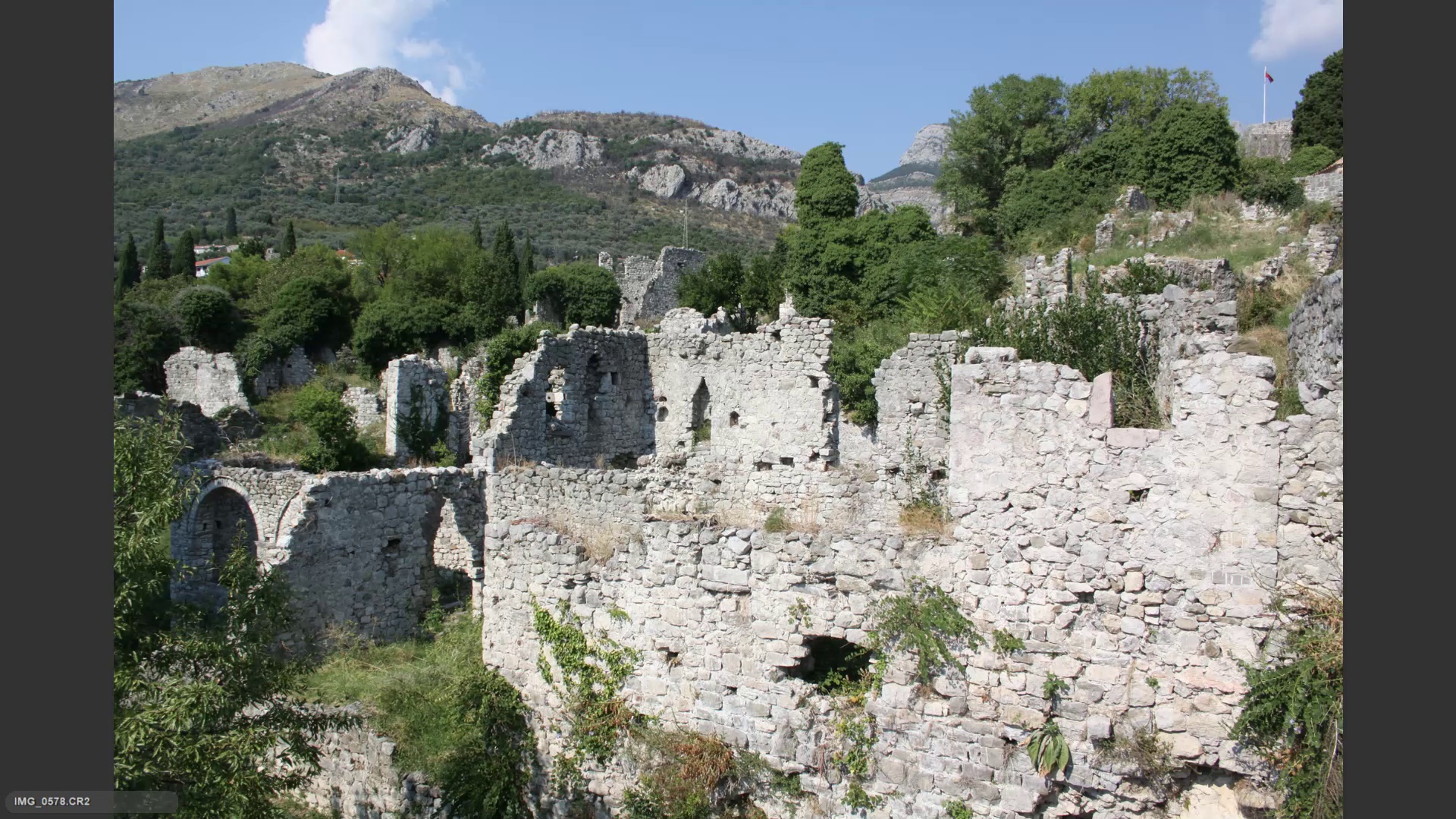 
key(6)
 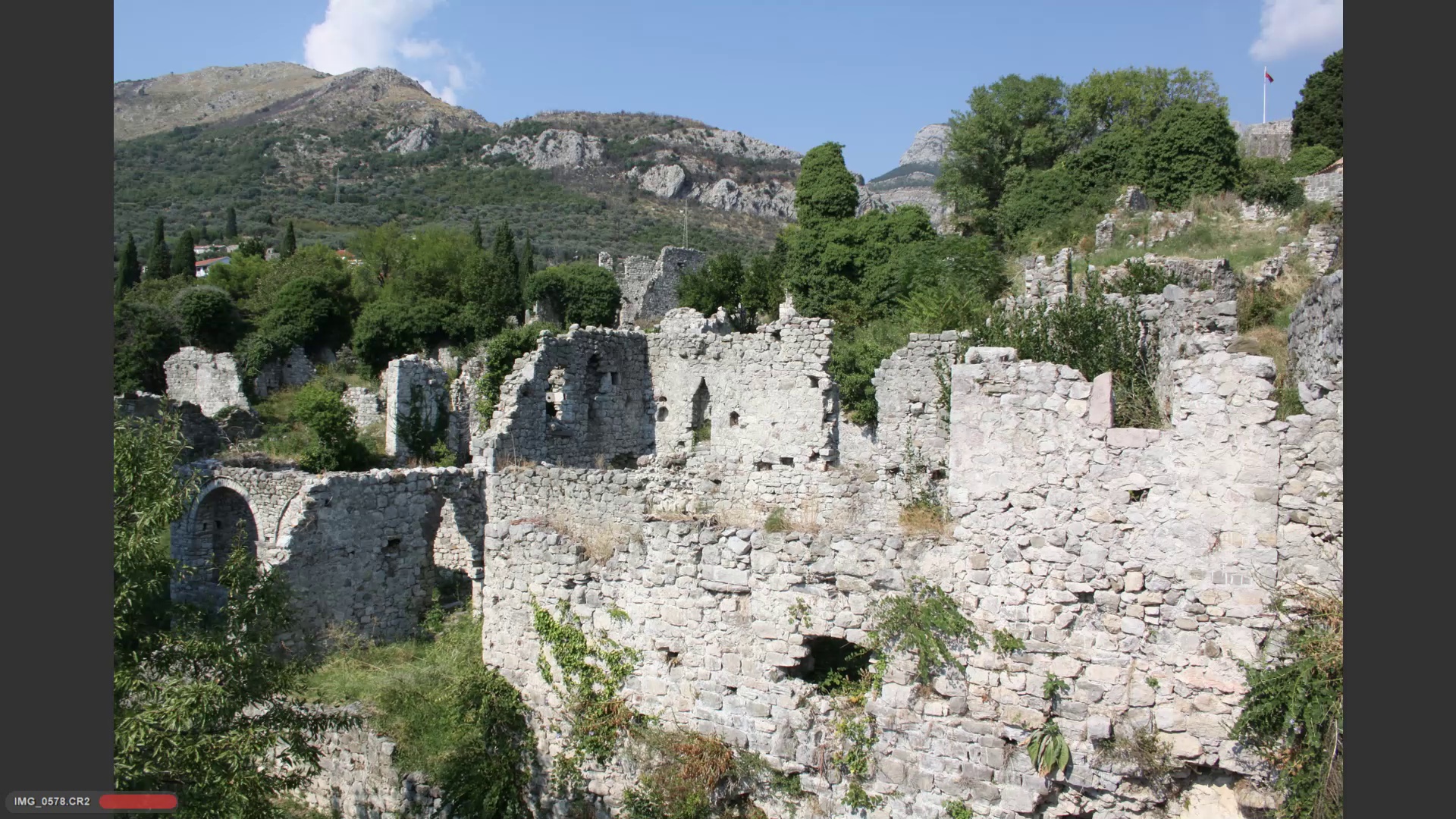 
key(ArrowRight)
 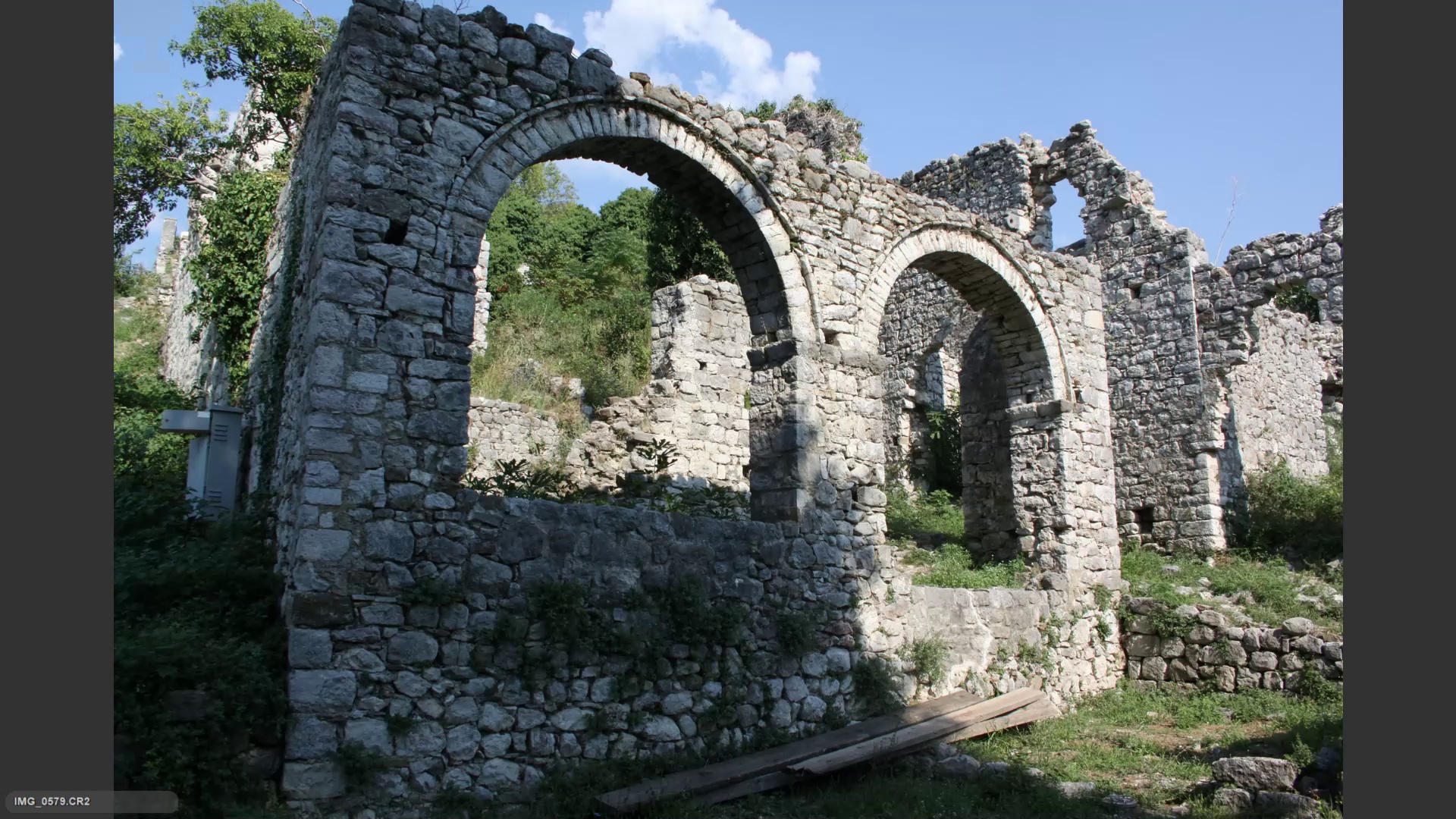 
key(ArrowRight)
 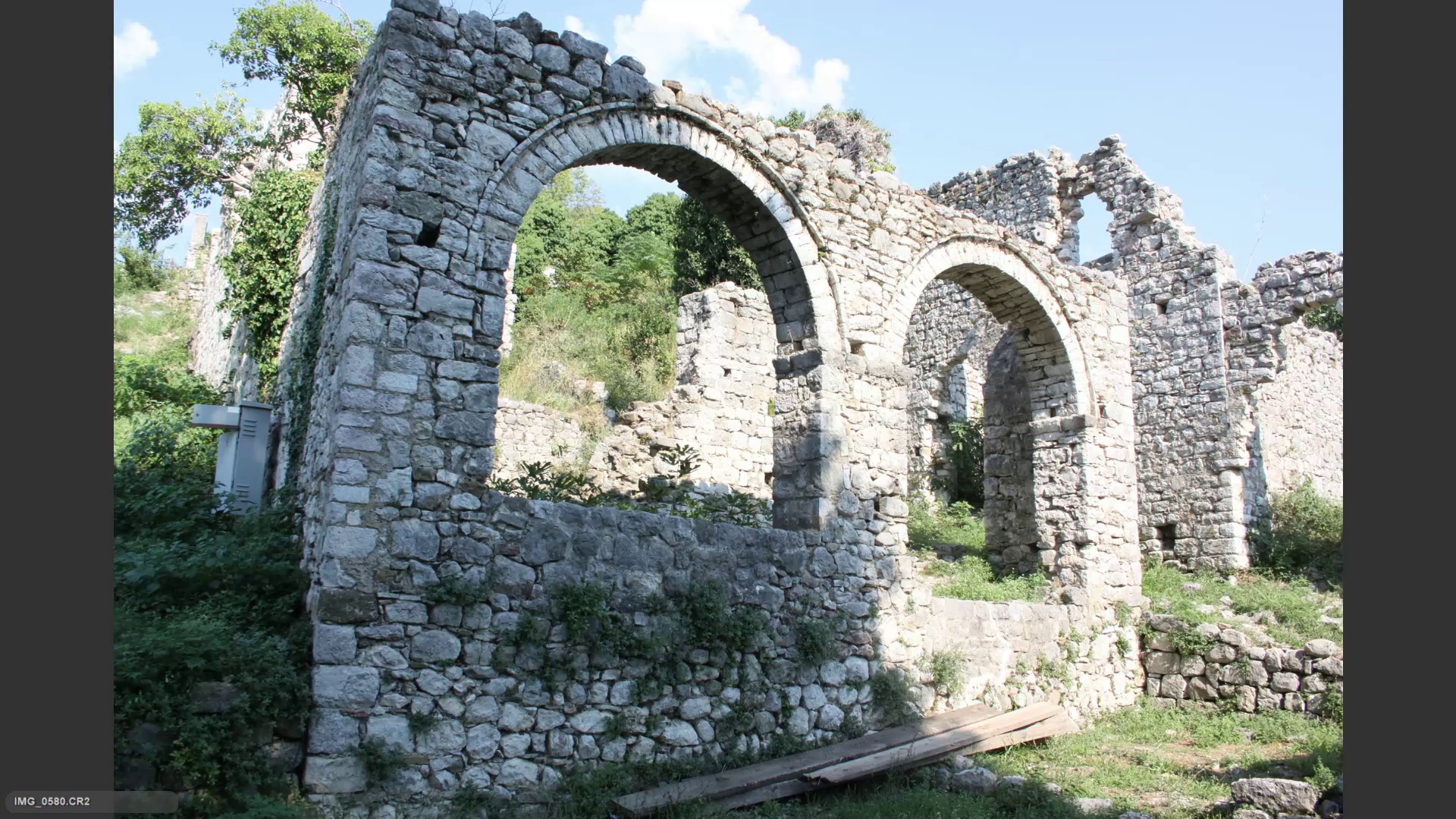 
key(ArrowLeft)
 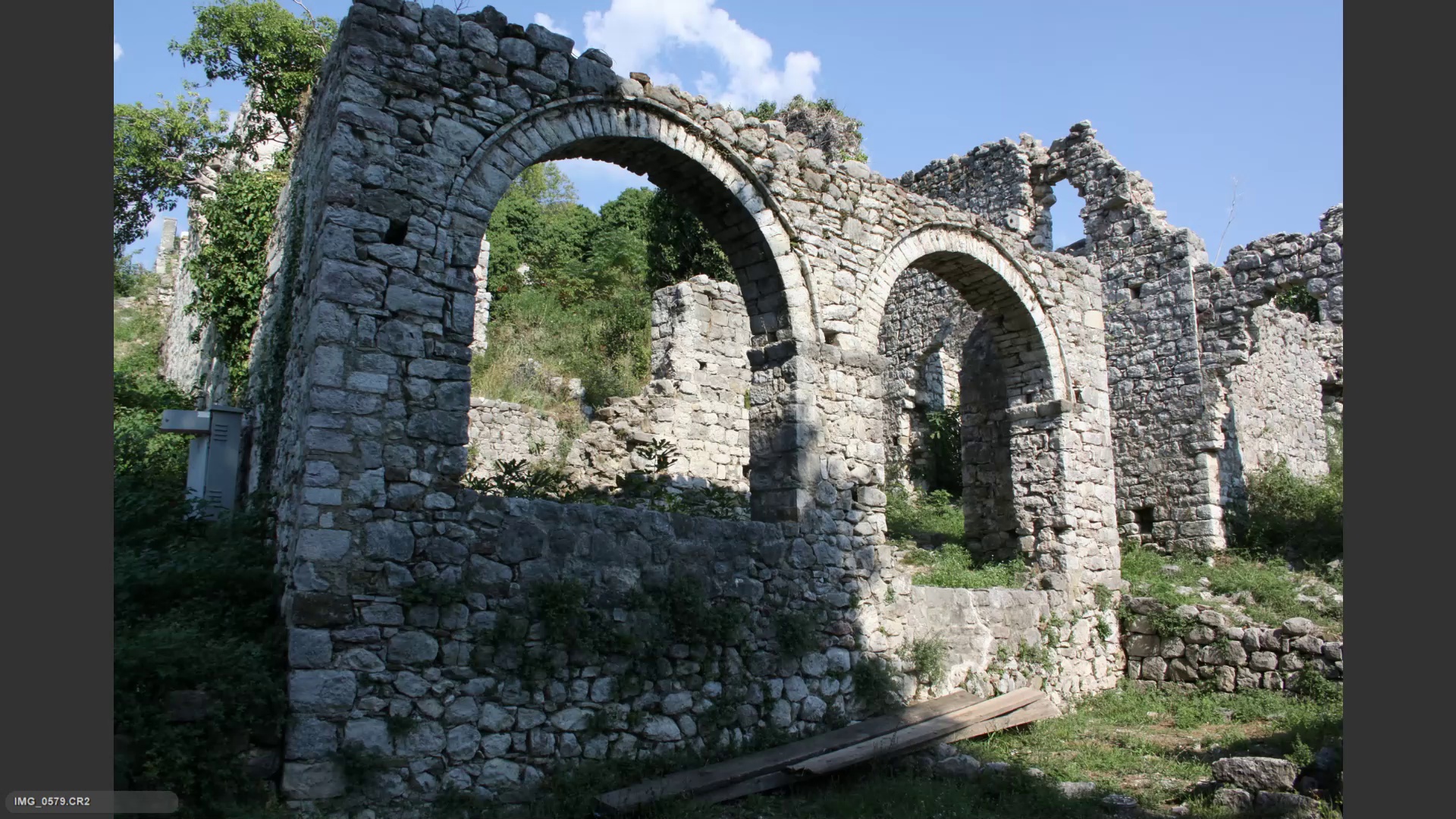 
key(ArrowRight)
 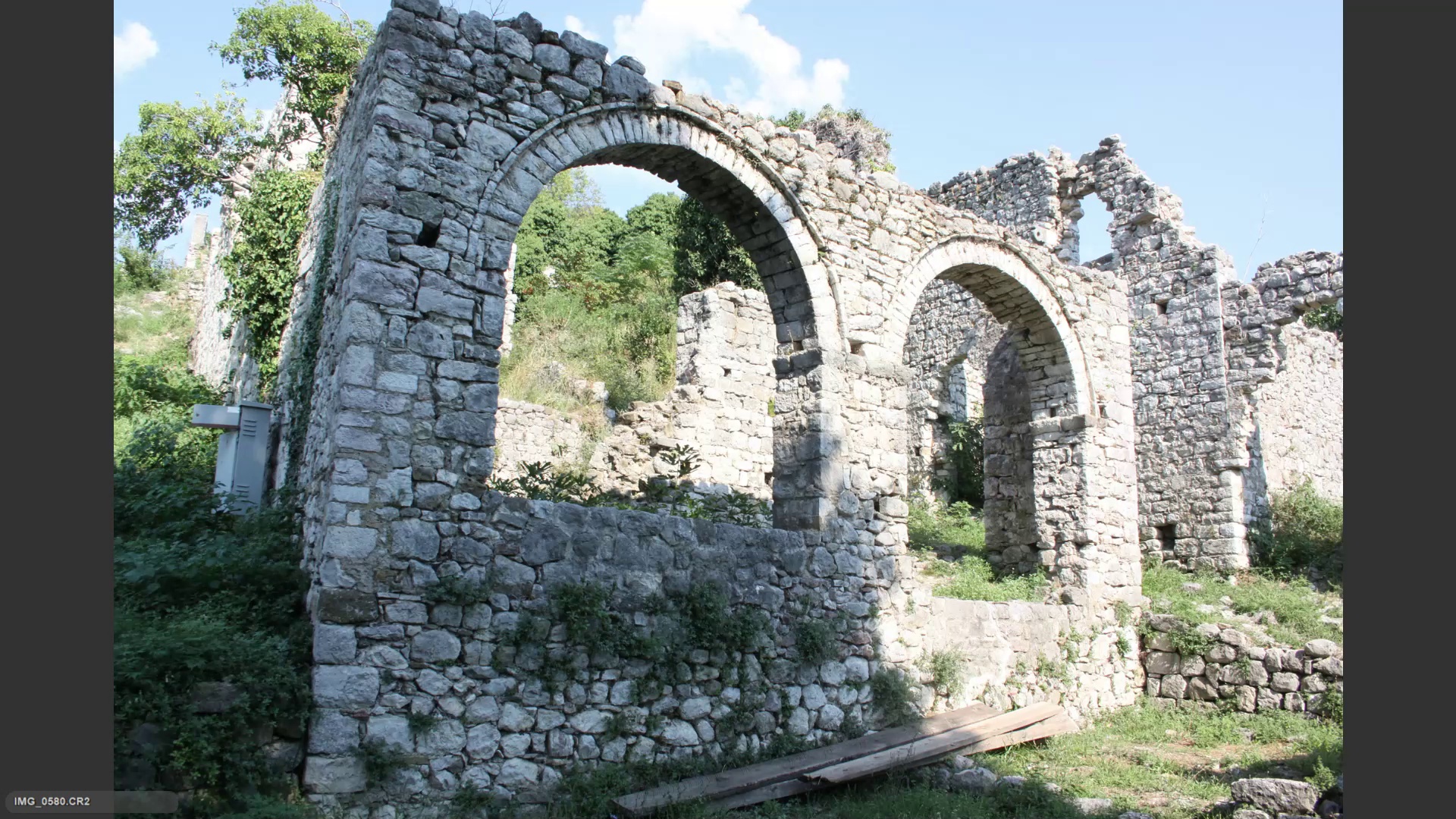 
key(6)
 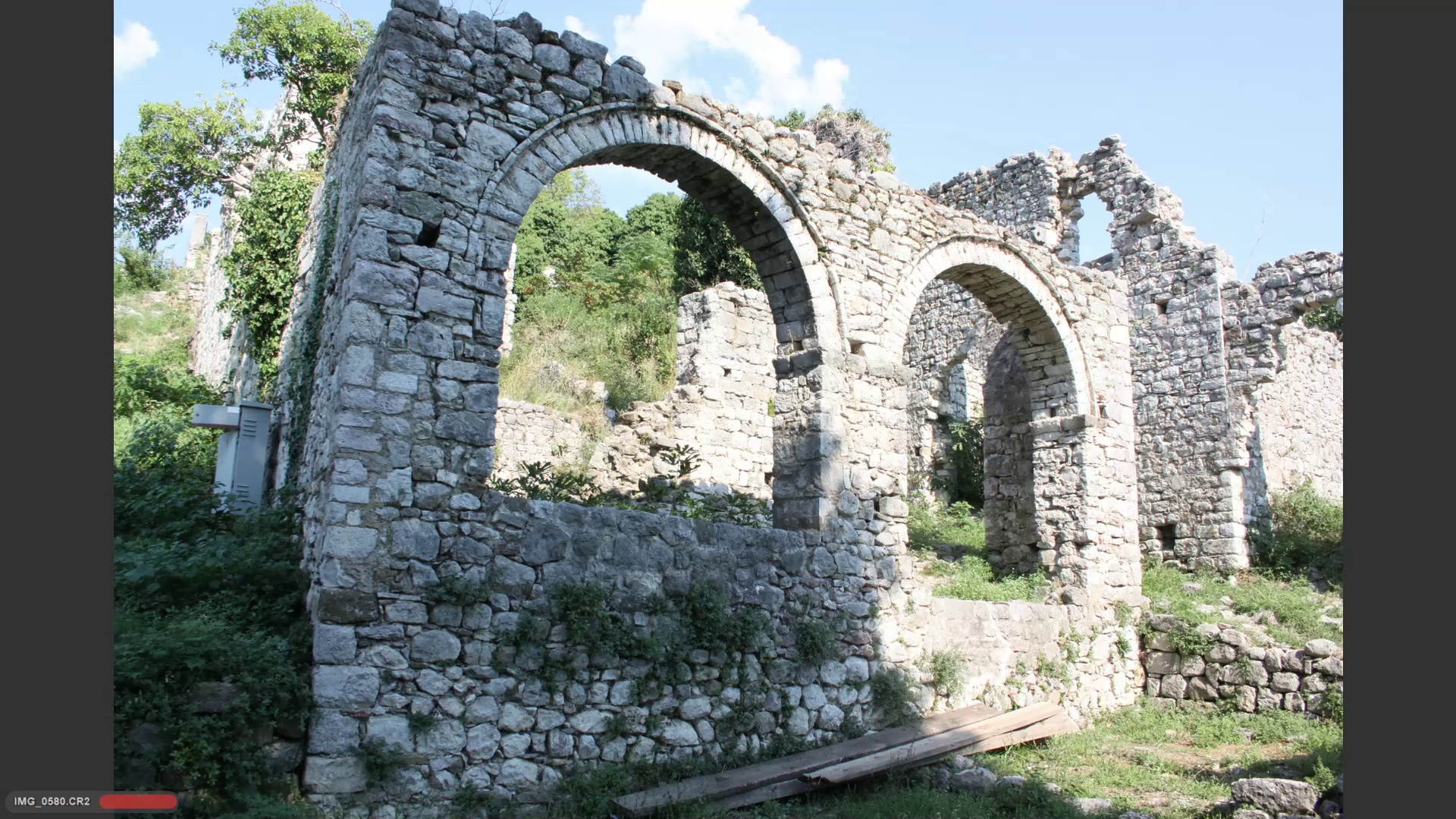 
key(ArrowRight)
 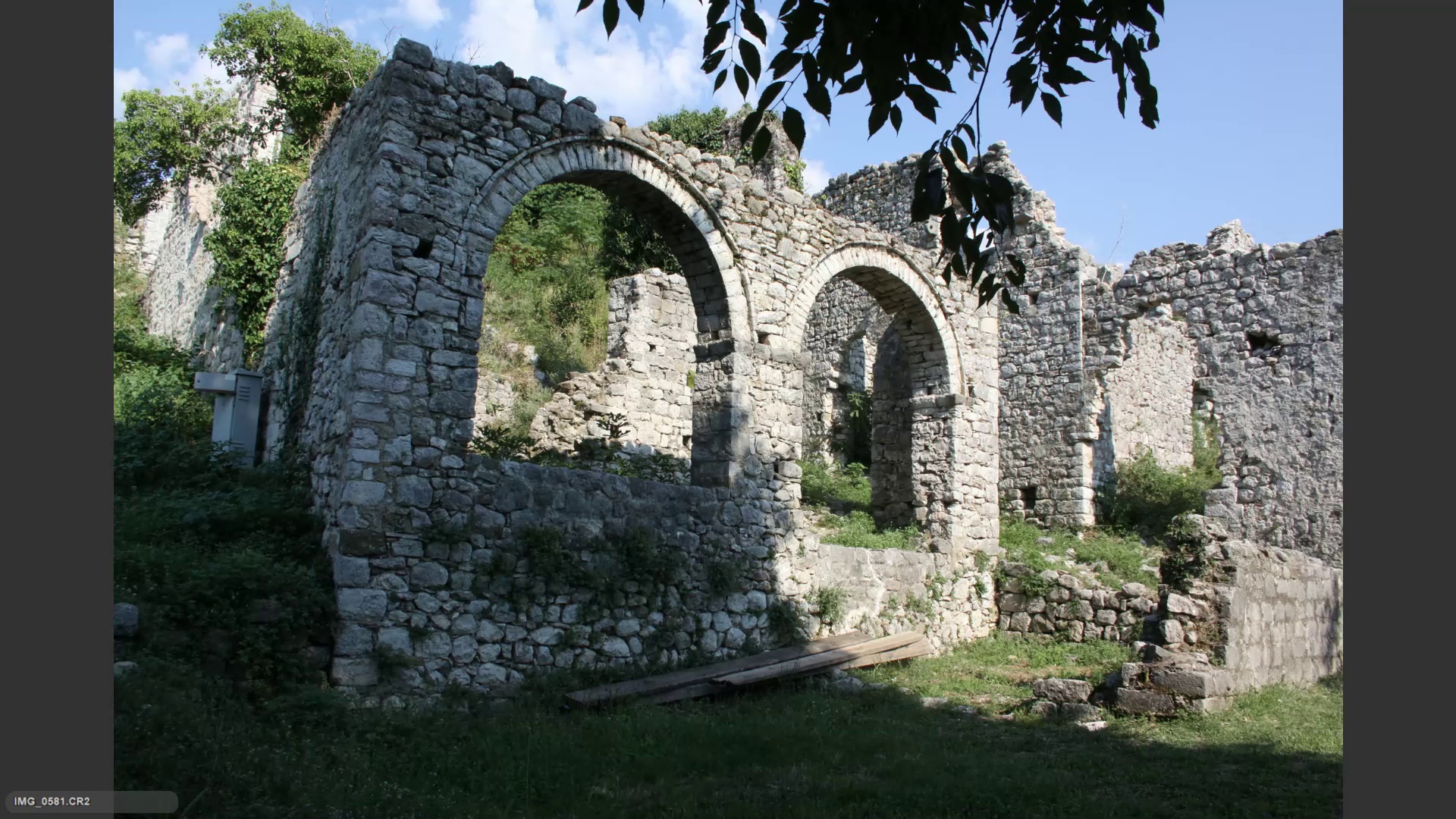 
key(ArrowRight)
 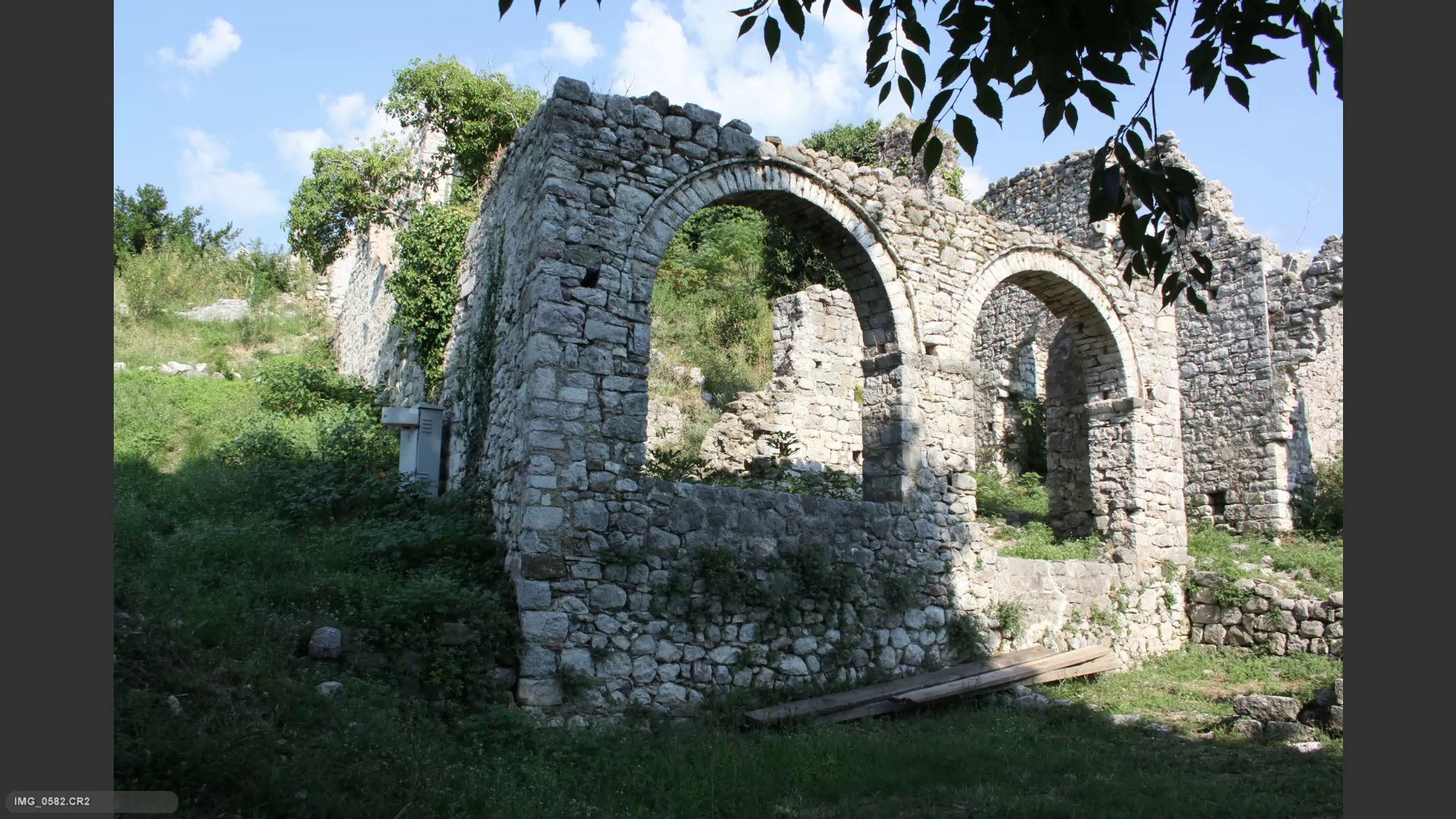 
key(ArrowLeft)
 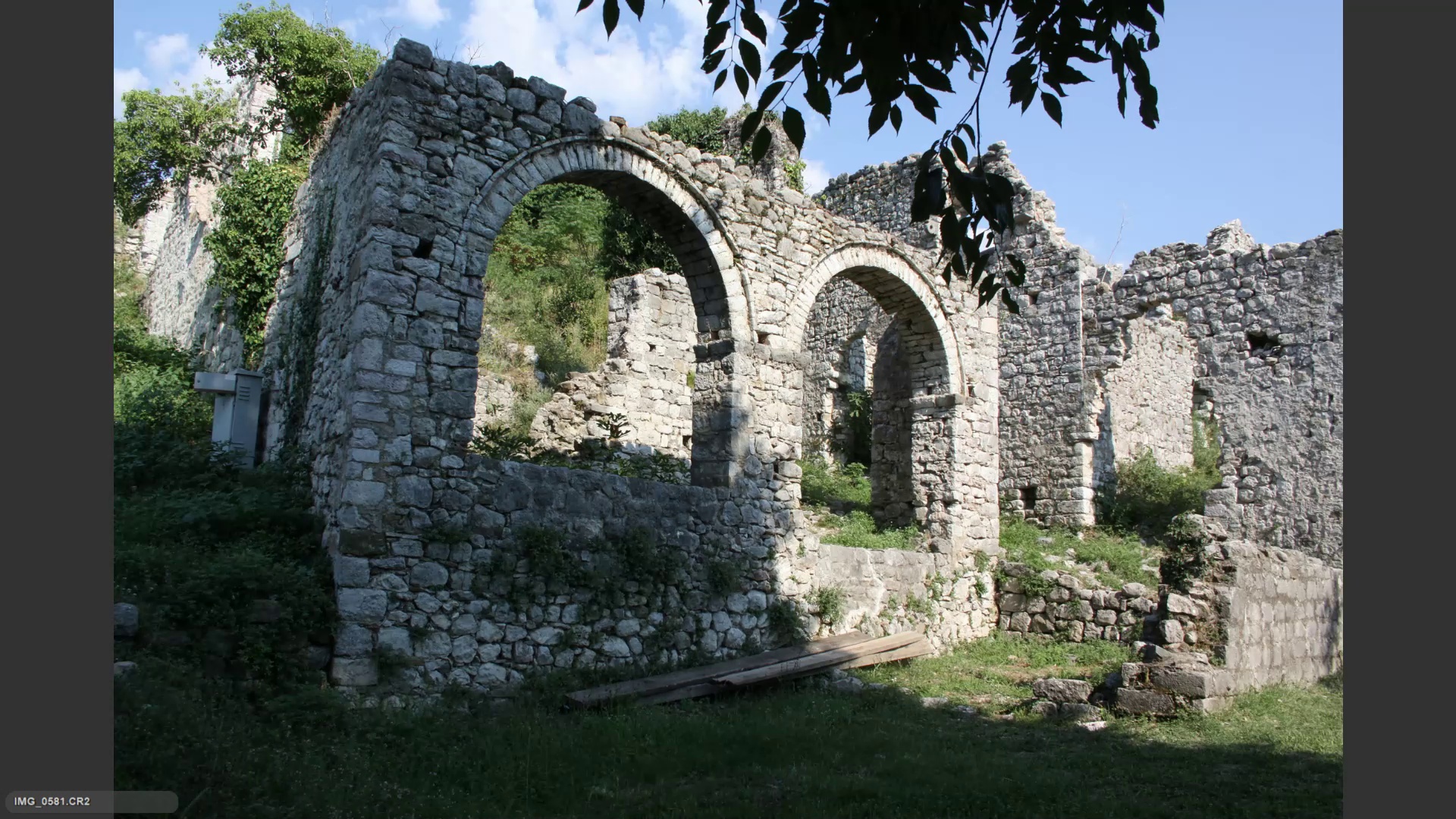 
key(6)
 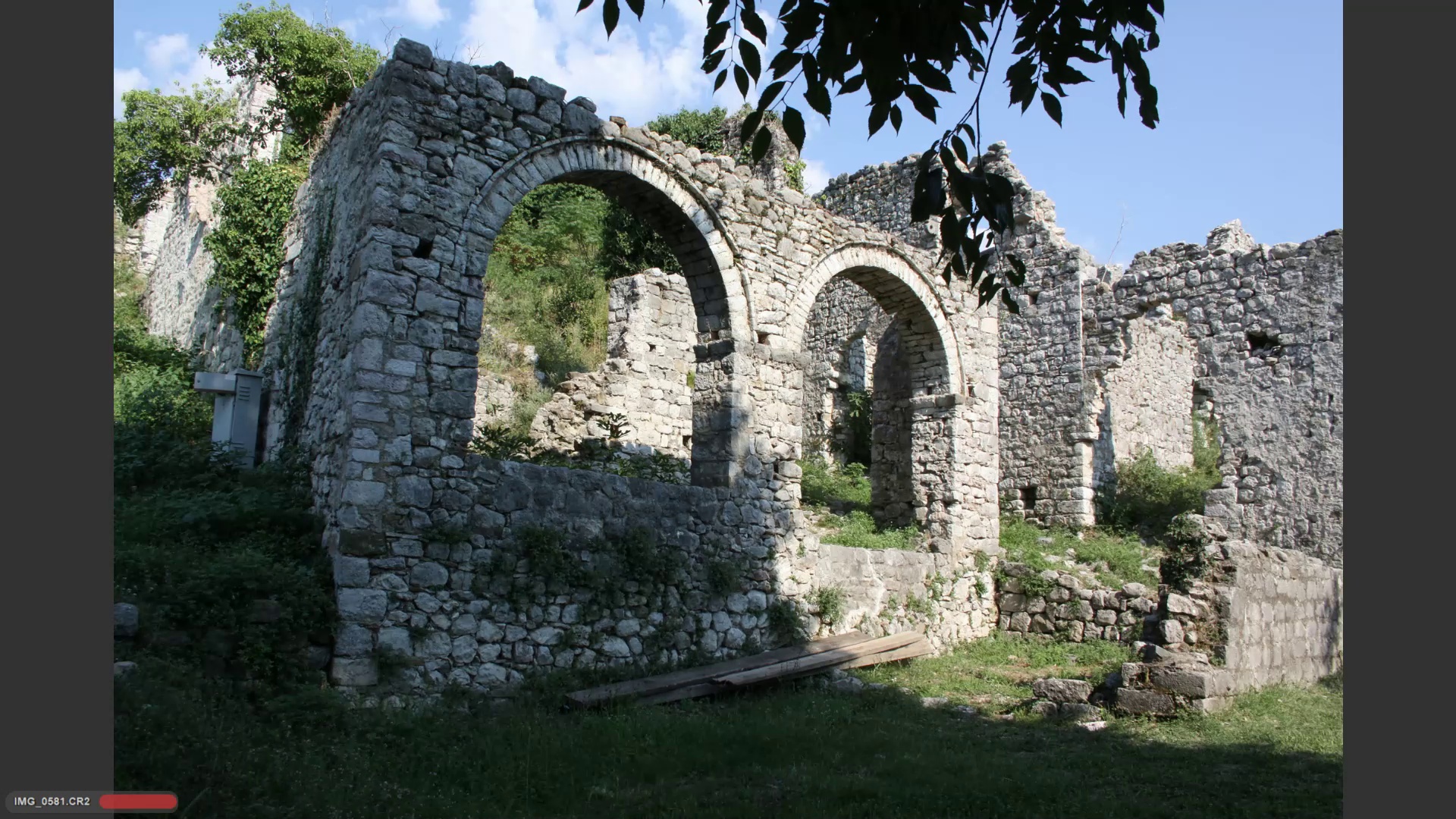 
key(ArrowRight)
 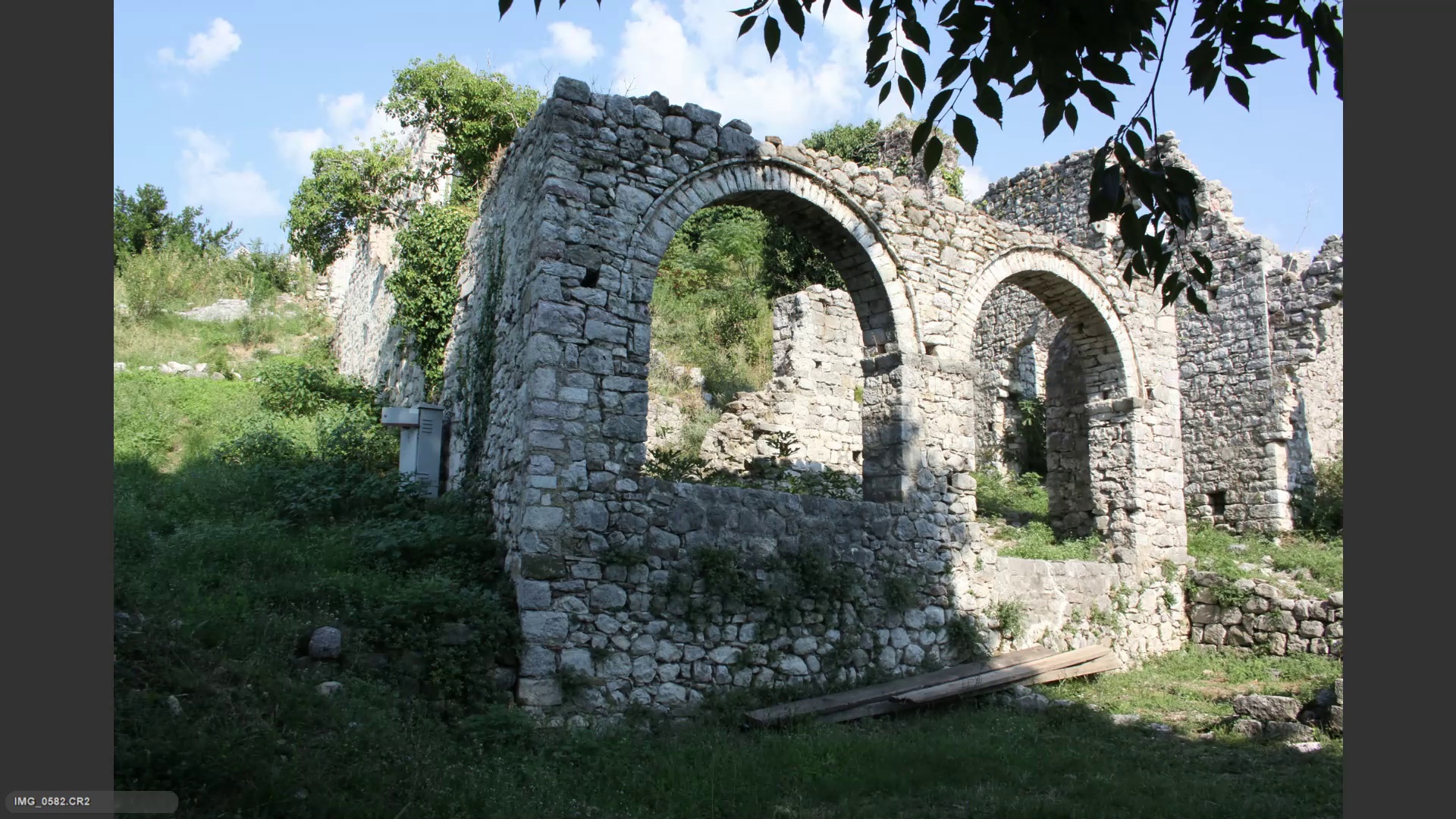 
key(ArrowRight)
 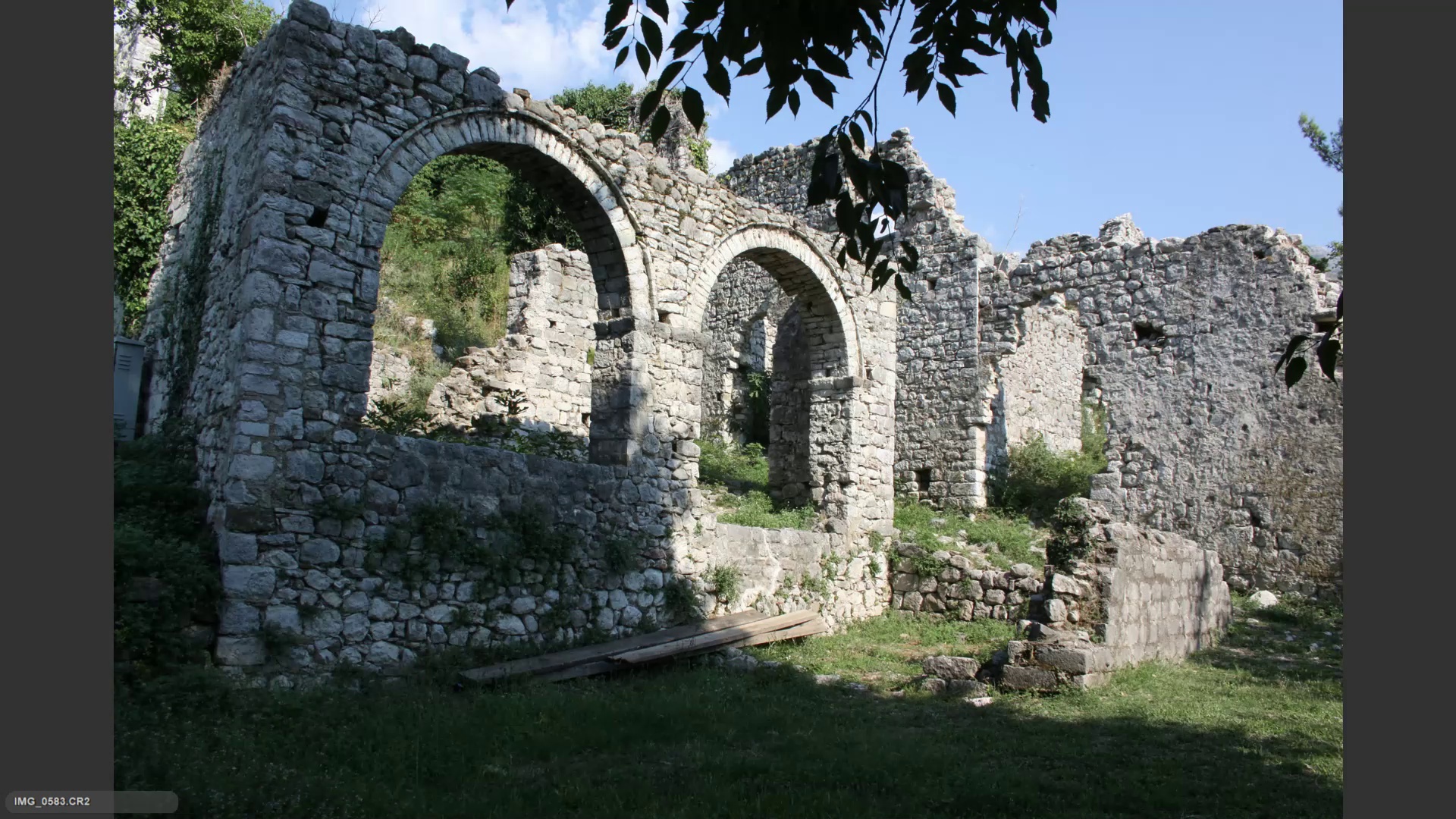 
key(ArrowRight)
 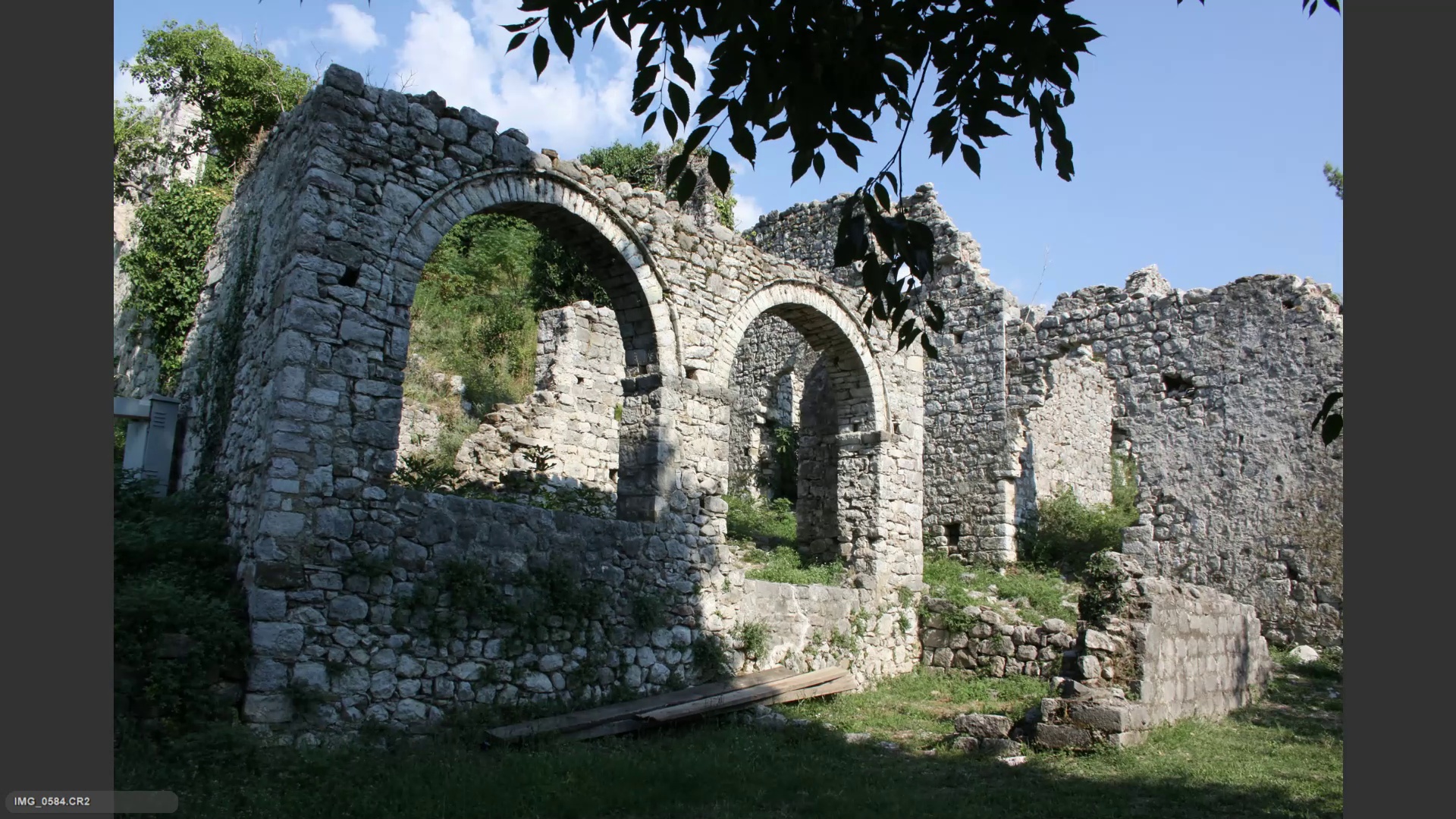 
key(ArrowRight)
 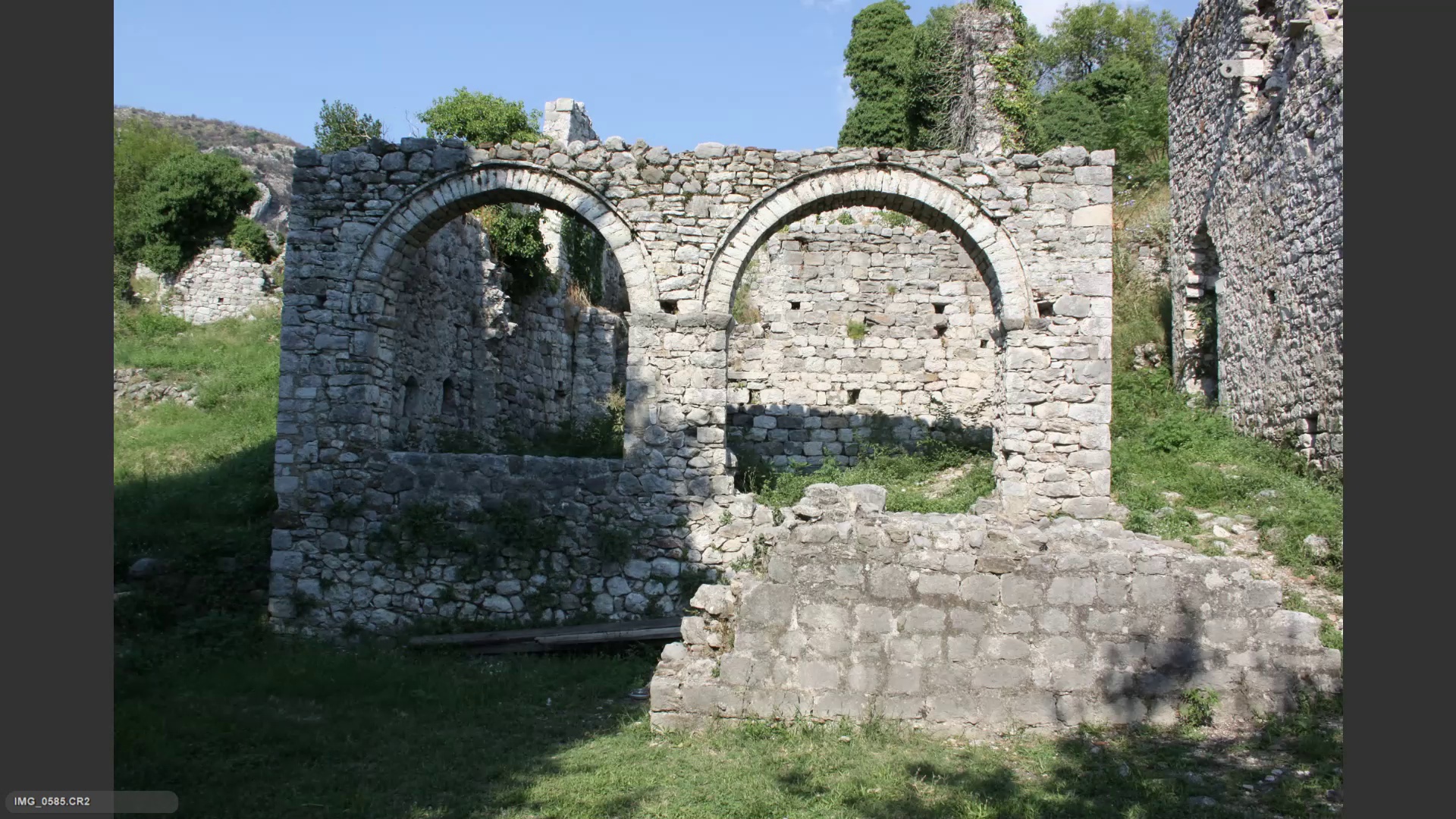 
key(ArrowRight)
 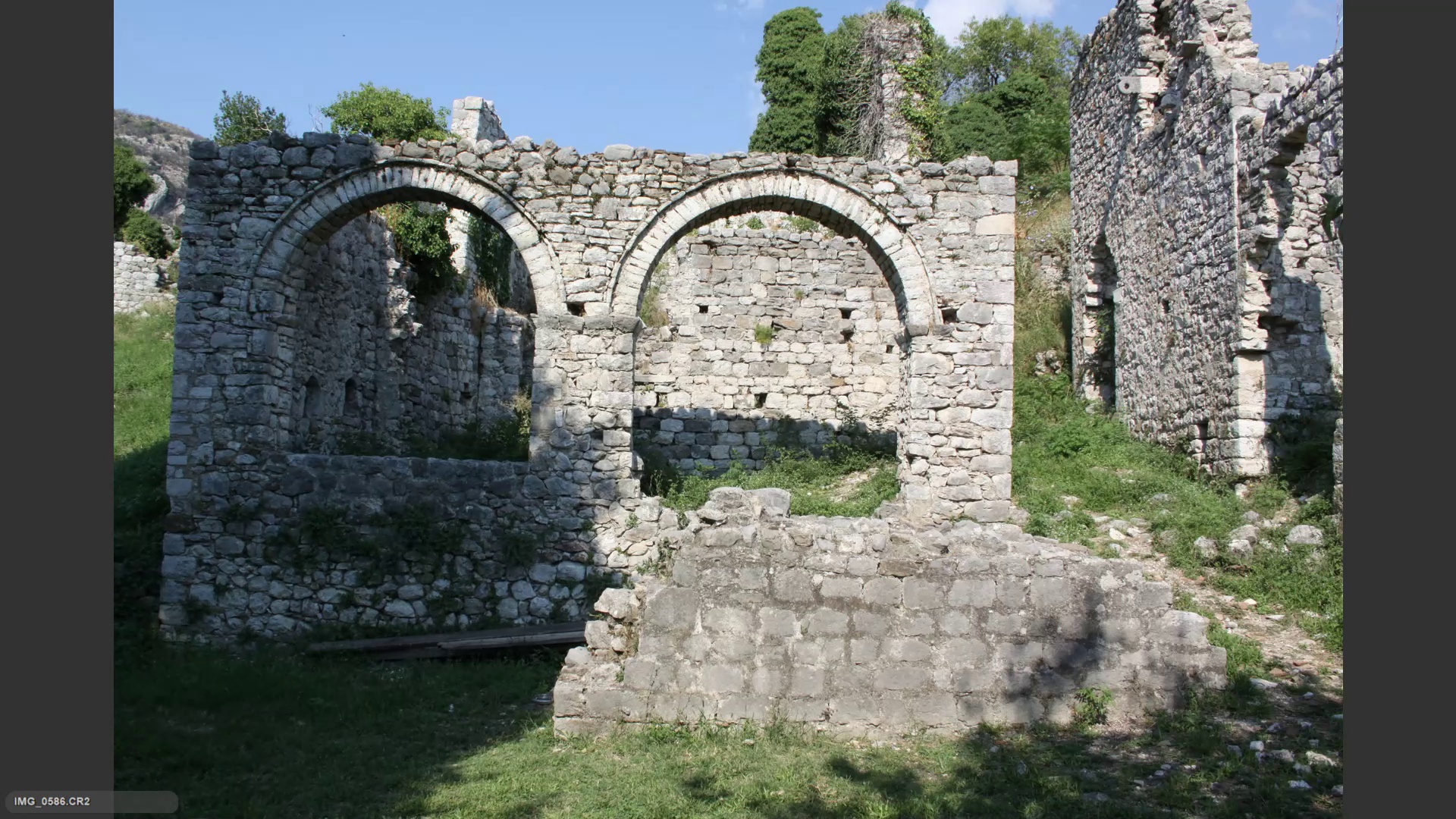 
key(ArrowRight)
 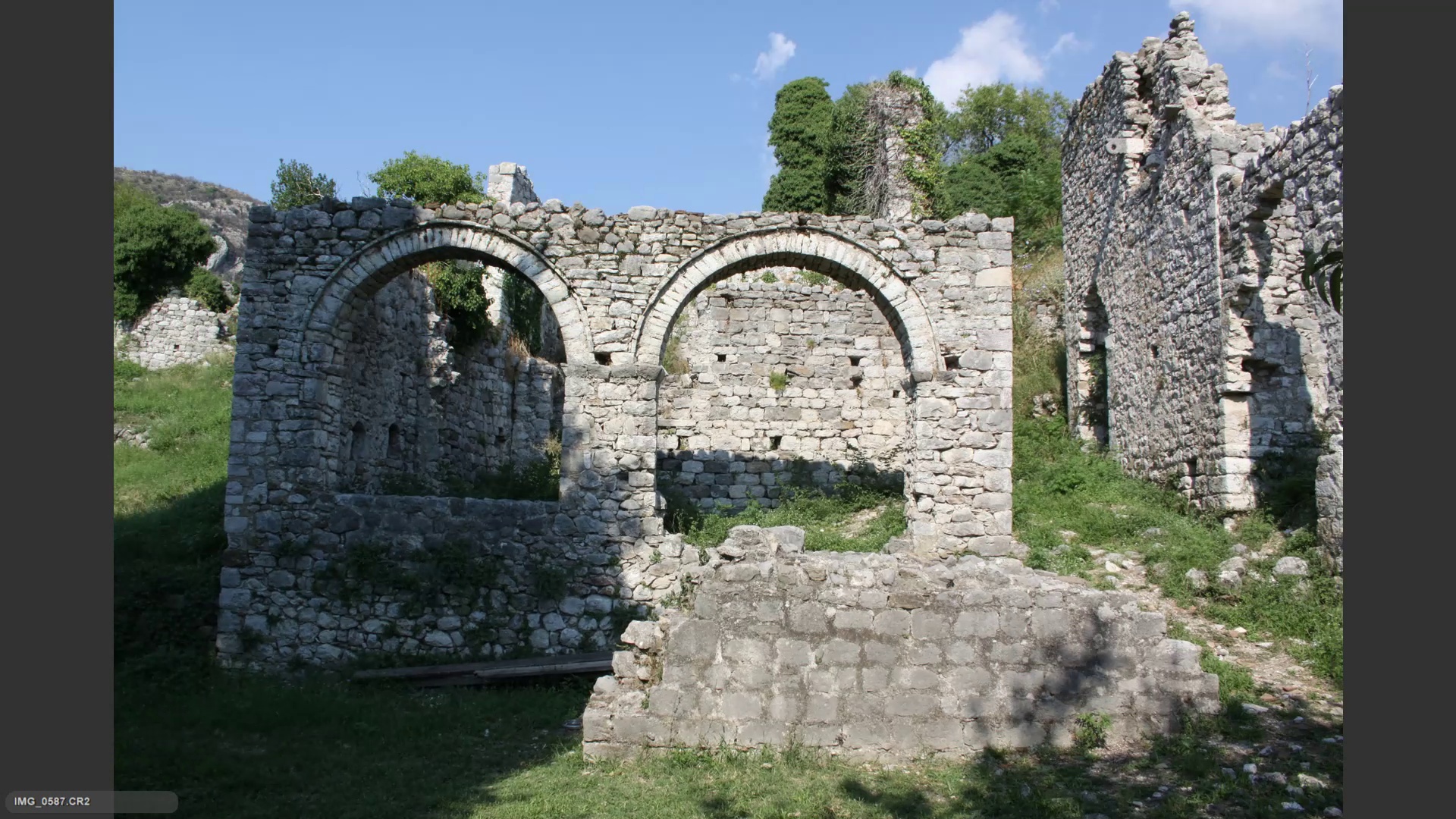 
key(ArrowRight)
 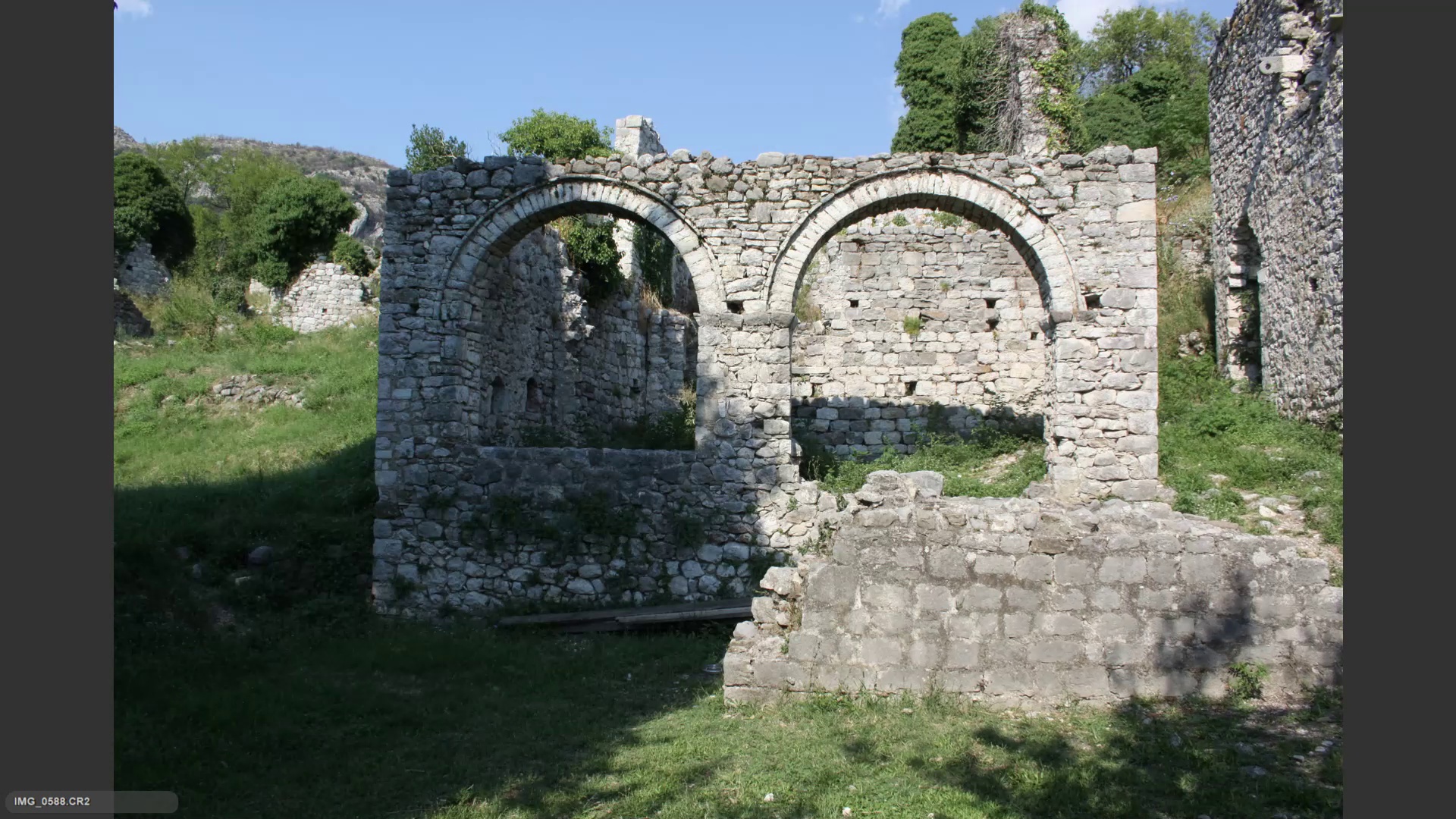 
key(ArrowRight)
 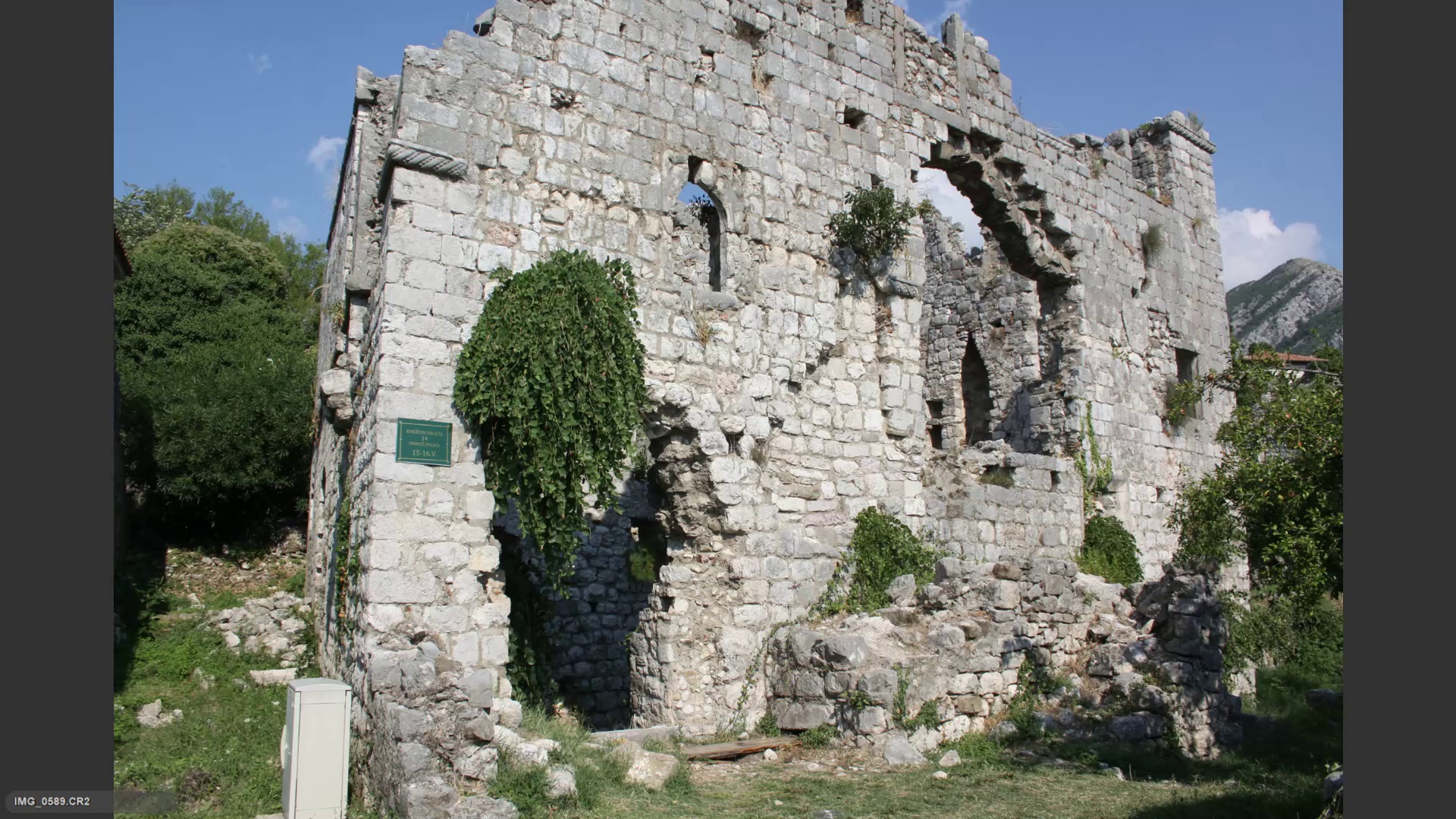 
key(ArrowLeft)
 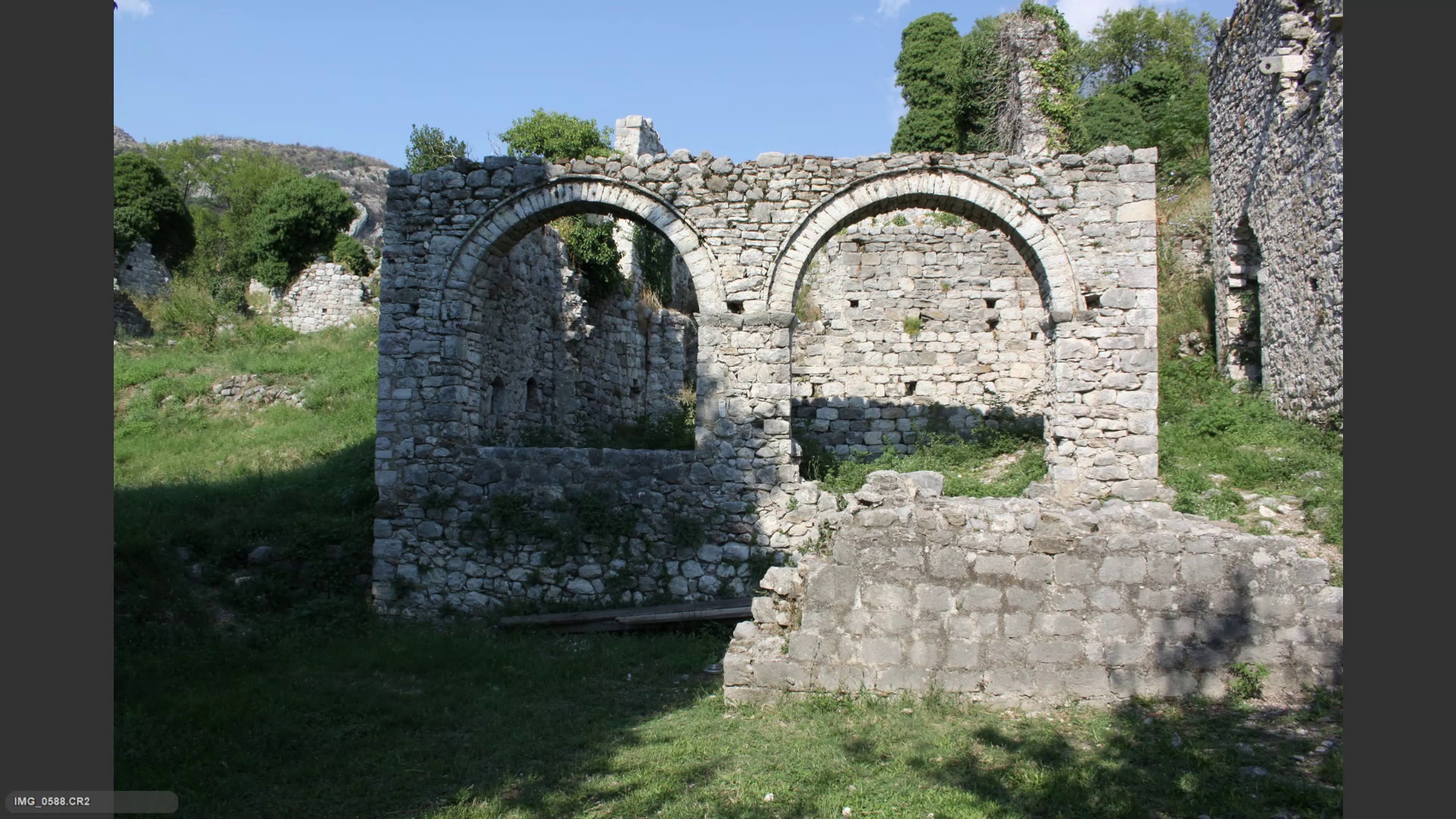 
key(6)
 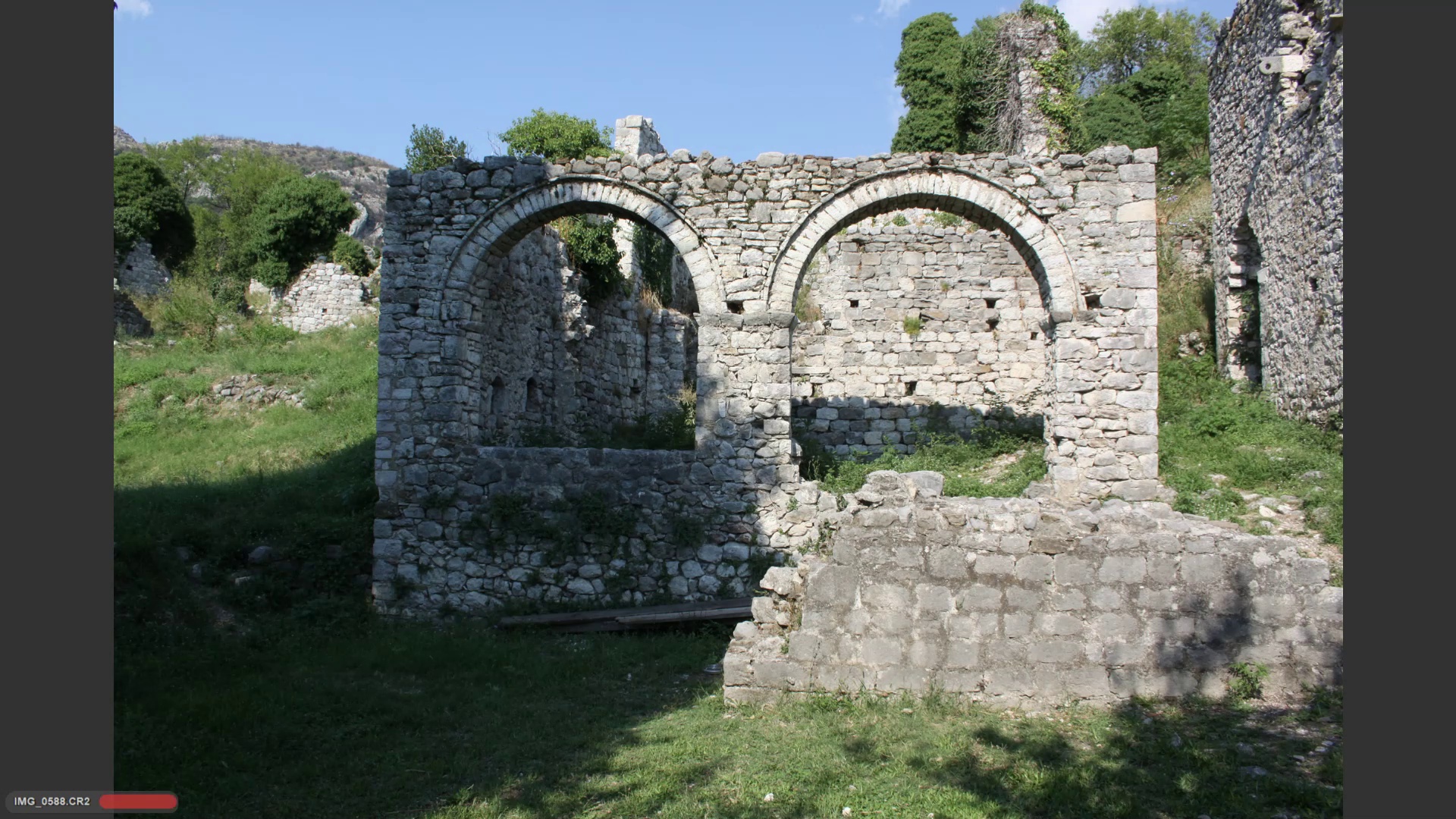 
key(ArrowRight)
 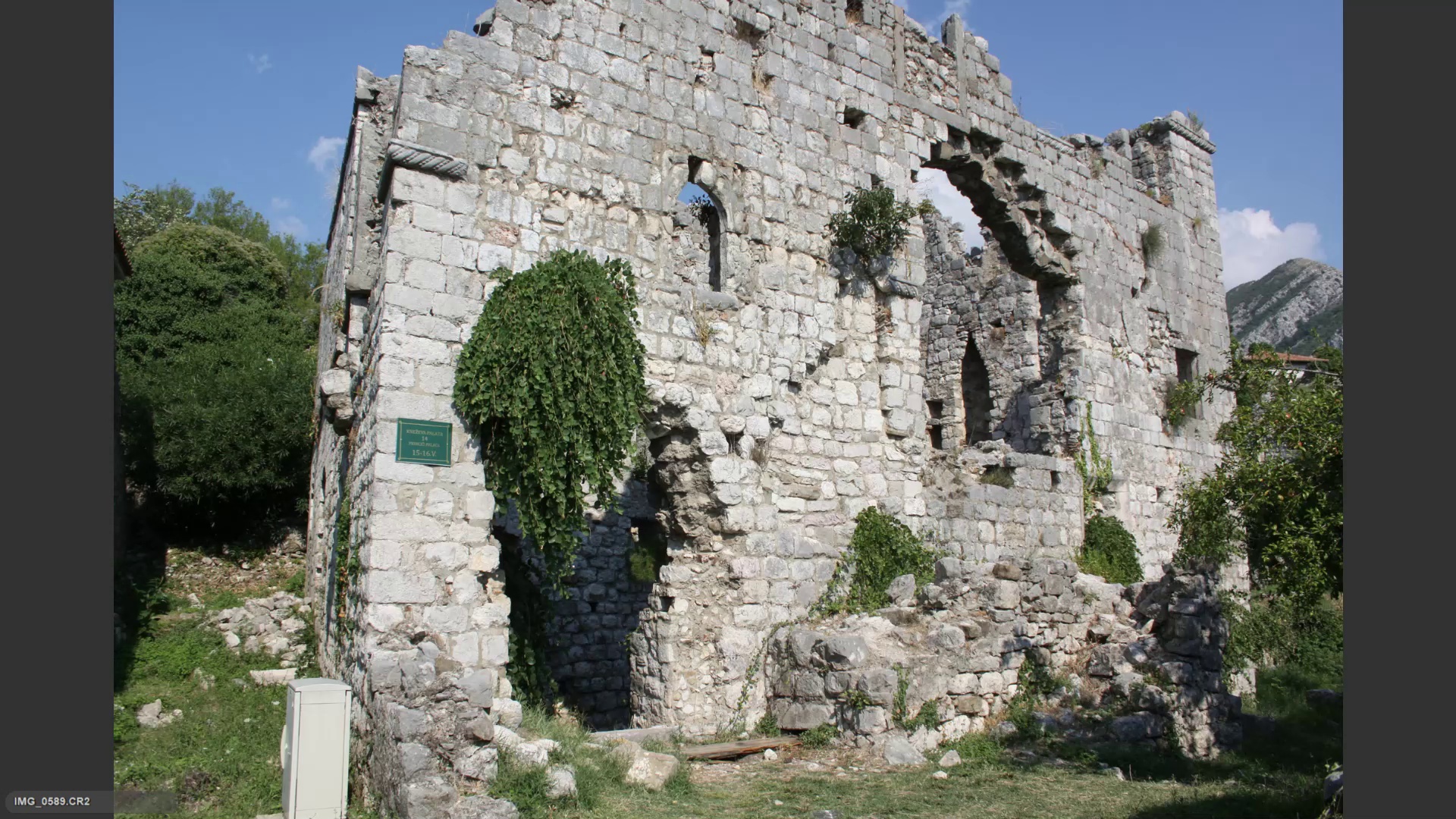 
key(ArrowRight)
 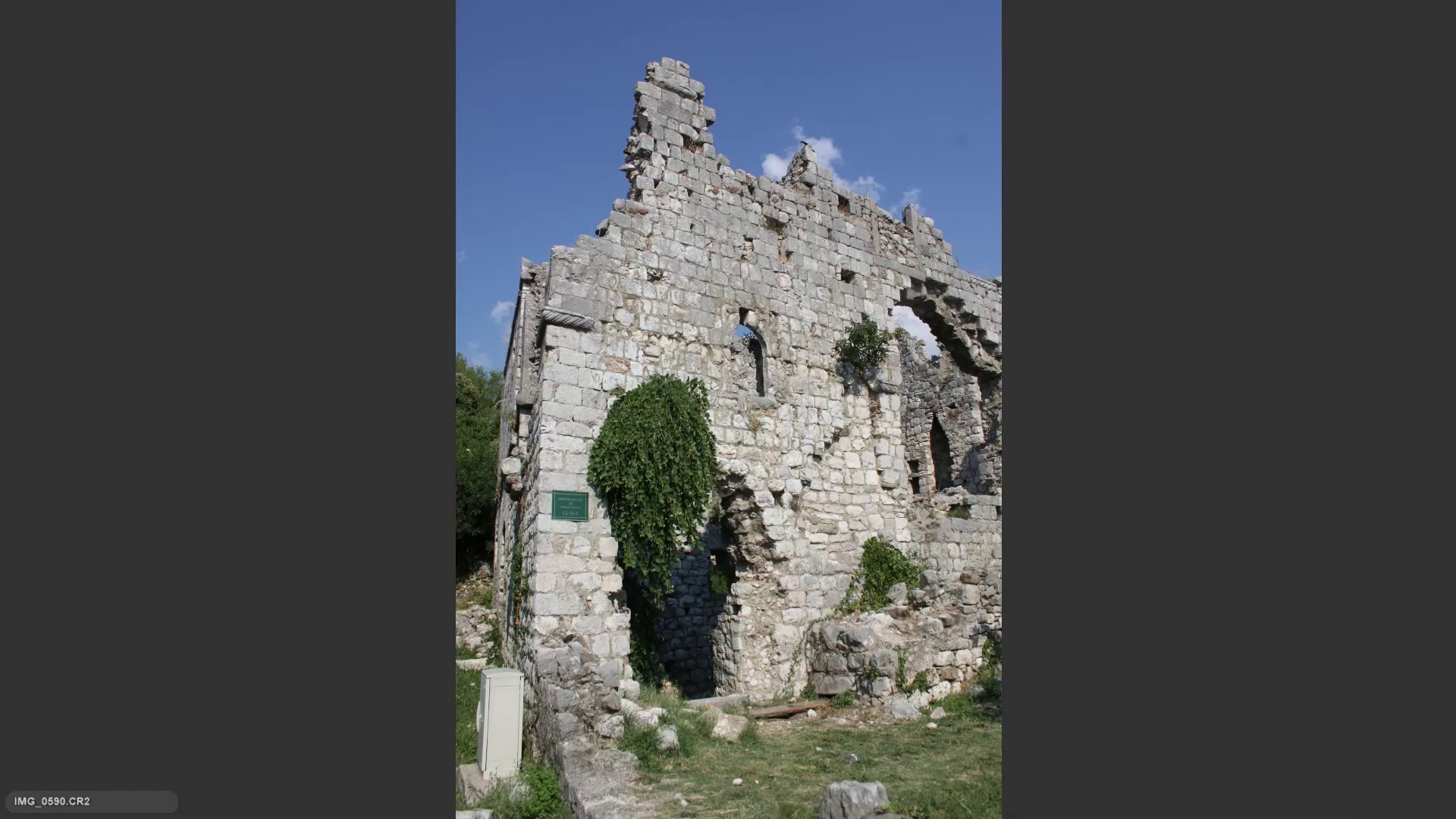 
key(ArrowLeft)
 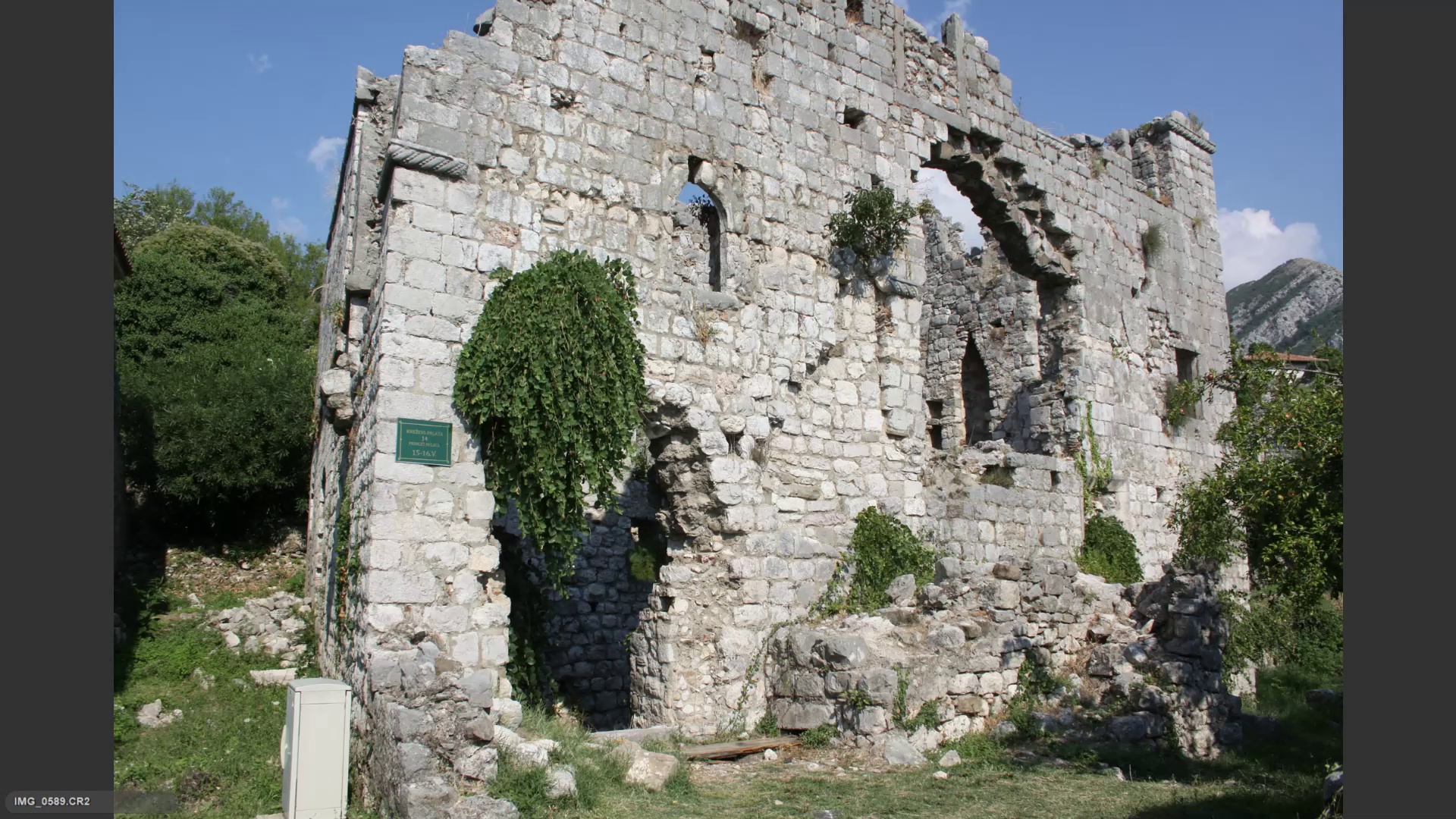 
key(6)
 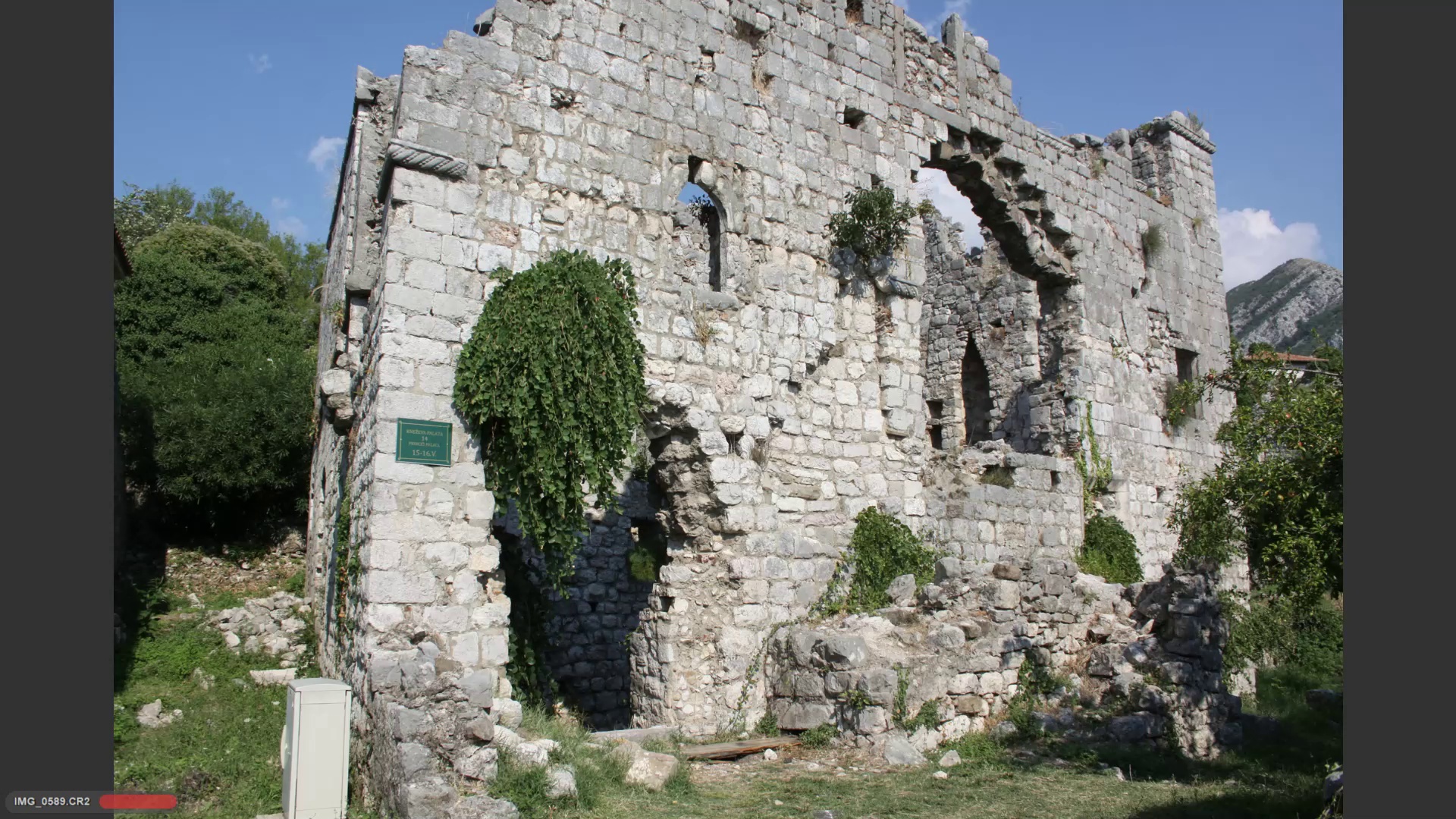 
key(ArrowRight)
 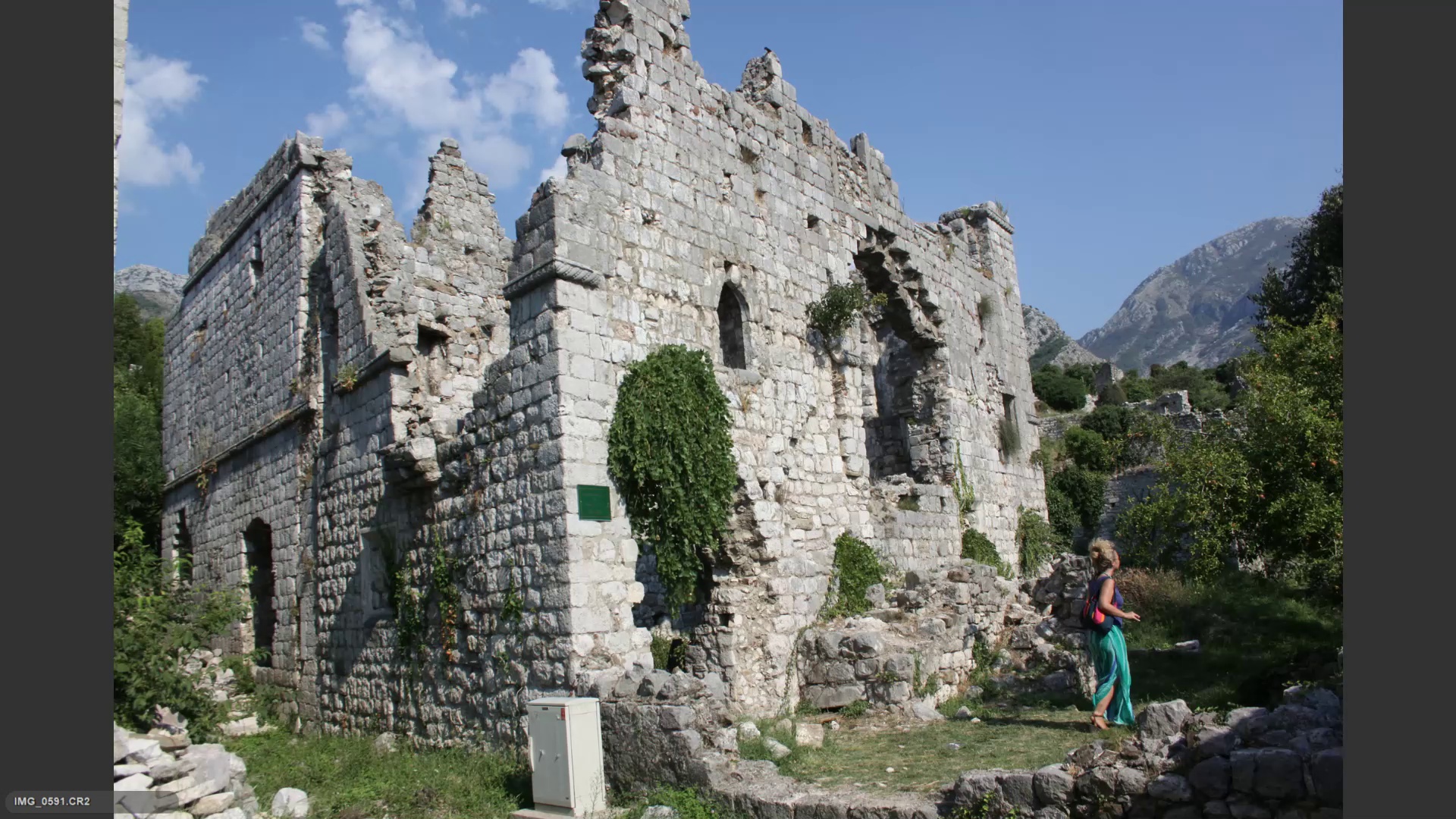 
key(ArrowRight)
 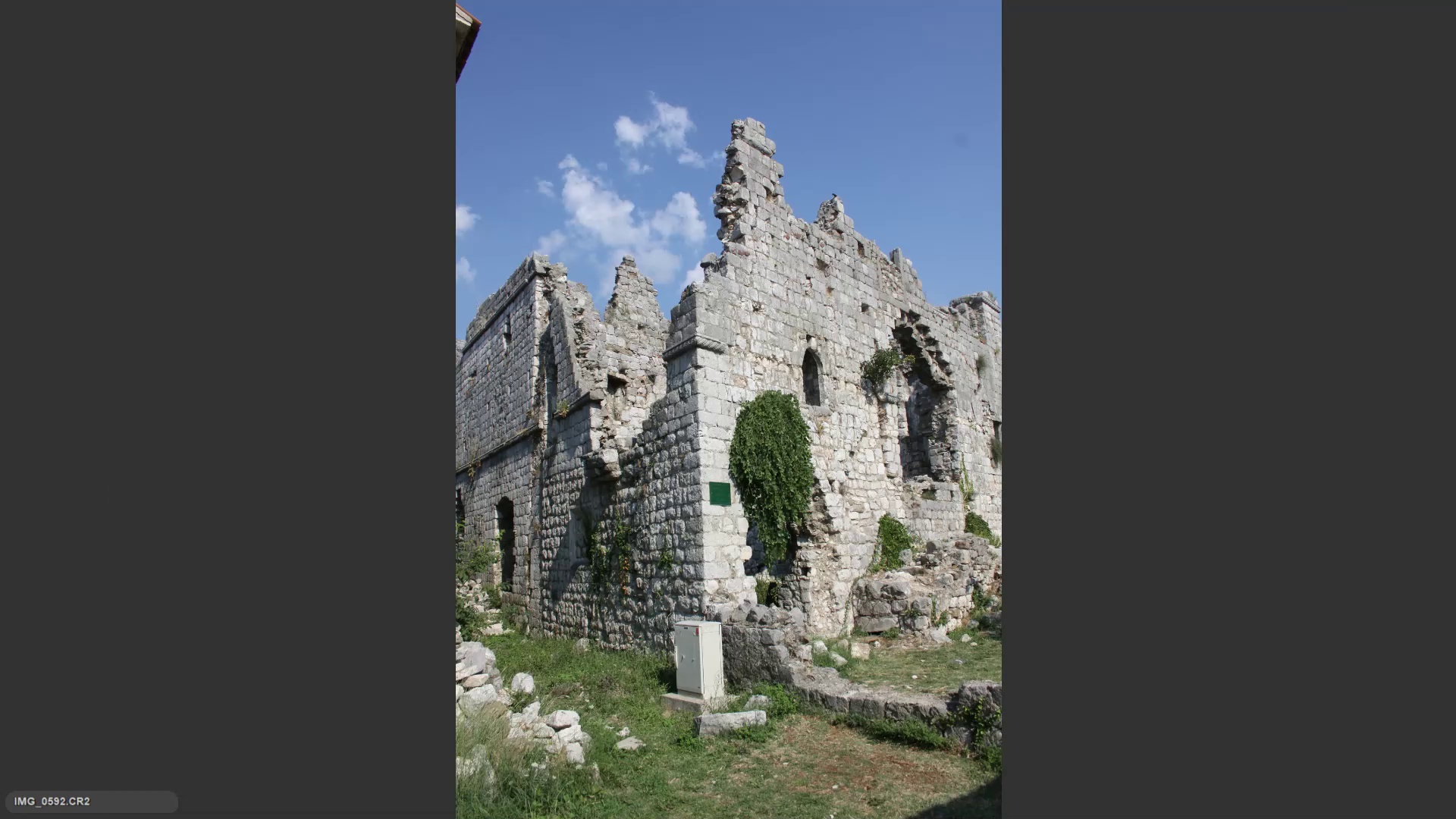 
key(ArrowLeft)
 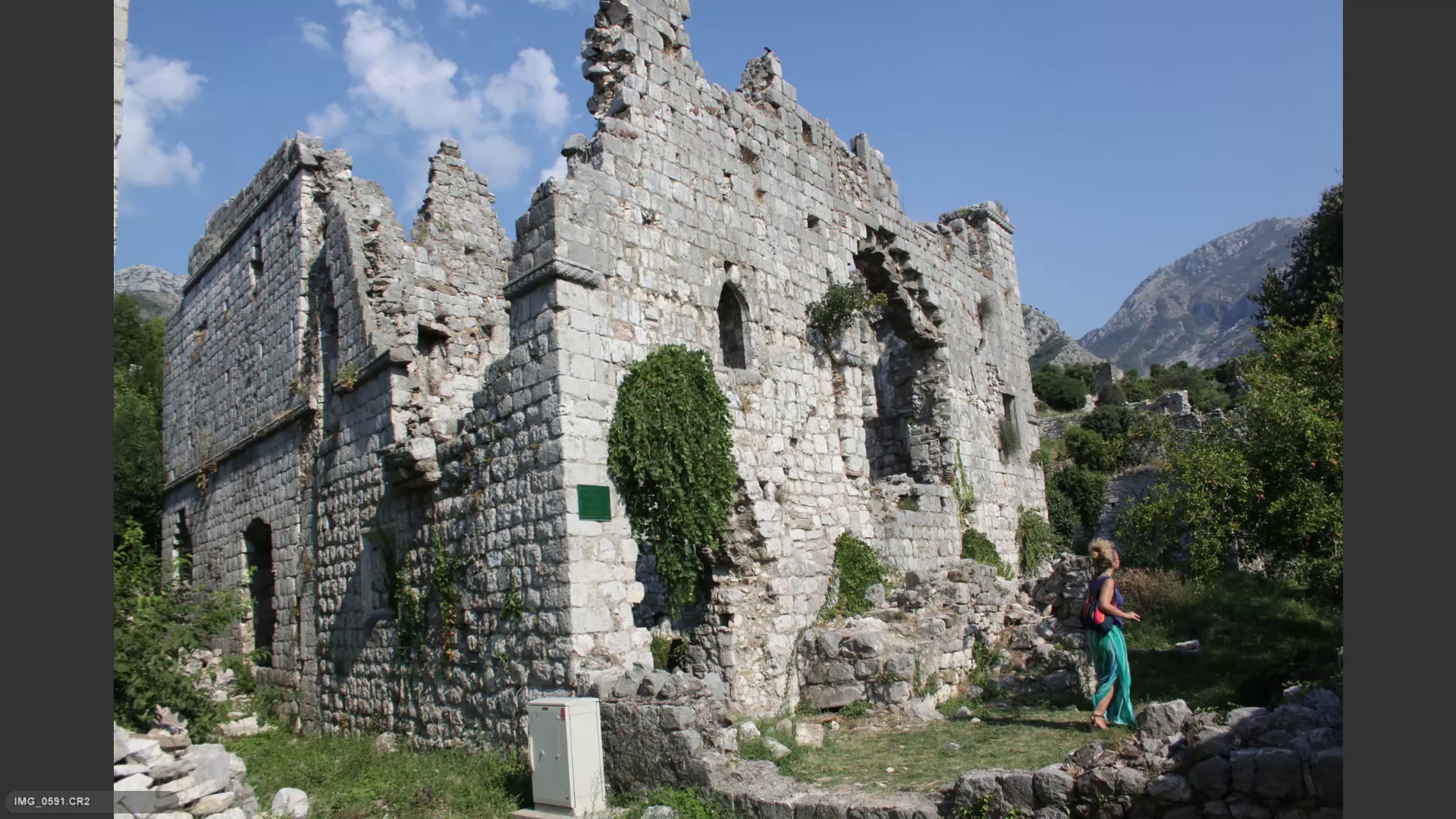 
key(6)
 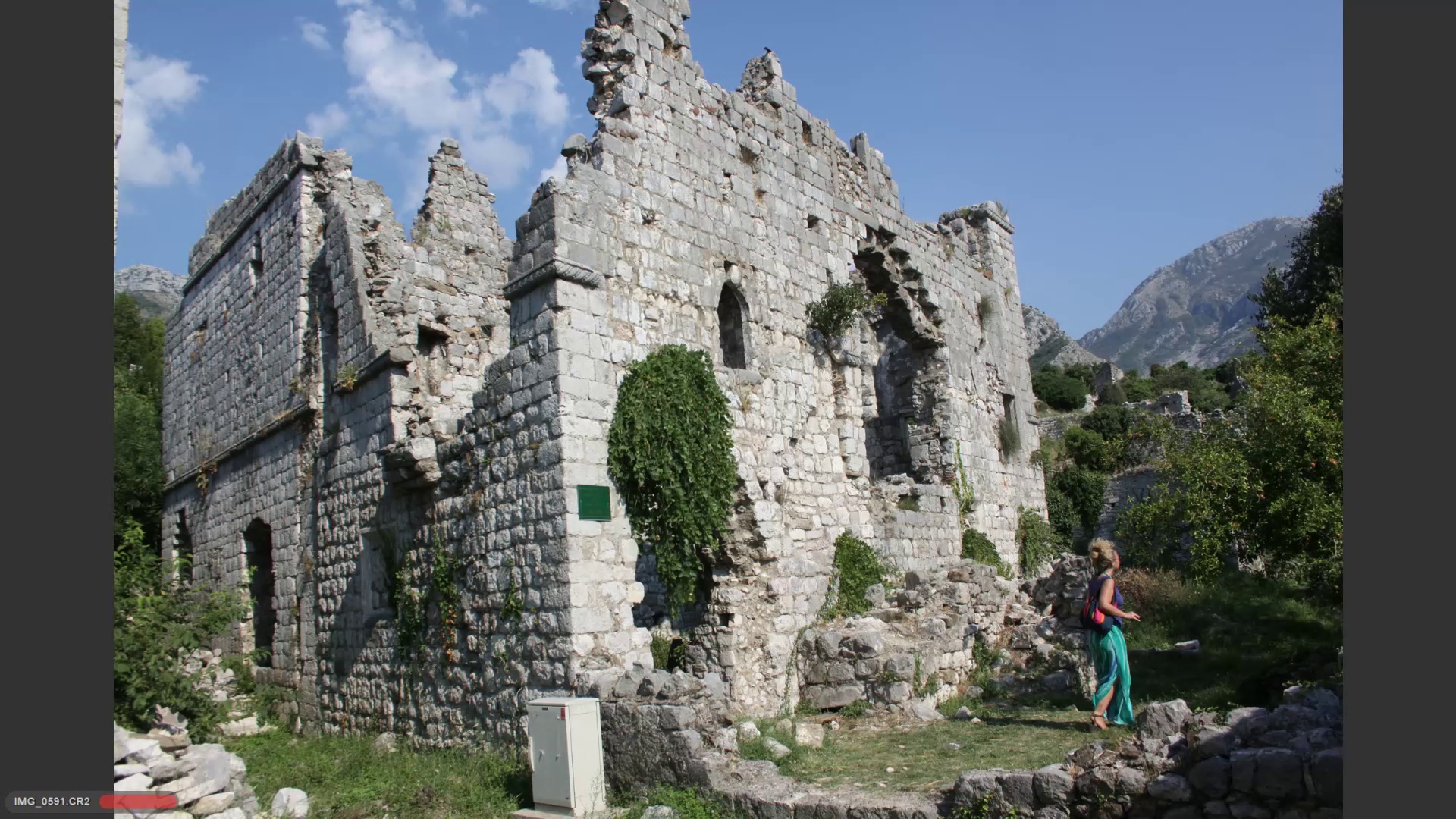 
key(ArrowRight)
 